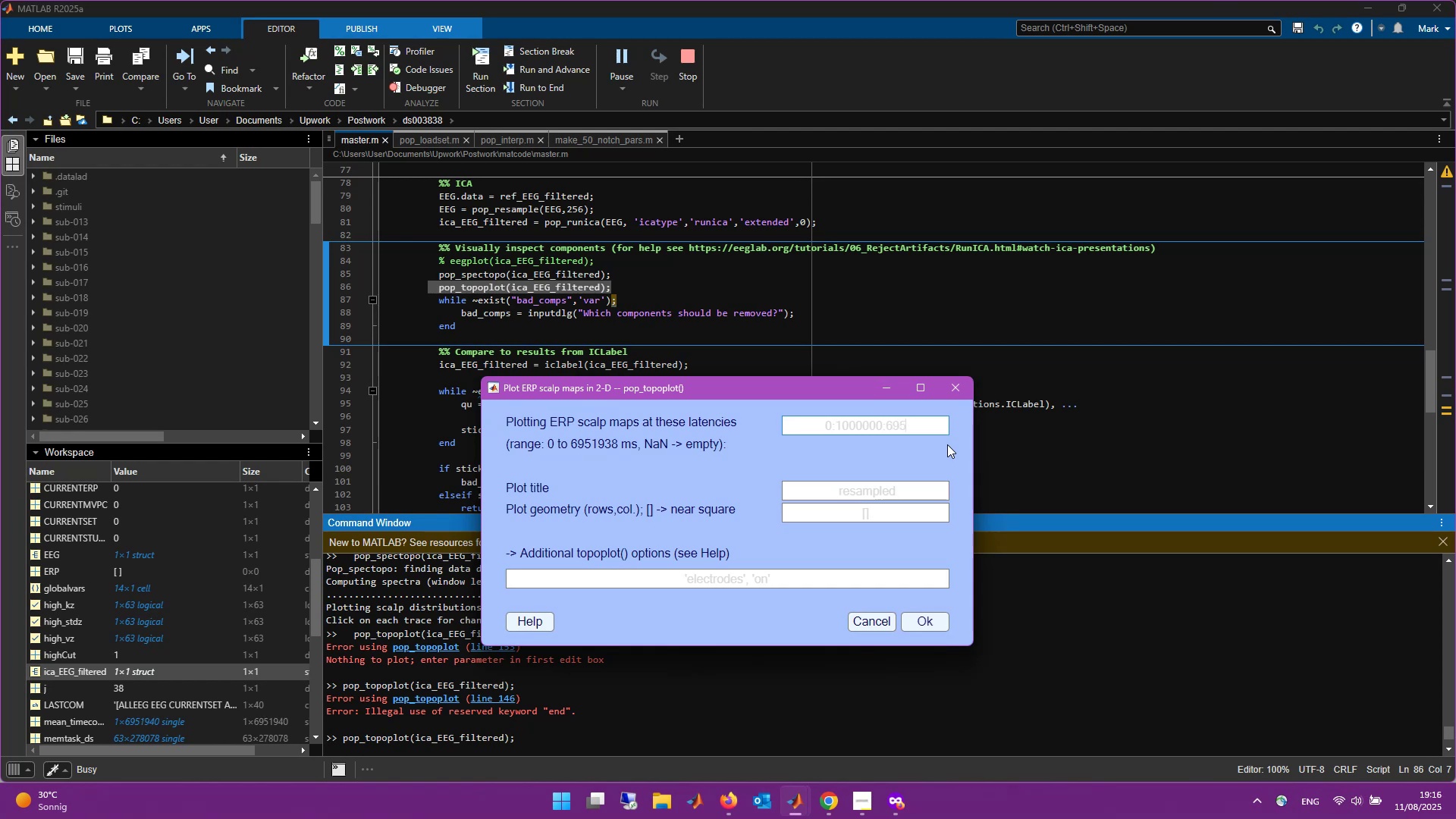 
key(Numpad1)
 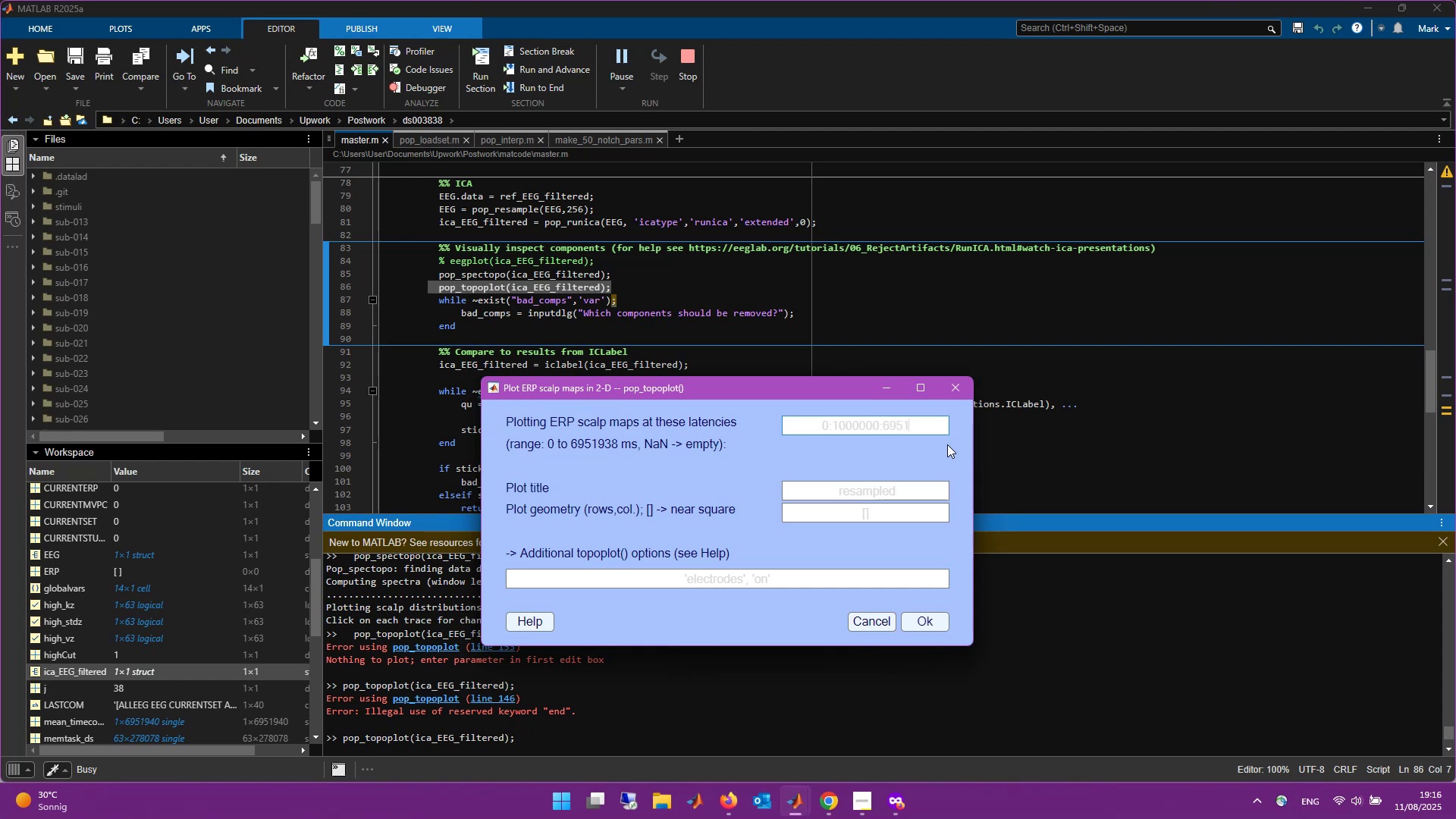 
key(Numpad9)
 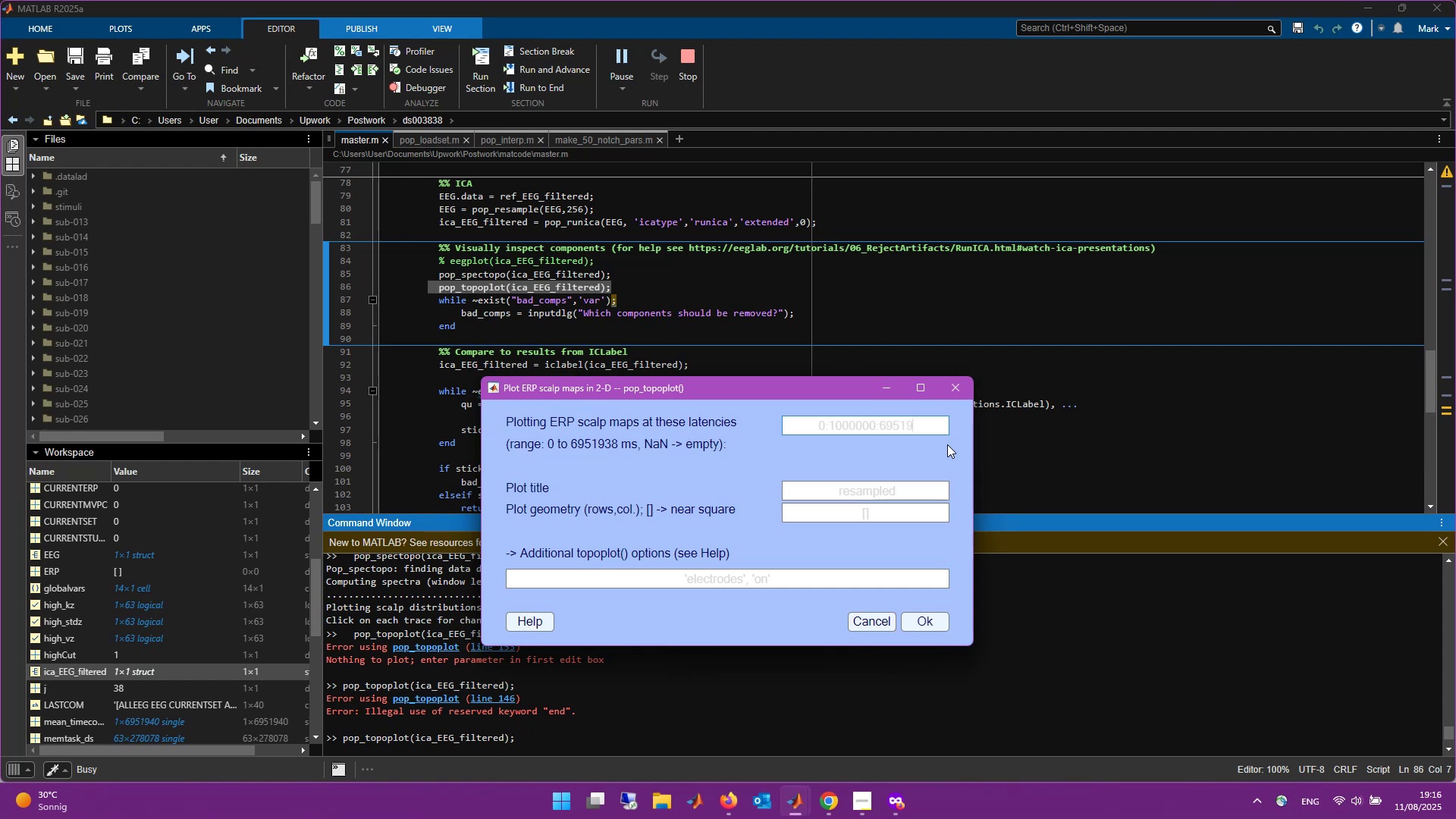 
key(Numpad3)
 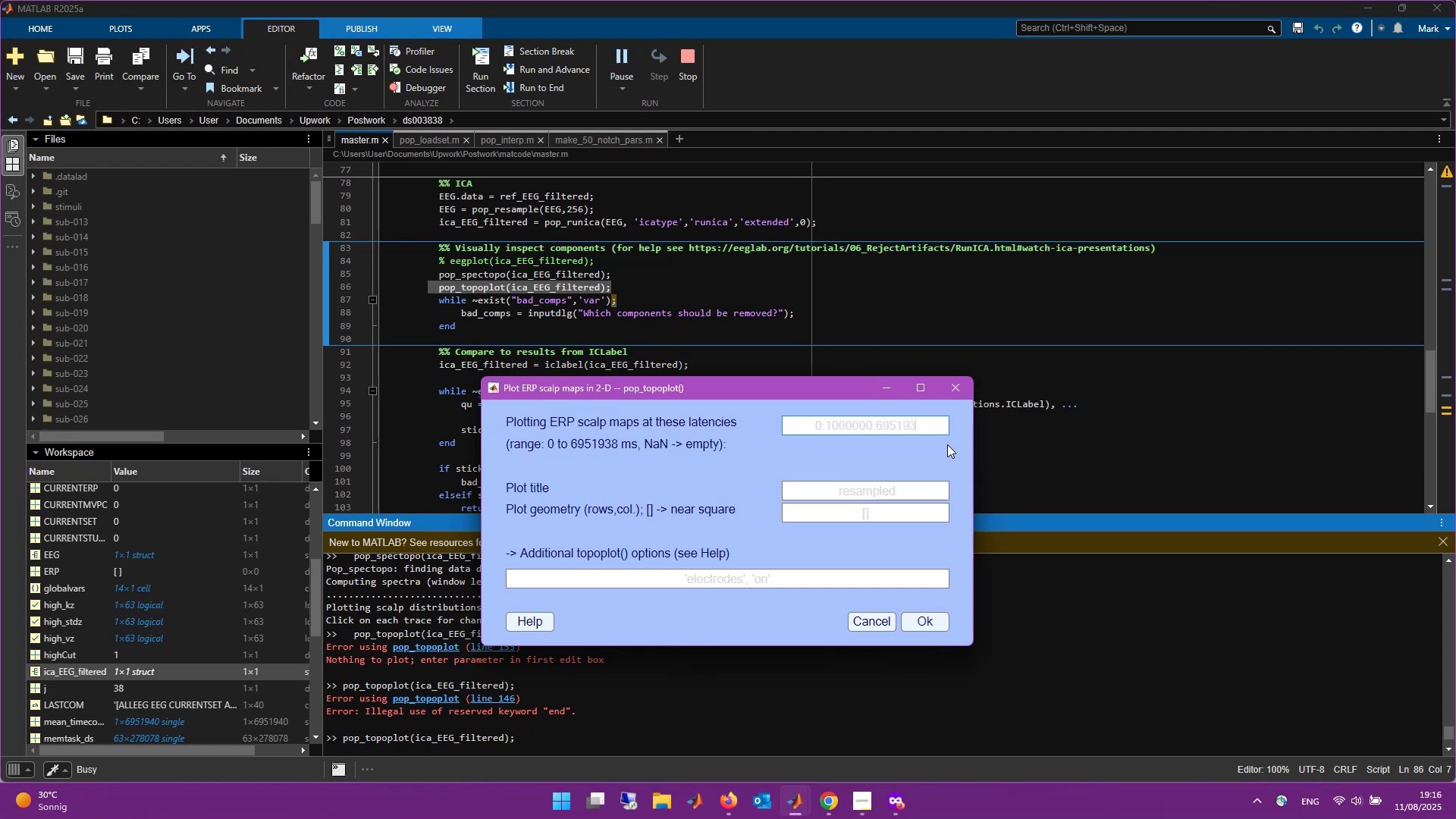 
key(Numpad8)
 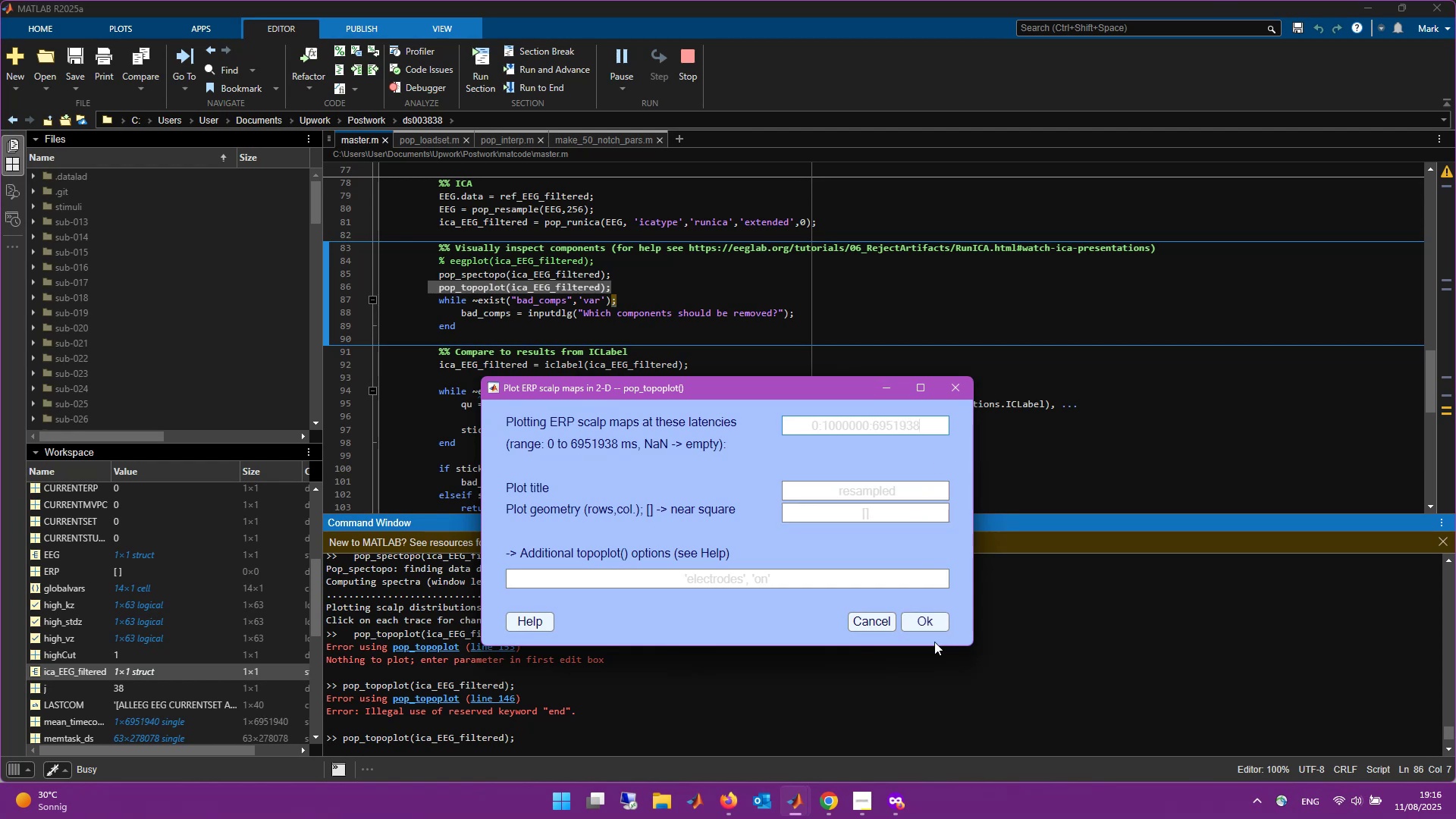 
left_click([934, 626])
 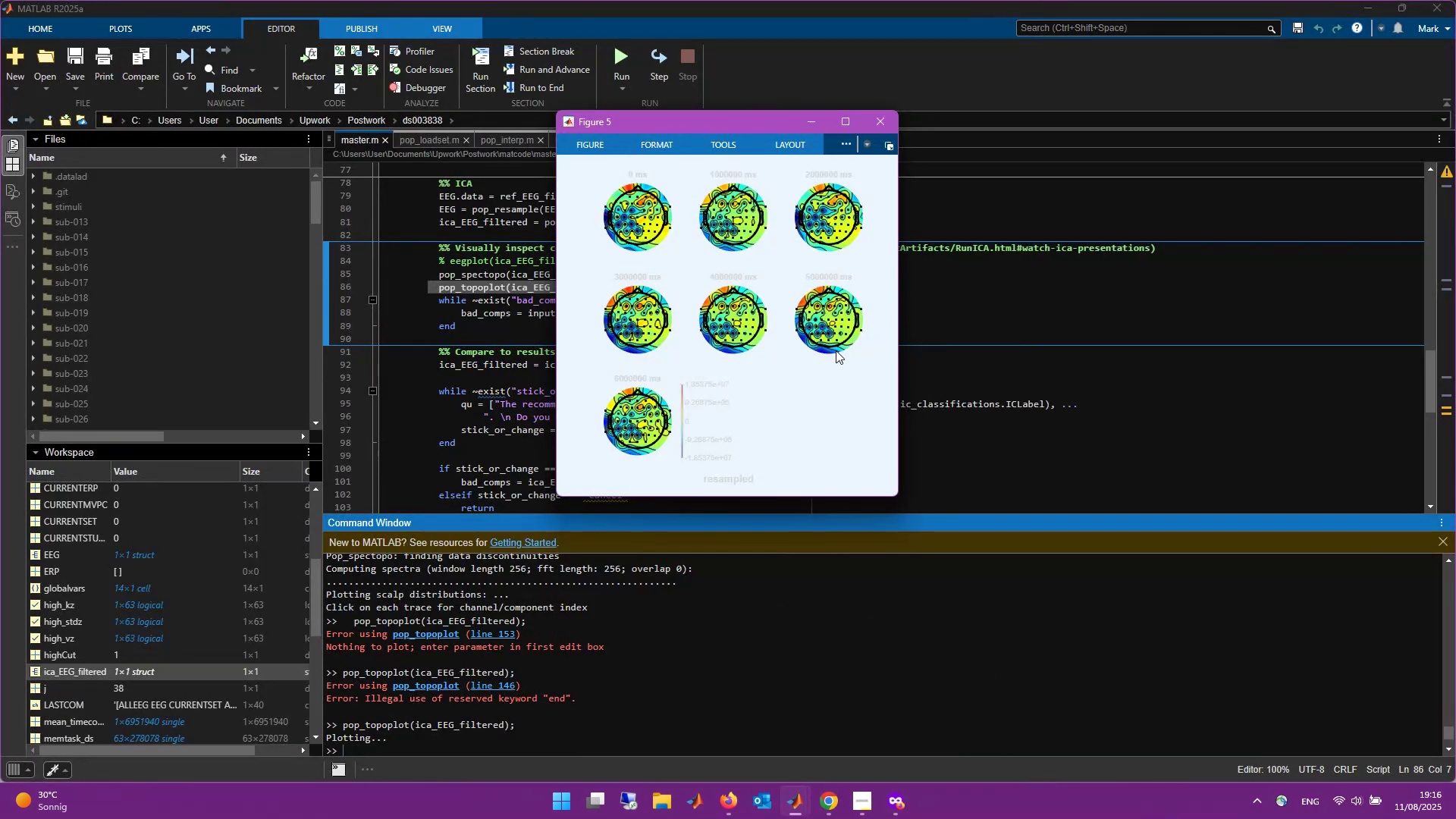 
wait(13.46)
 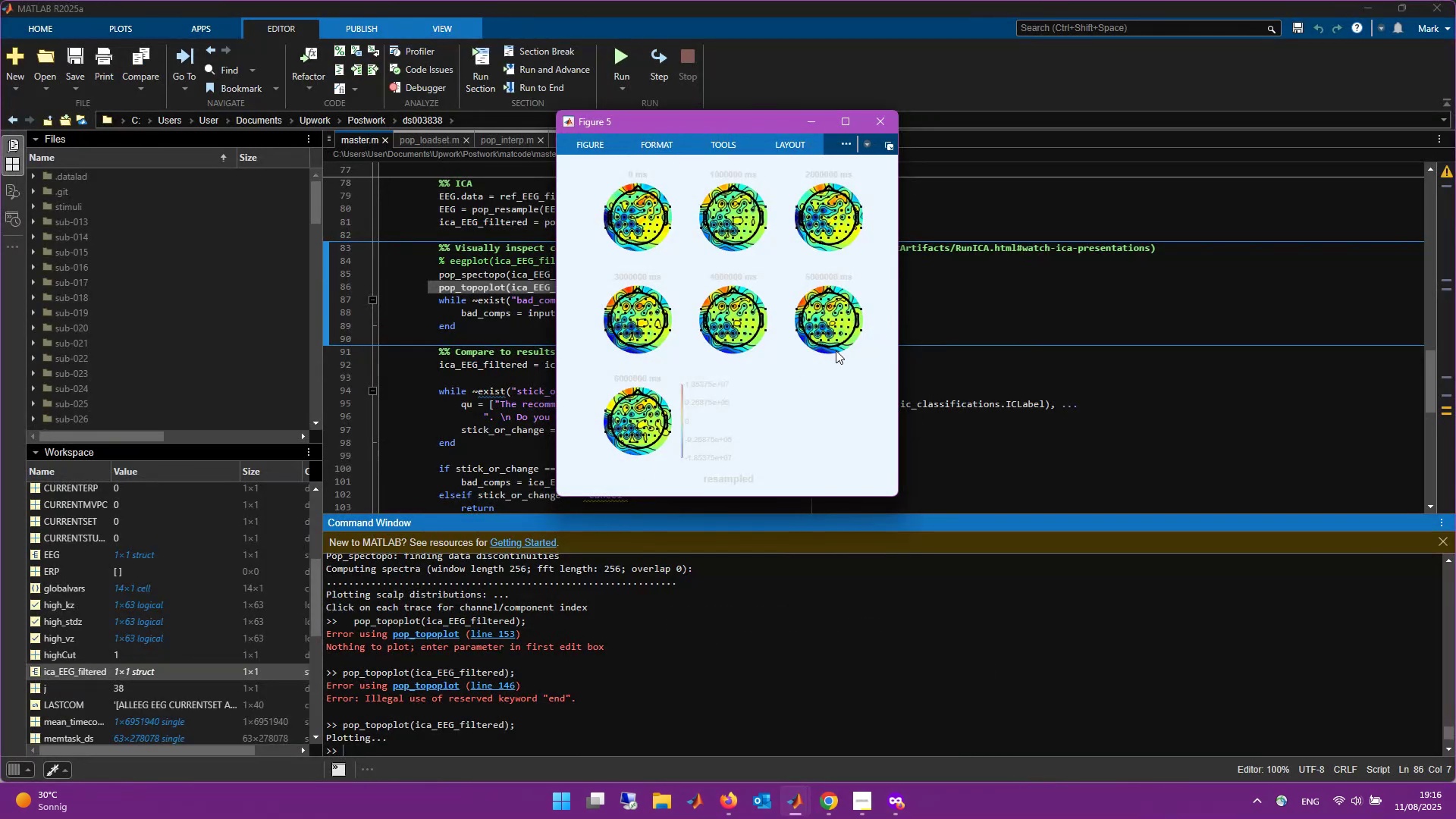 
left_click([1159, 695])
 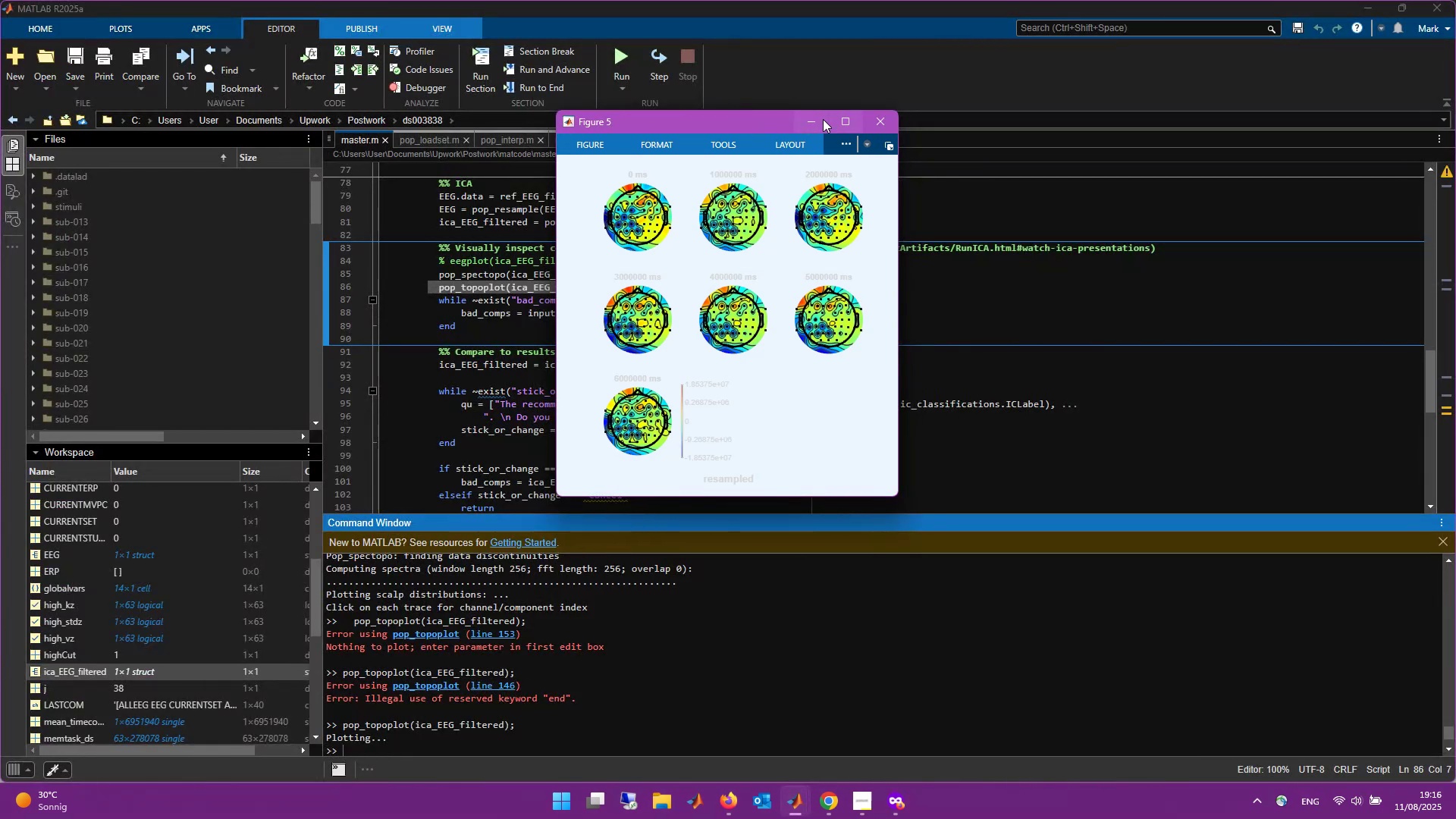 
left_click_drag(start_coordinate=[763, 118], to_coordinate=[384, 58])
 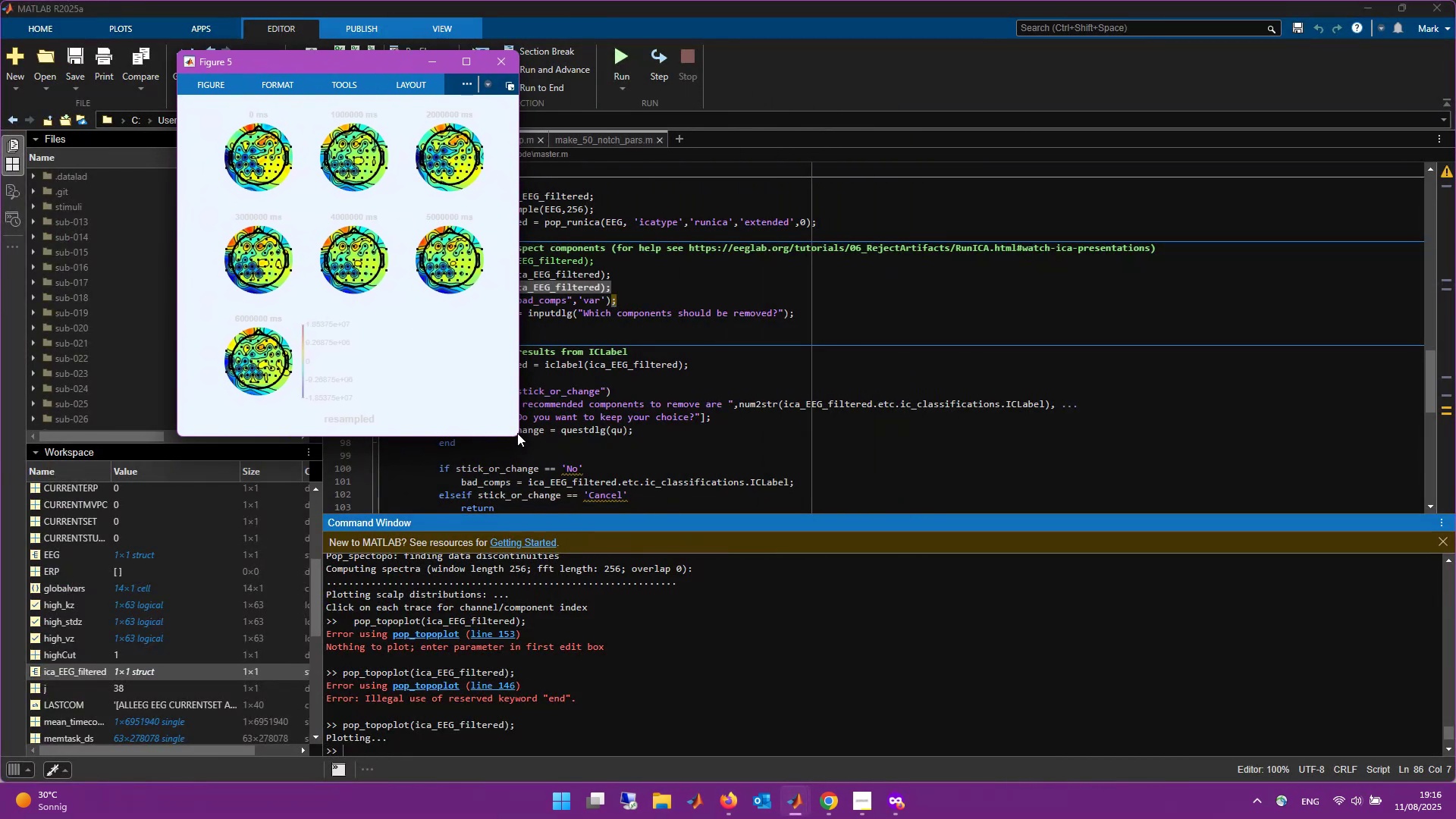 
left_click_drag(start_coordinate=[517, 440], to_coordinate=[1214, 757])
 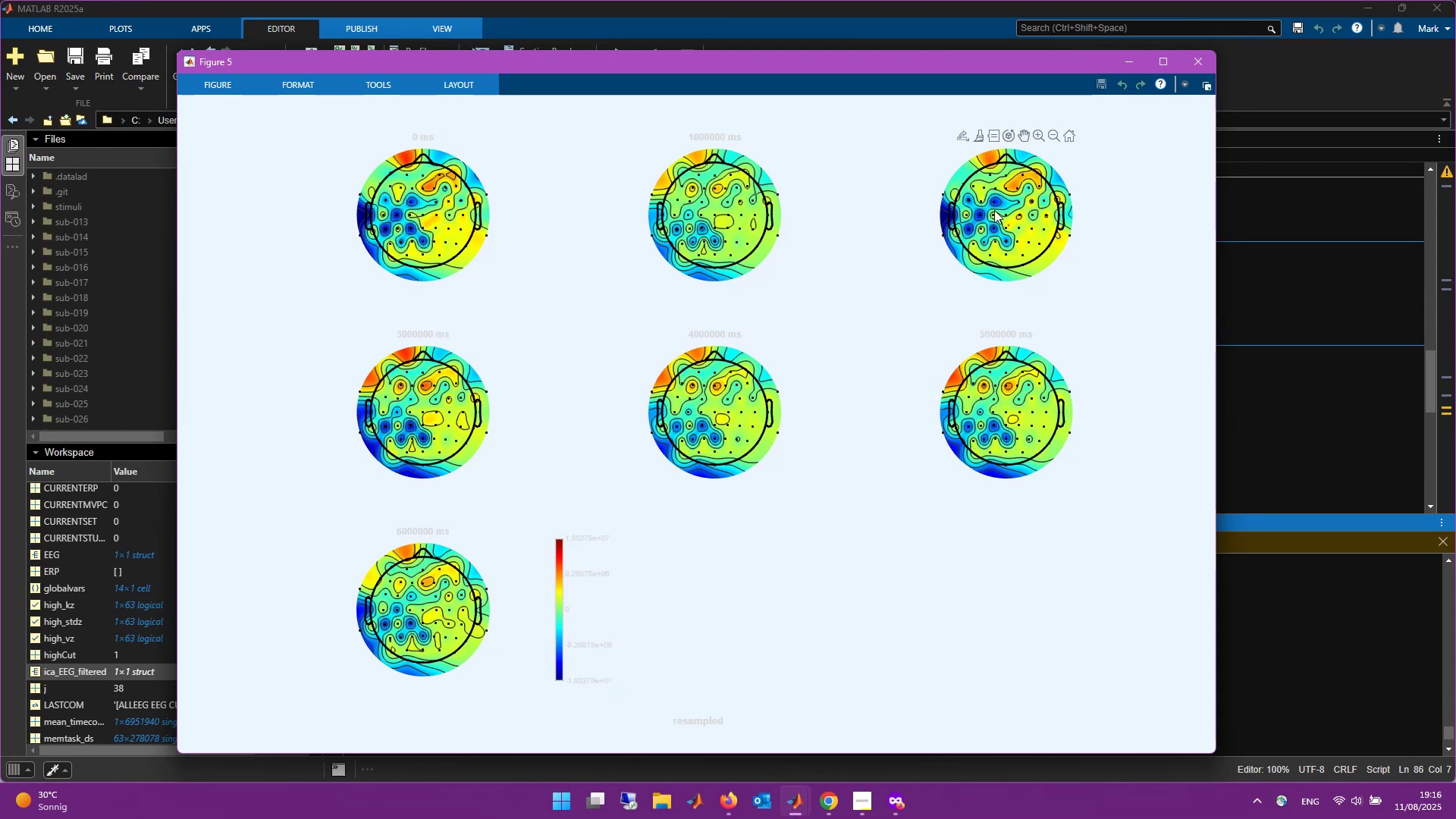 
mouse_move([455, 401])
 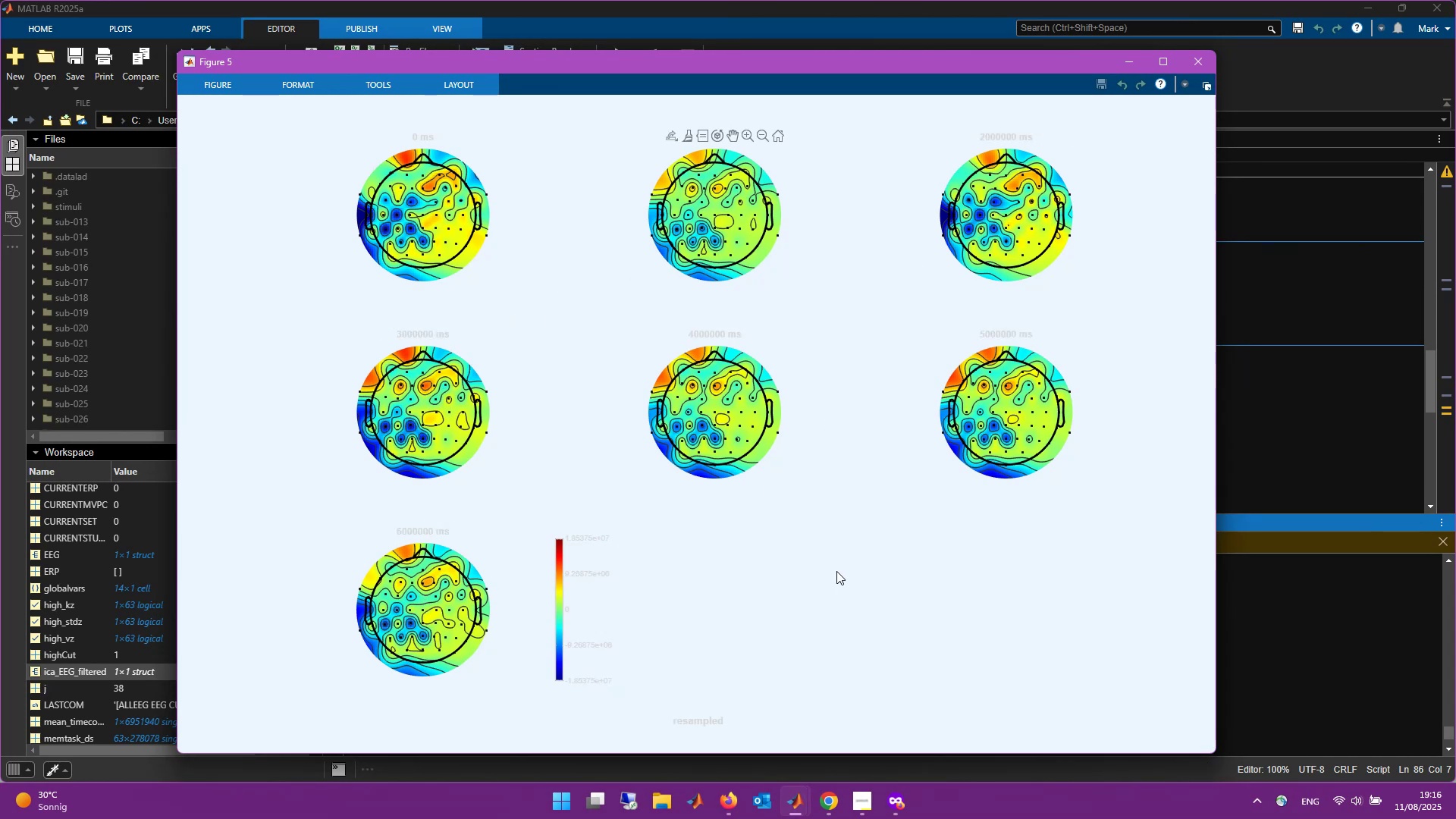 
wait(8.63)
 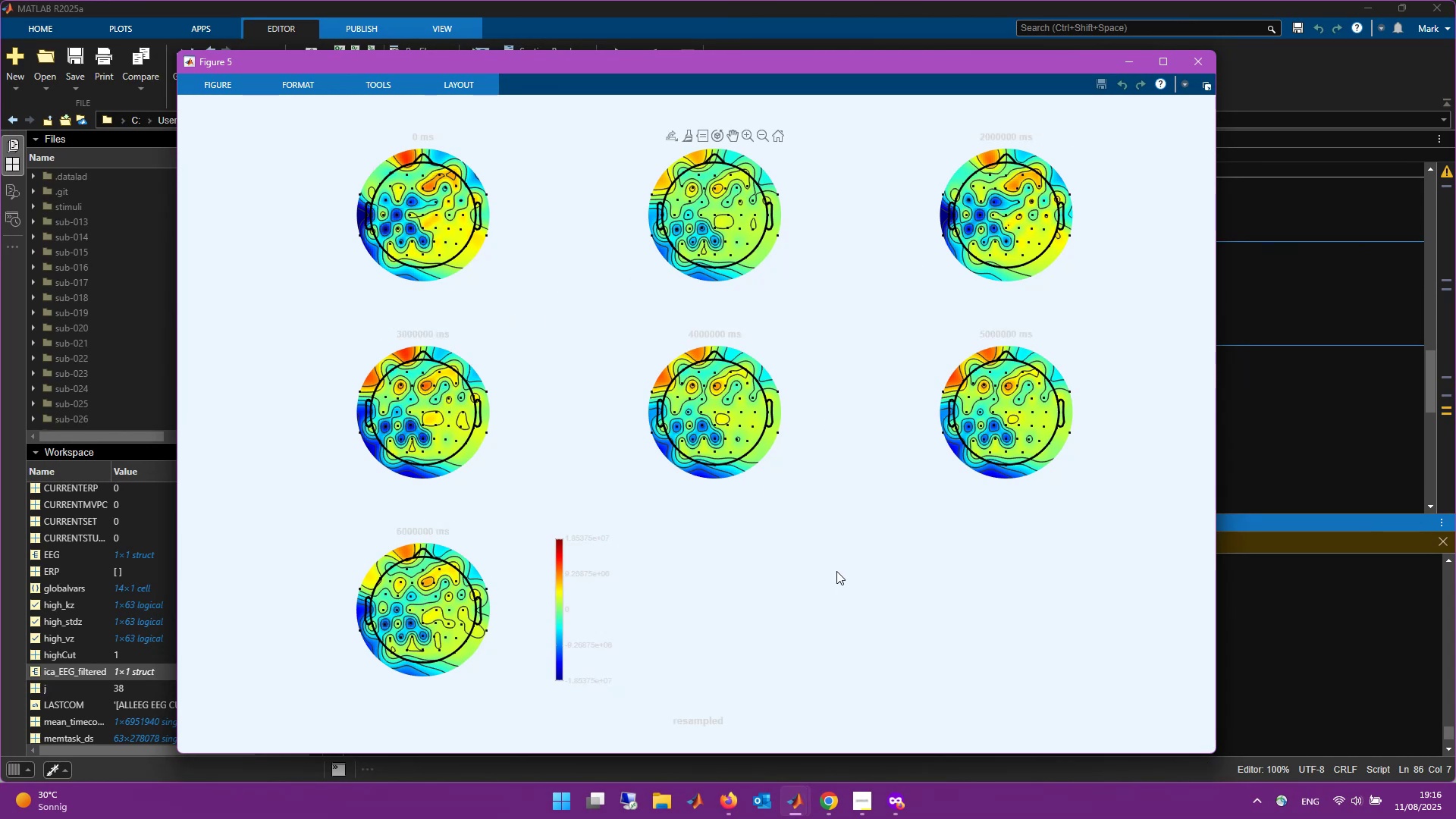 
left_click([1135, 61])
 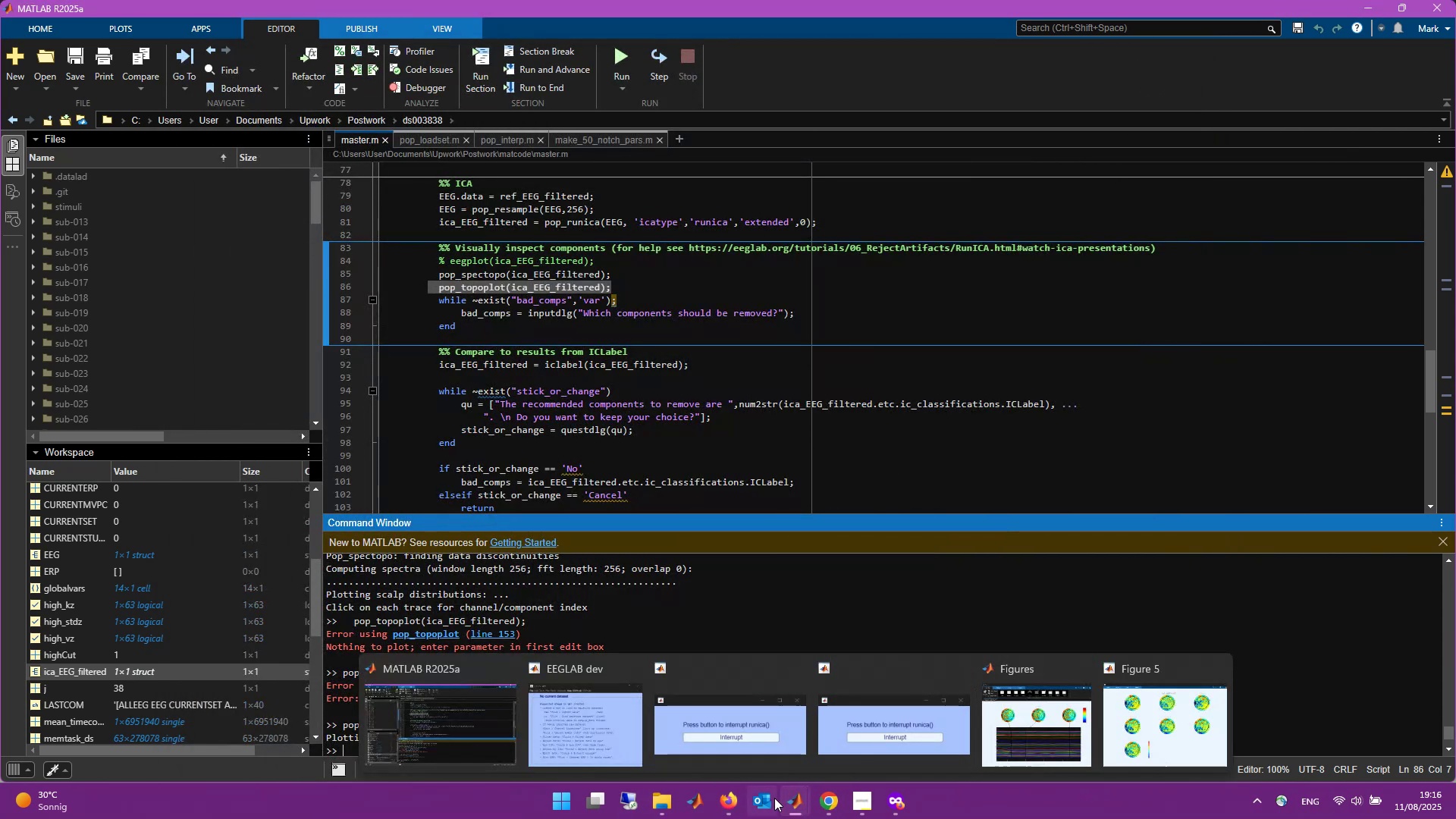 
wait(5.05)
 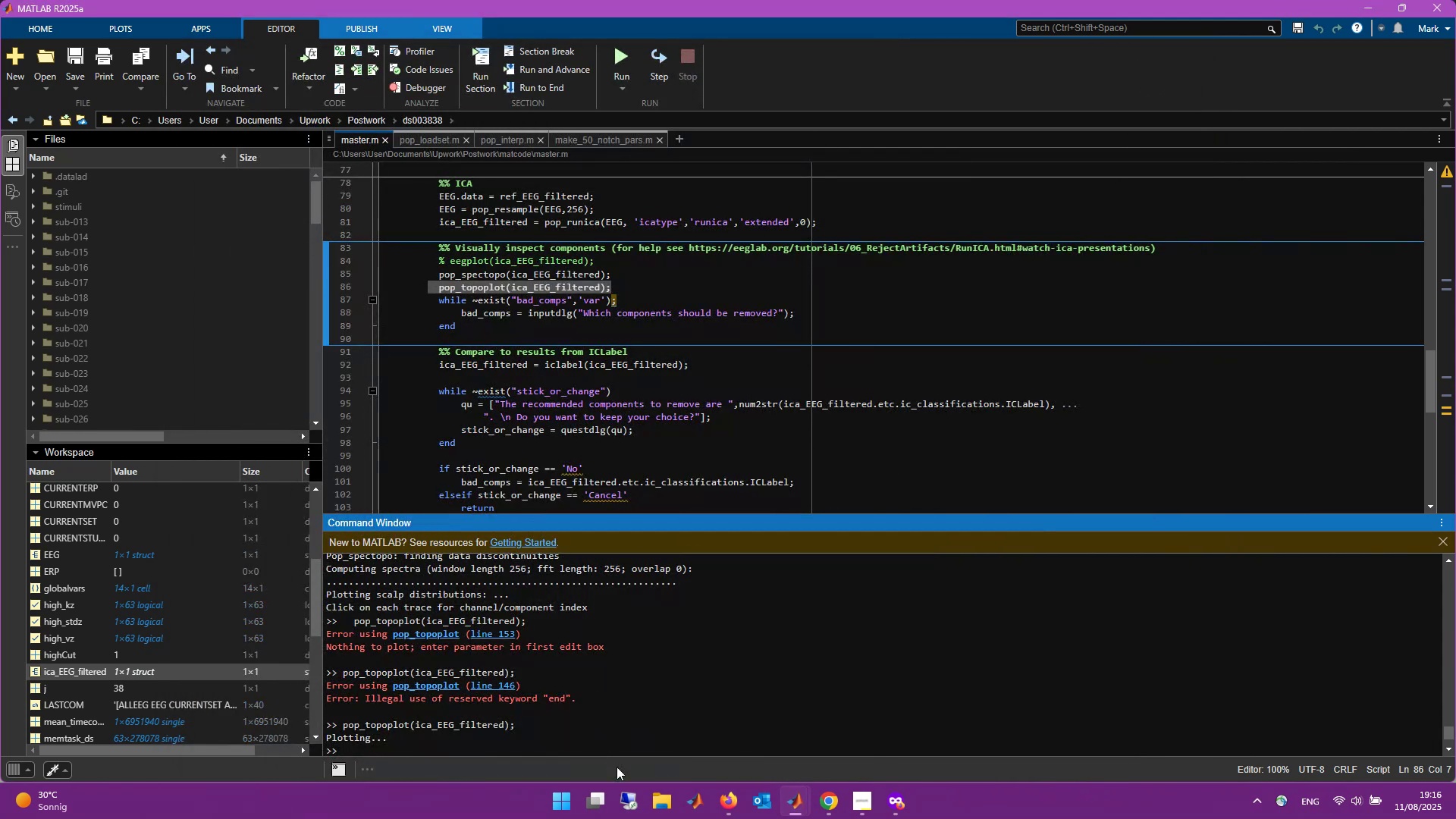 
left_click([726, 803])
 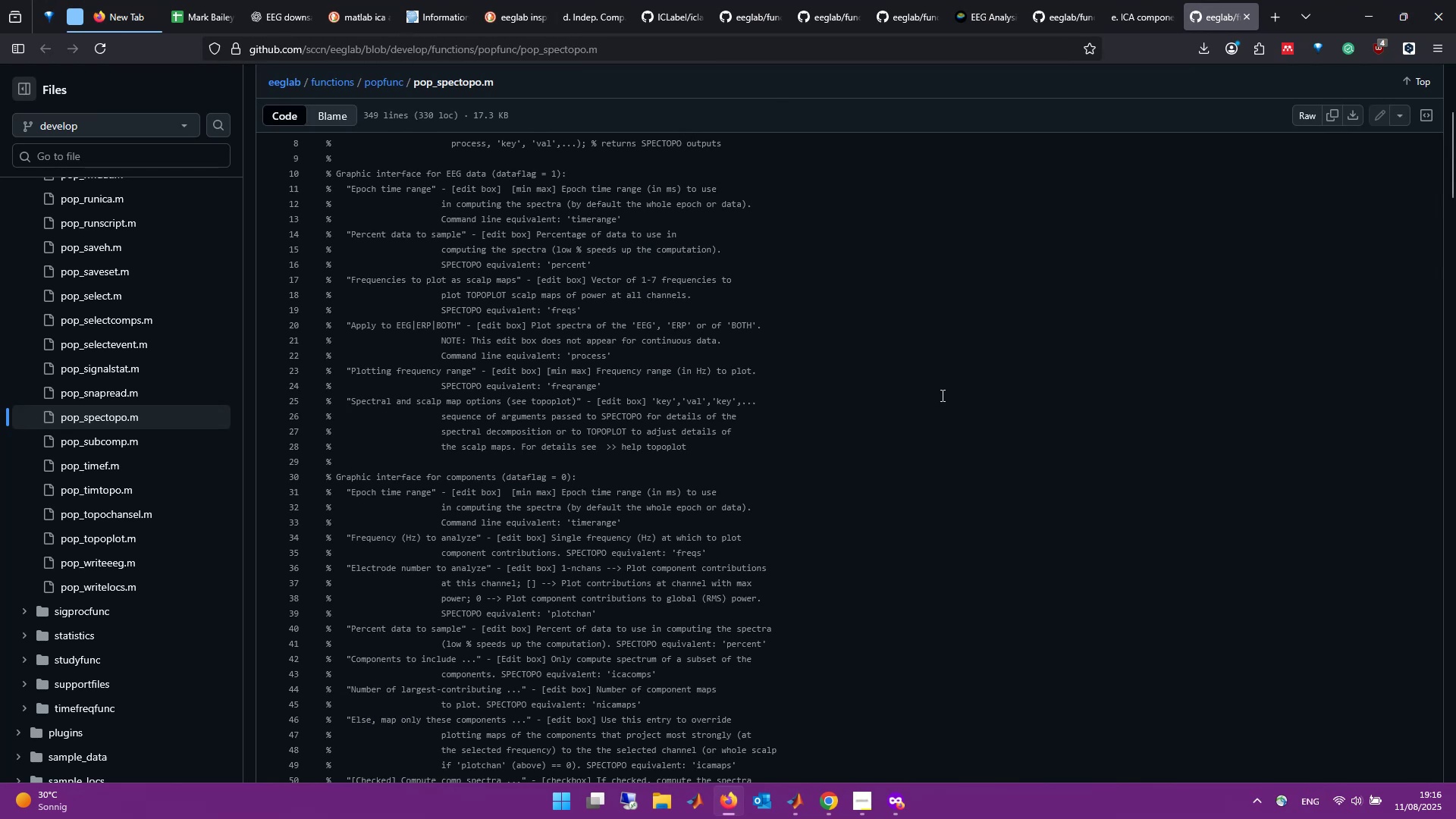 
wait(5.18)
 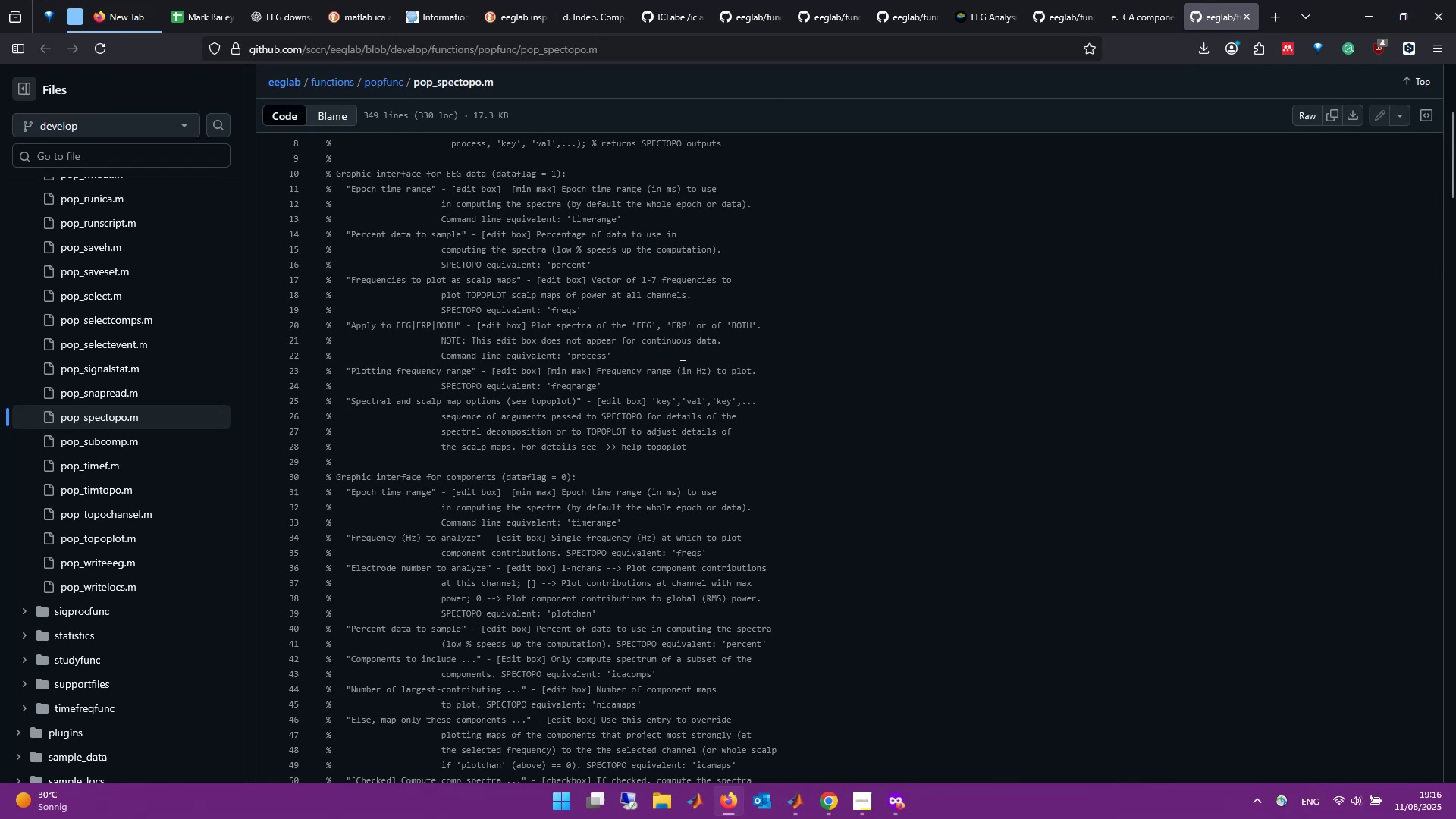 
scroll: coordinate [890, 396], scroll_direction: up, amount: 1.0
 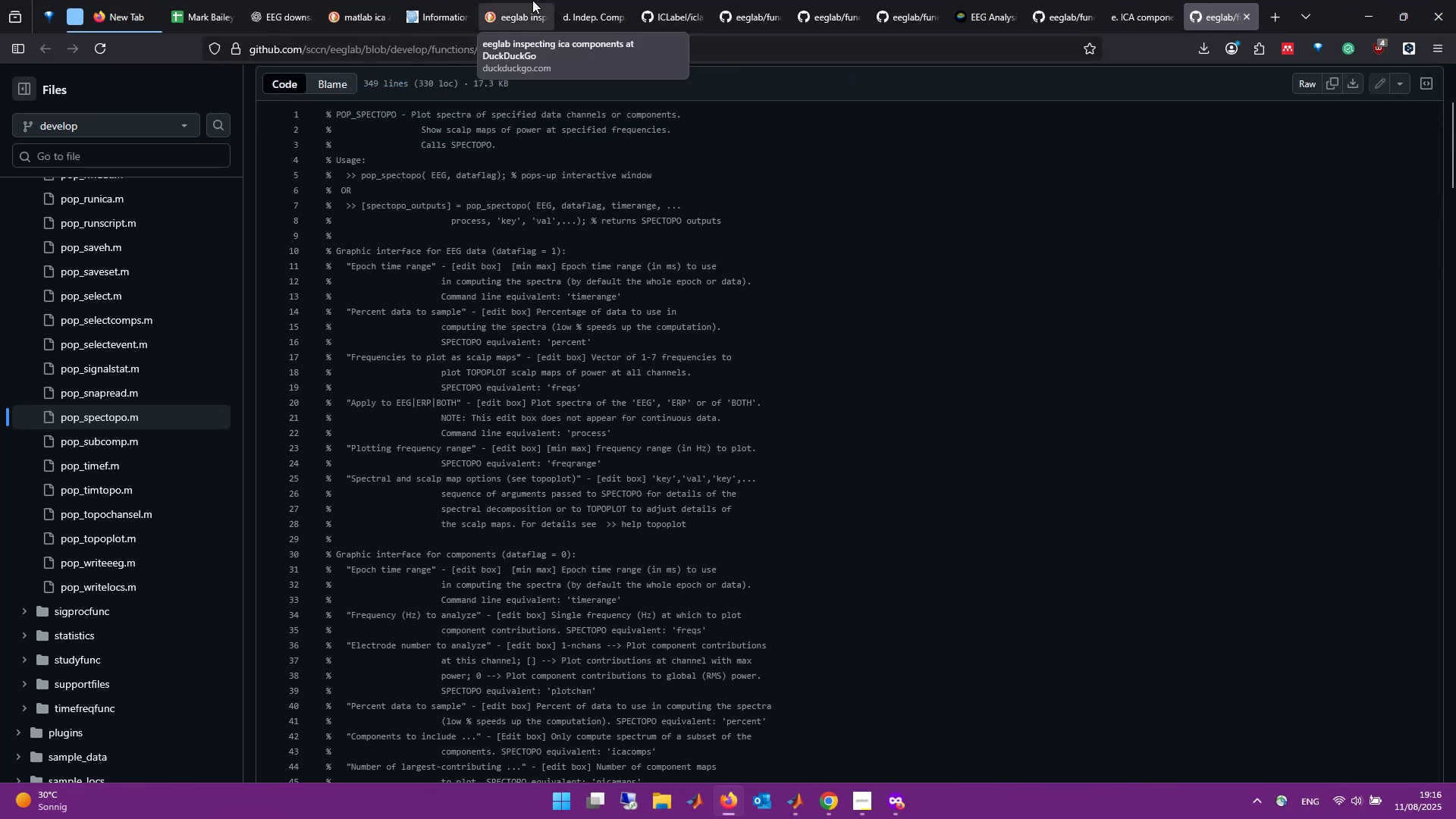 
left_click([594, 0])
 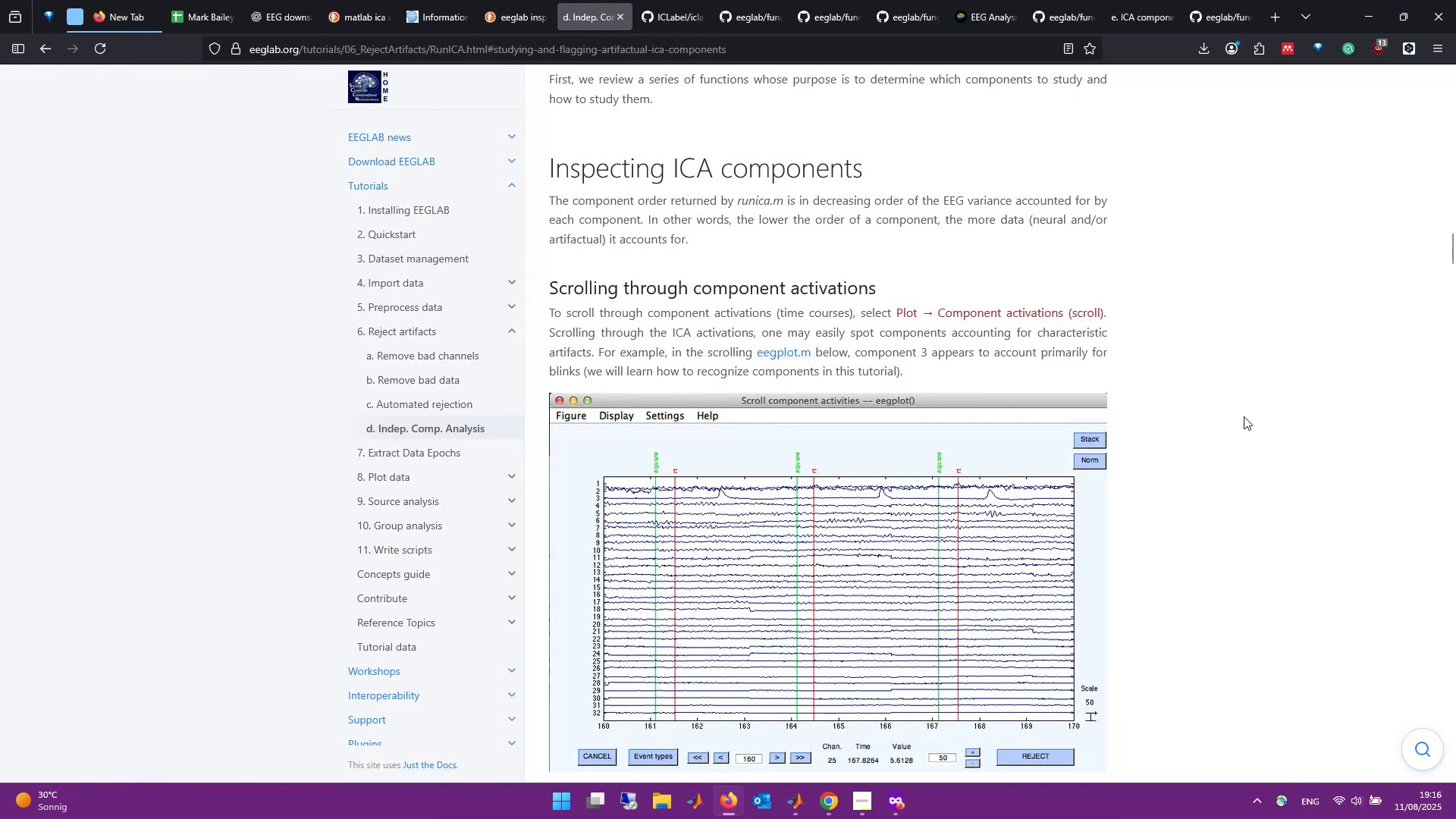 
scroll: coordinate [1244, 416], scroll_direction: down, amount: 2.0
 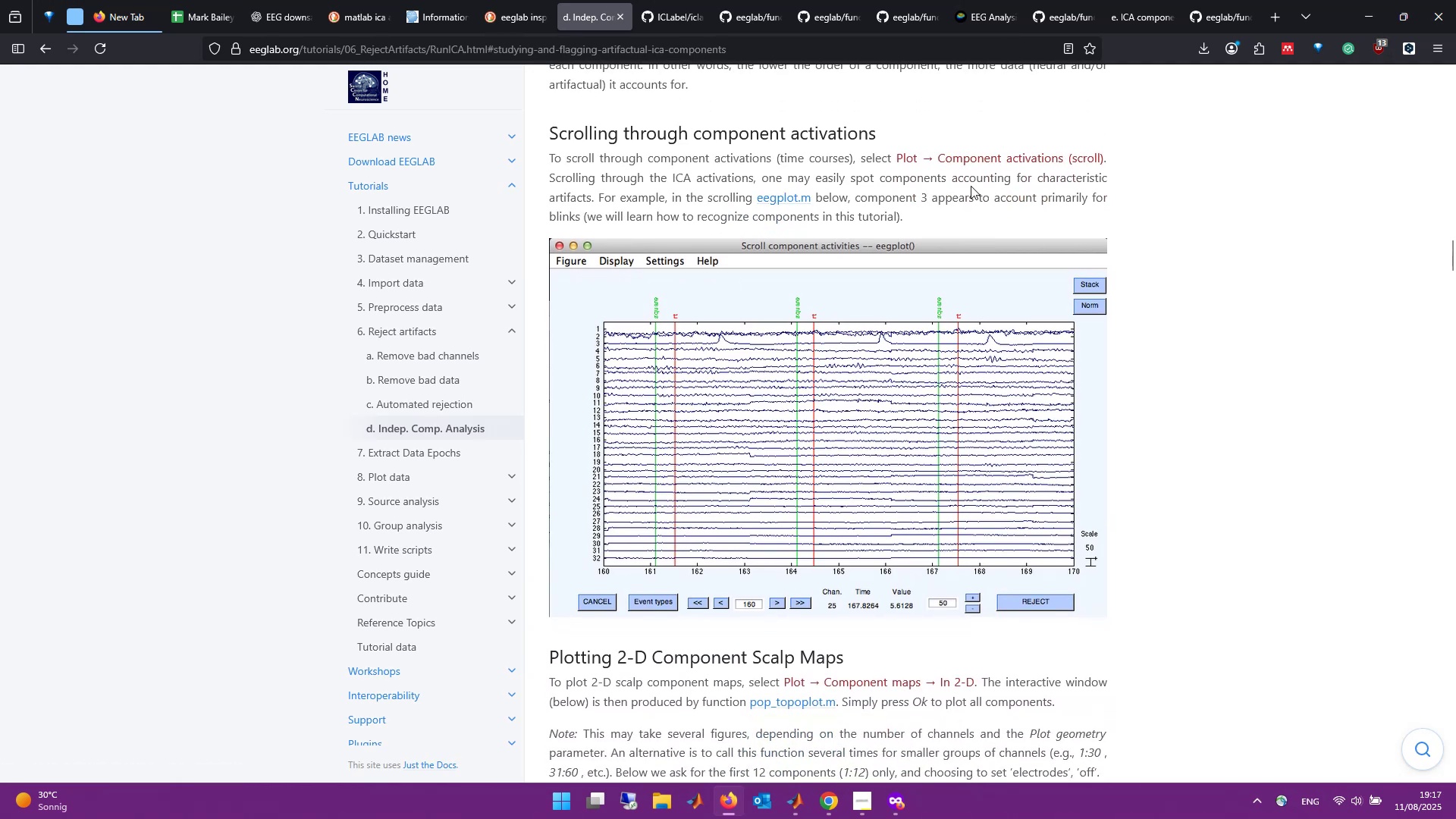 
wait(11.26)
 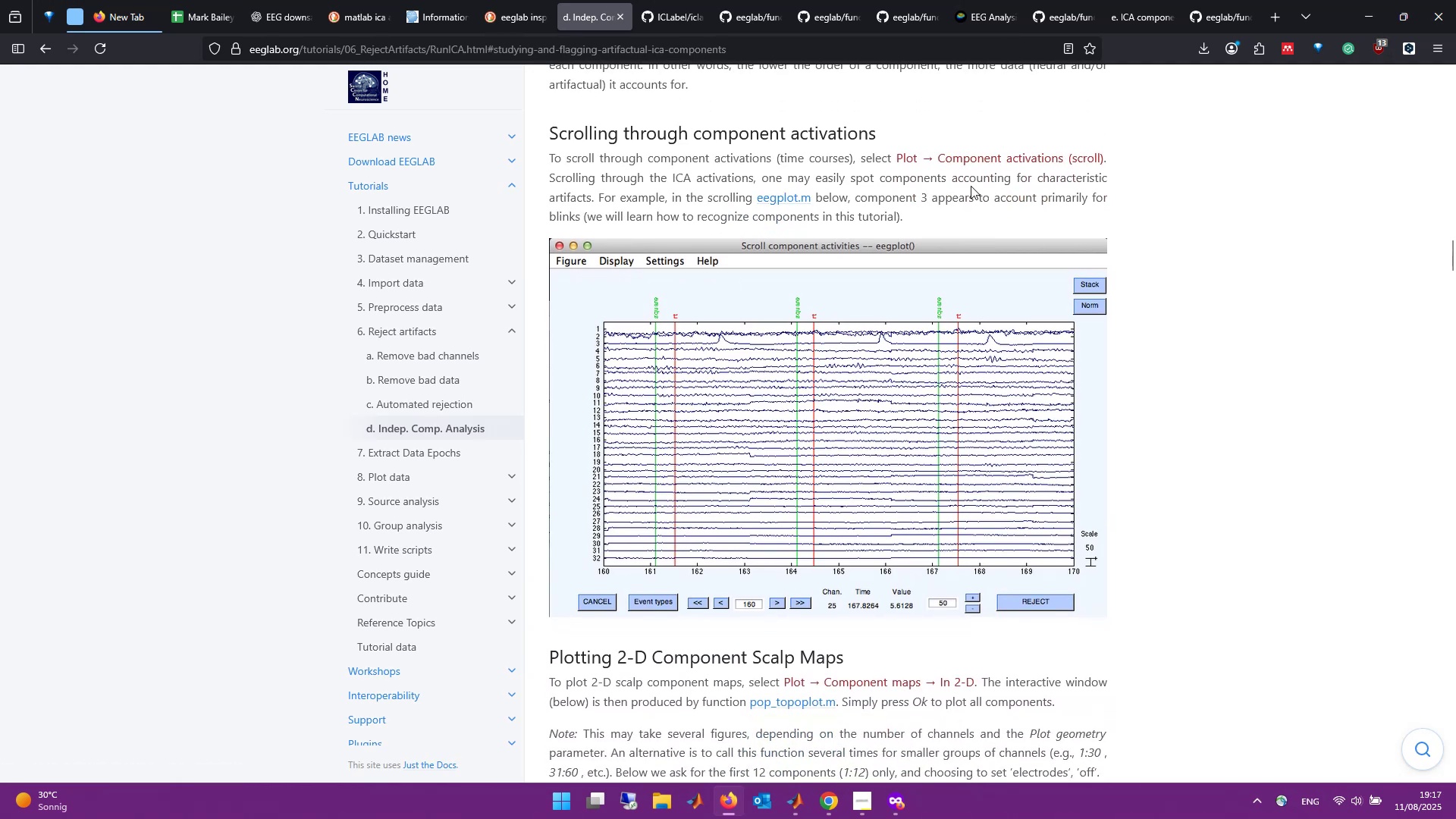 
mouse_move([920, 20])
 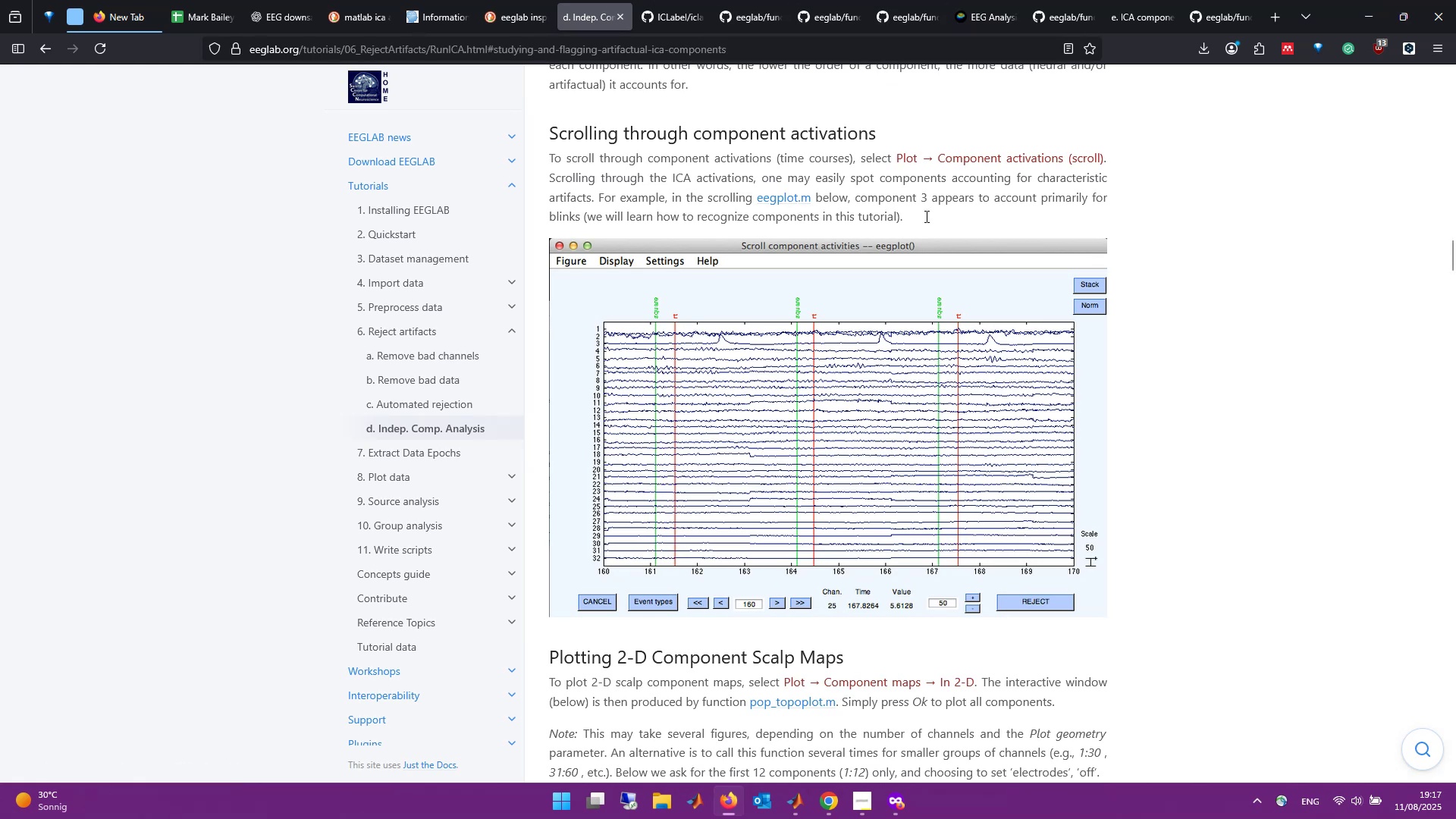 
scroll: coordinate [944, 452], scroll_direction: down, amount: 5.0
 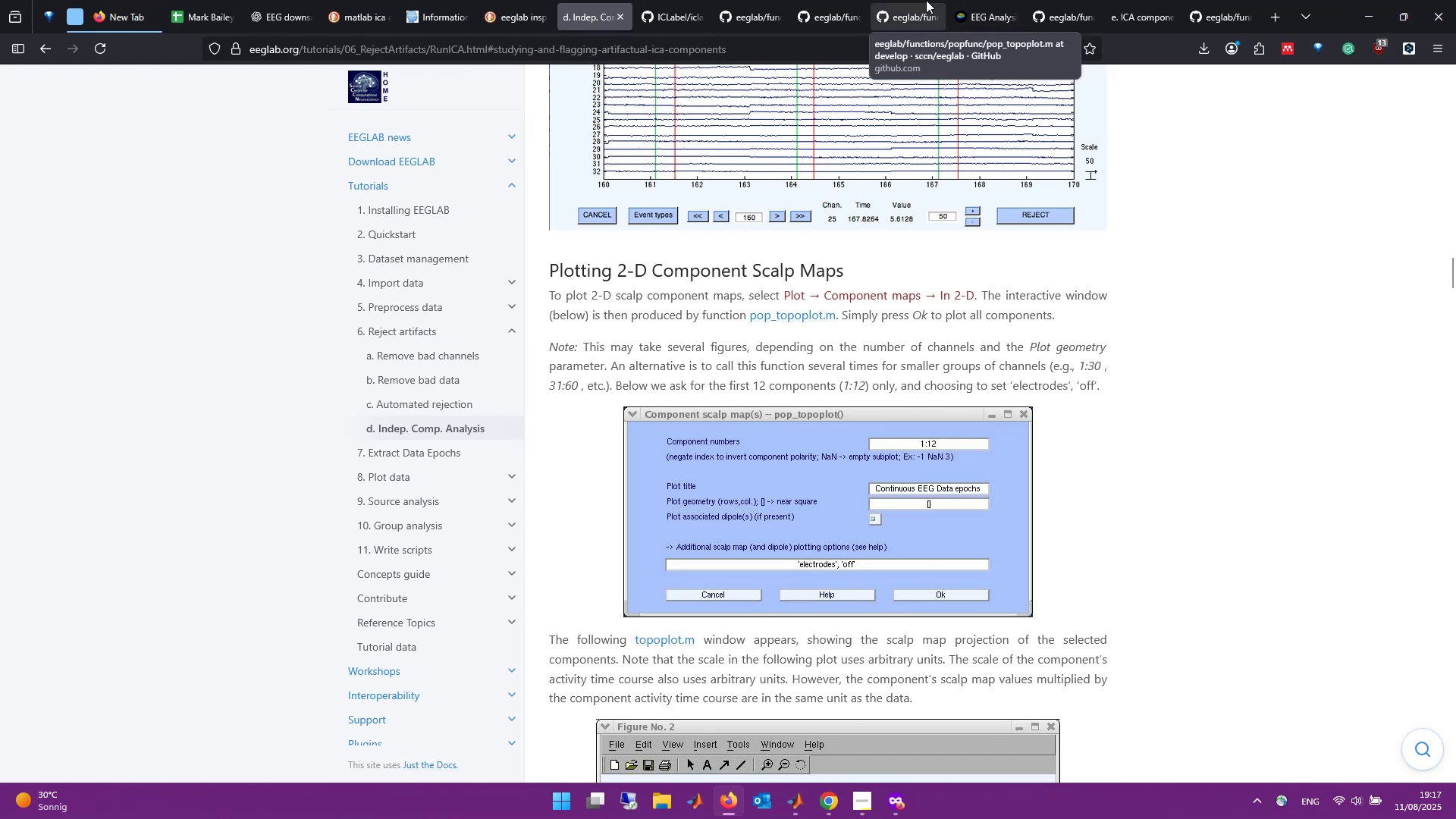 
wait(6.07)
 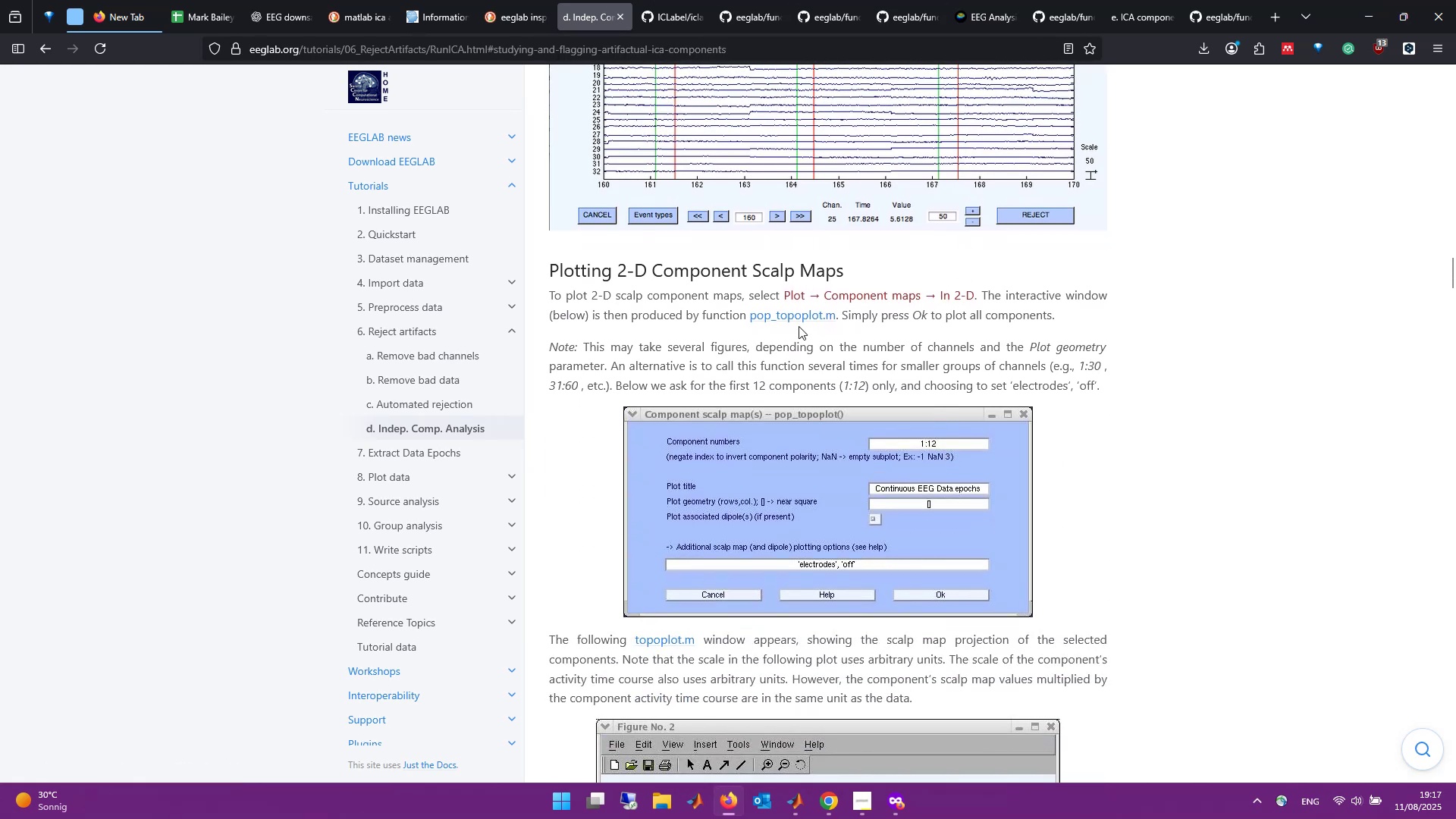 
left_click([844, 0])
 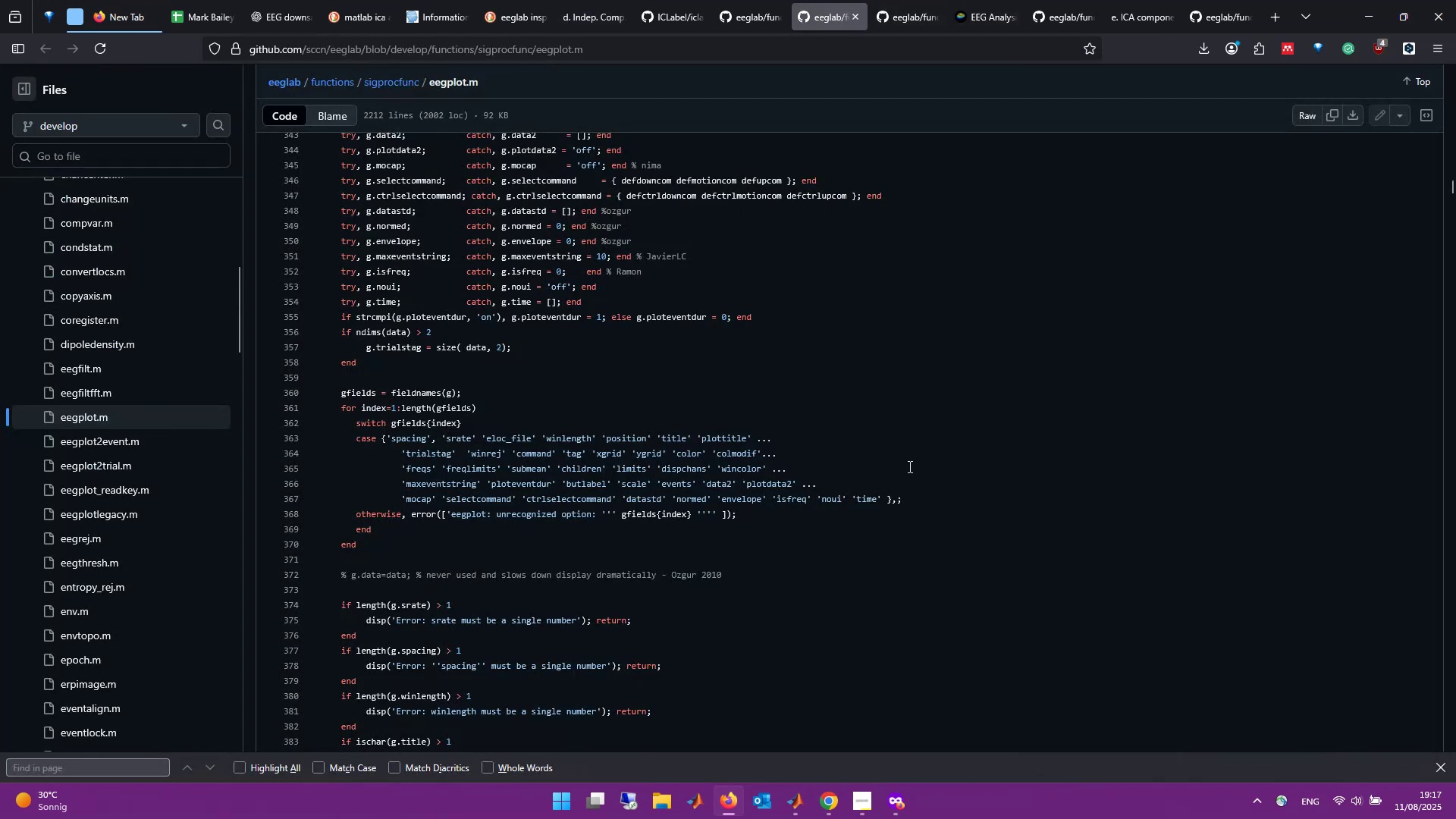 
scroll: coordinate [918, 475], scroll_direction: up, amount: 15.0
 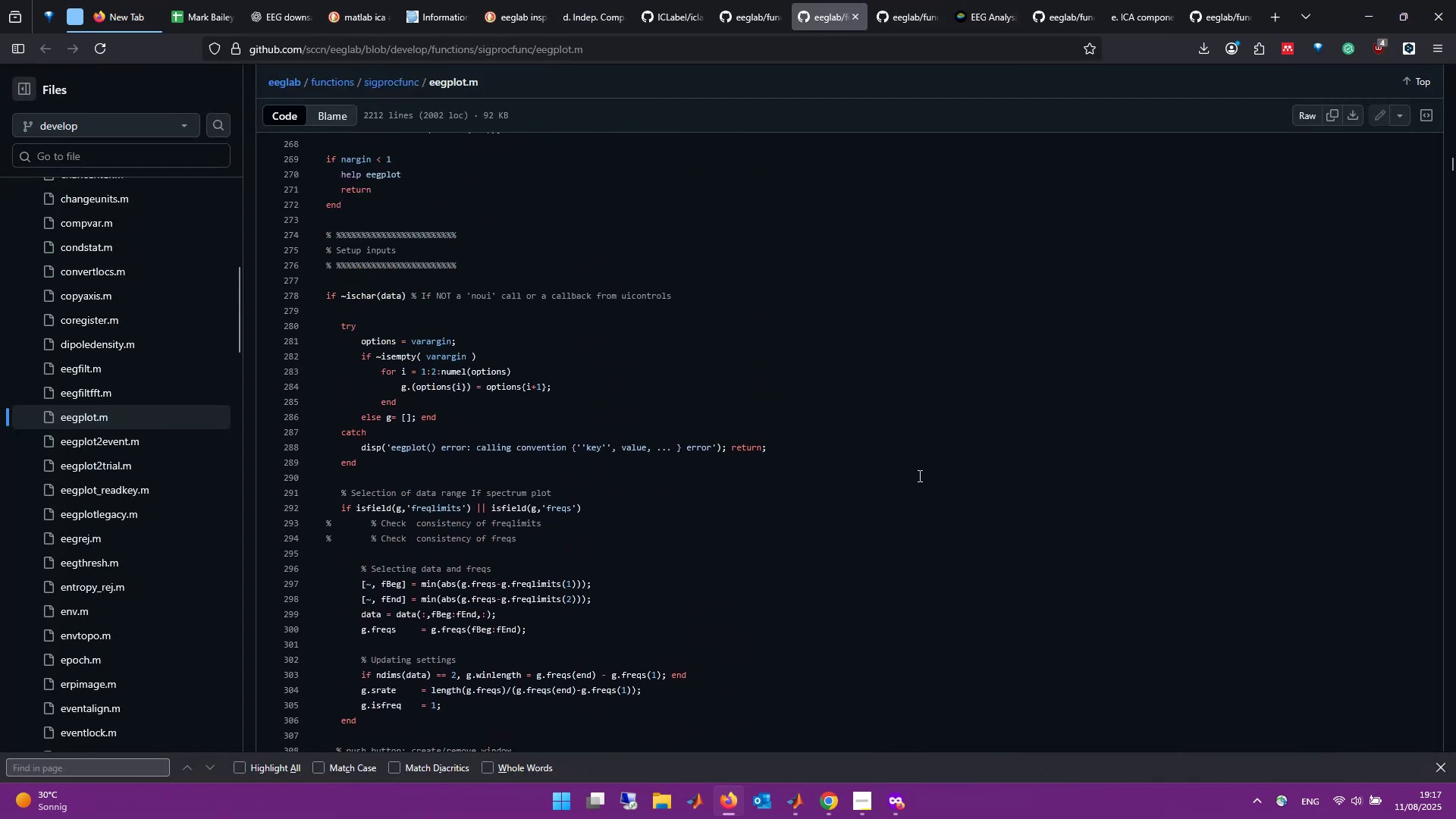 
left_click([918, 475])
 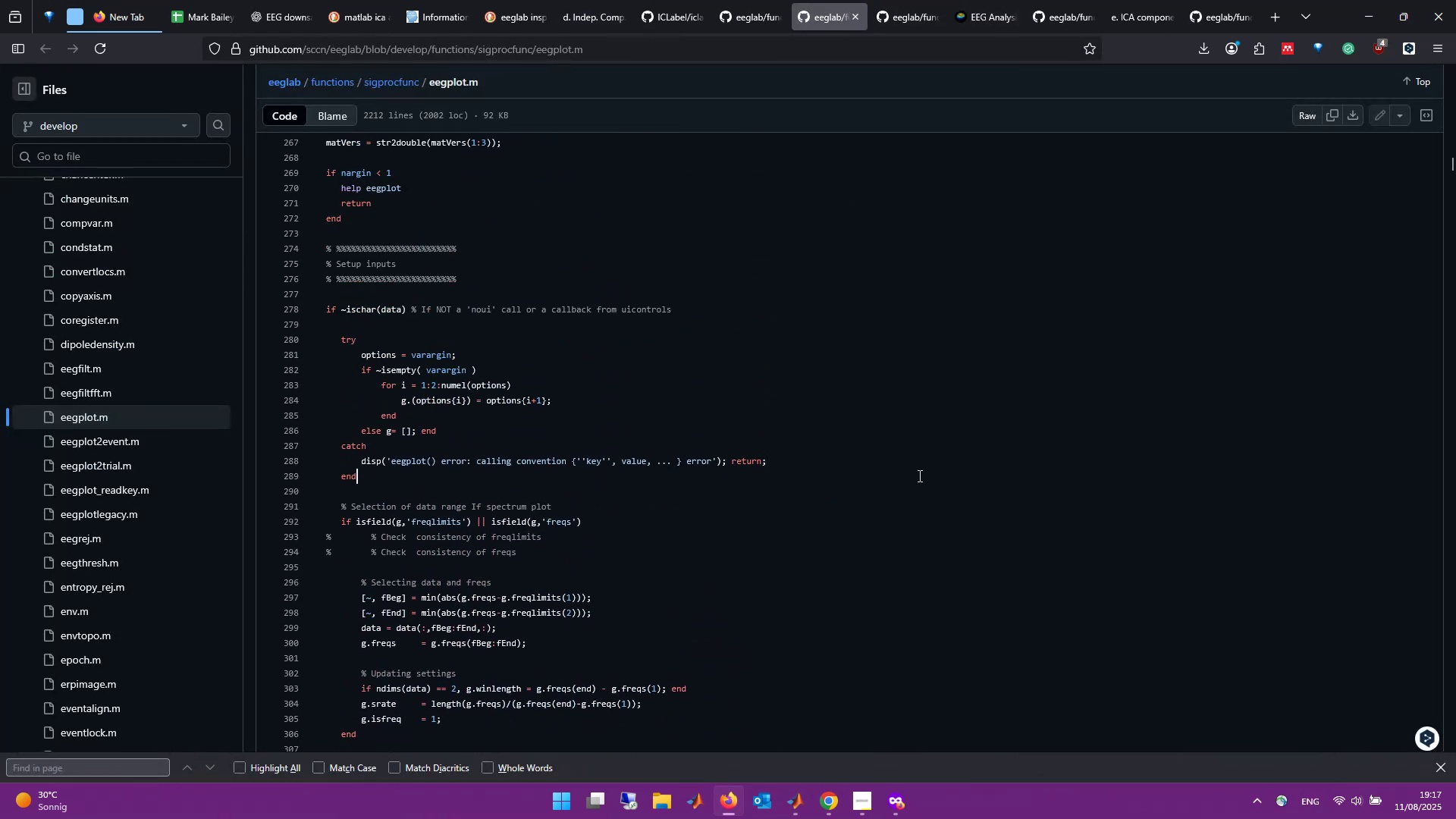 
type(dcc)
 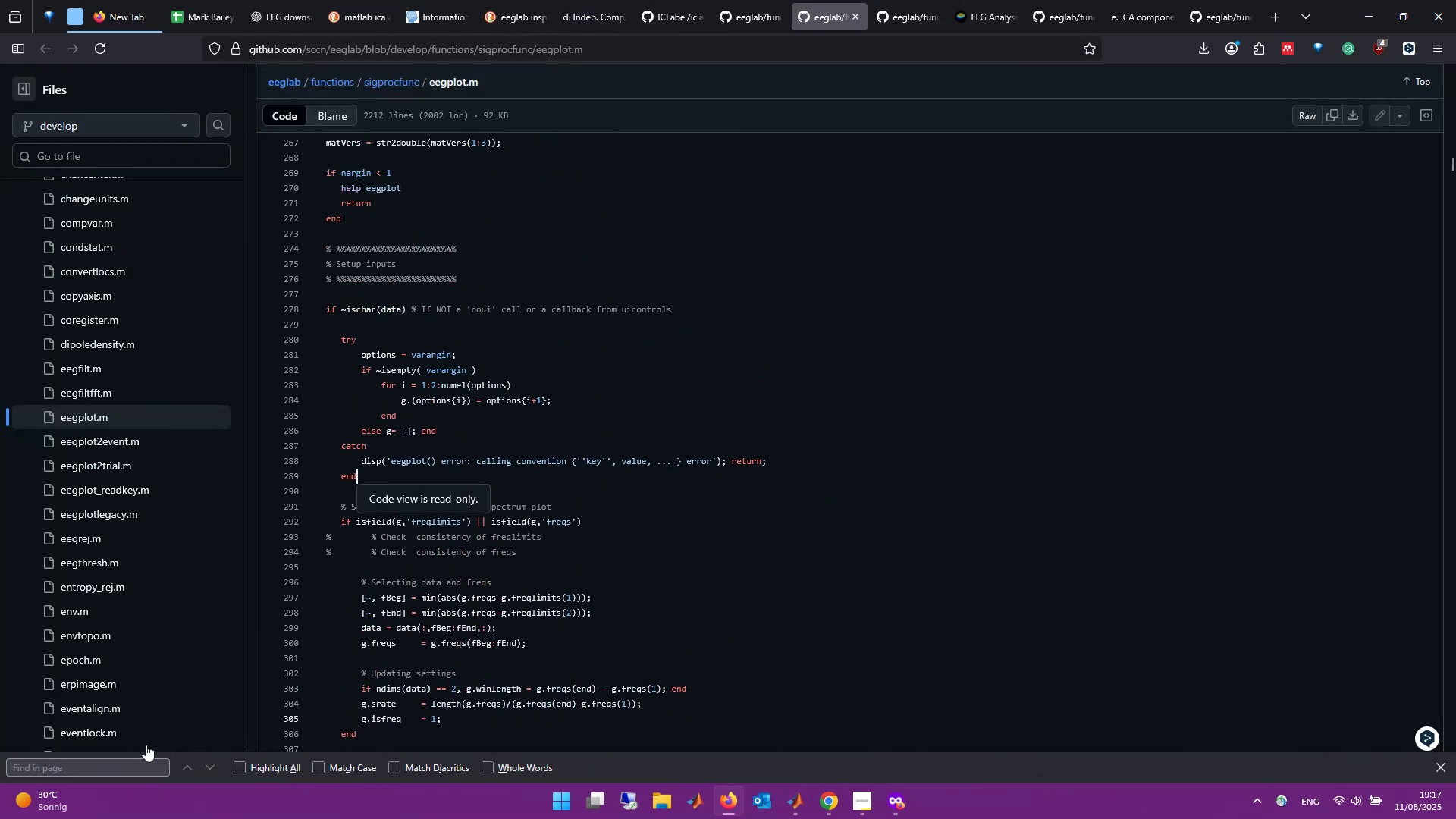 
left_click([130, 777])
 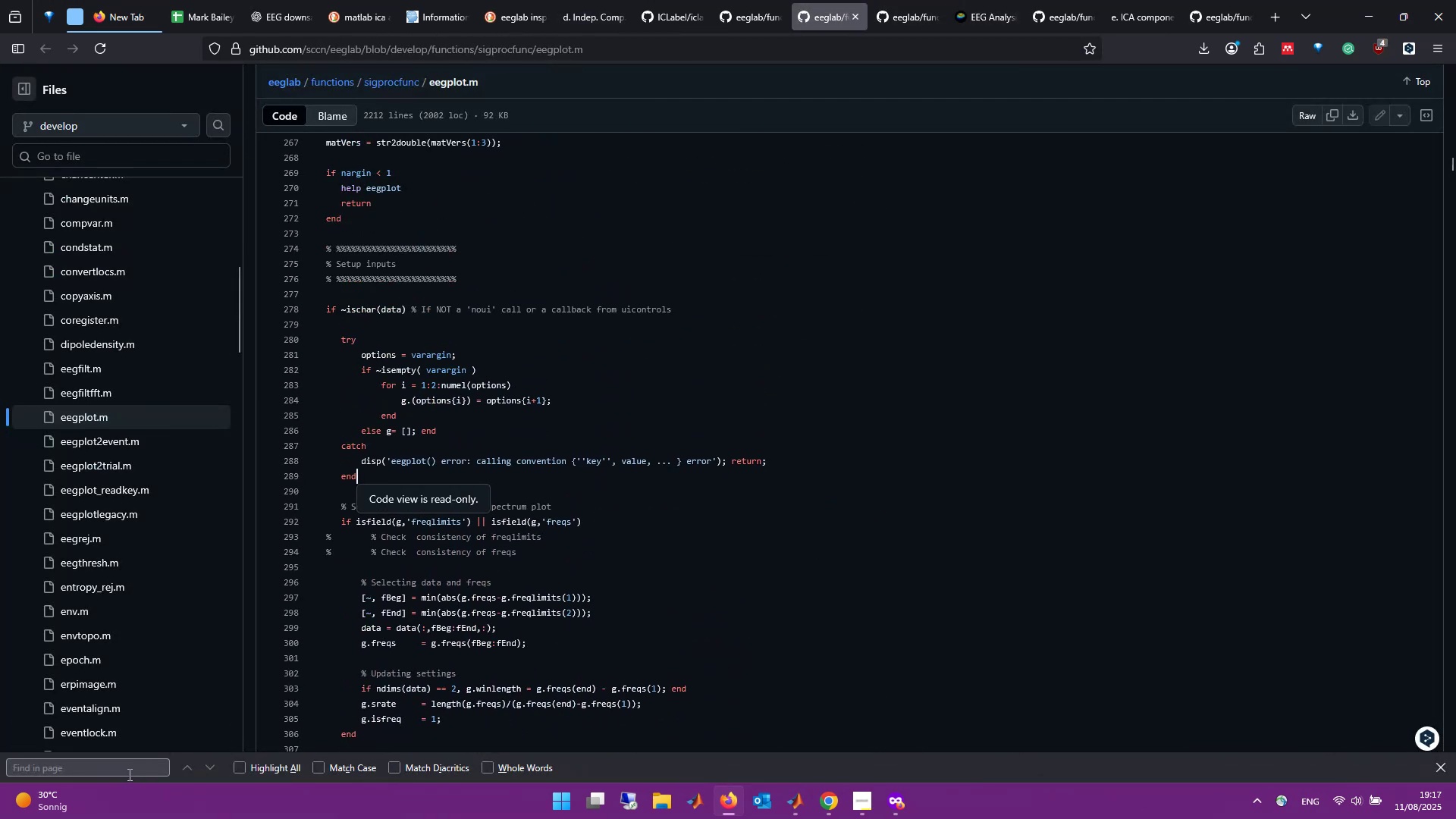 
left_click([129, 772])
 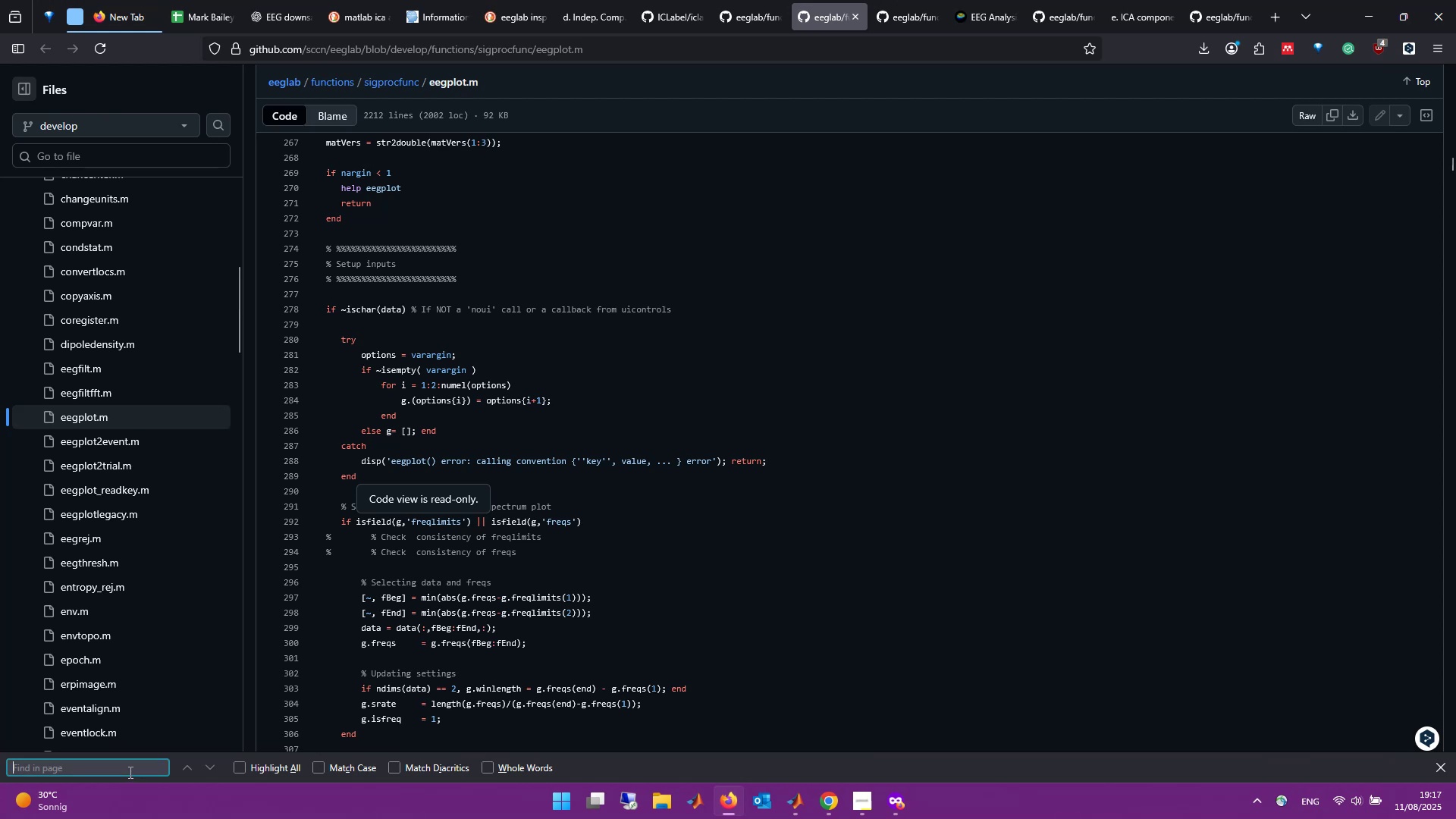 
type(component)
 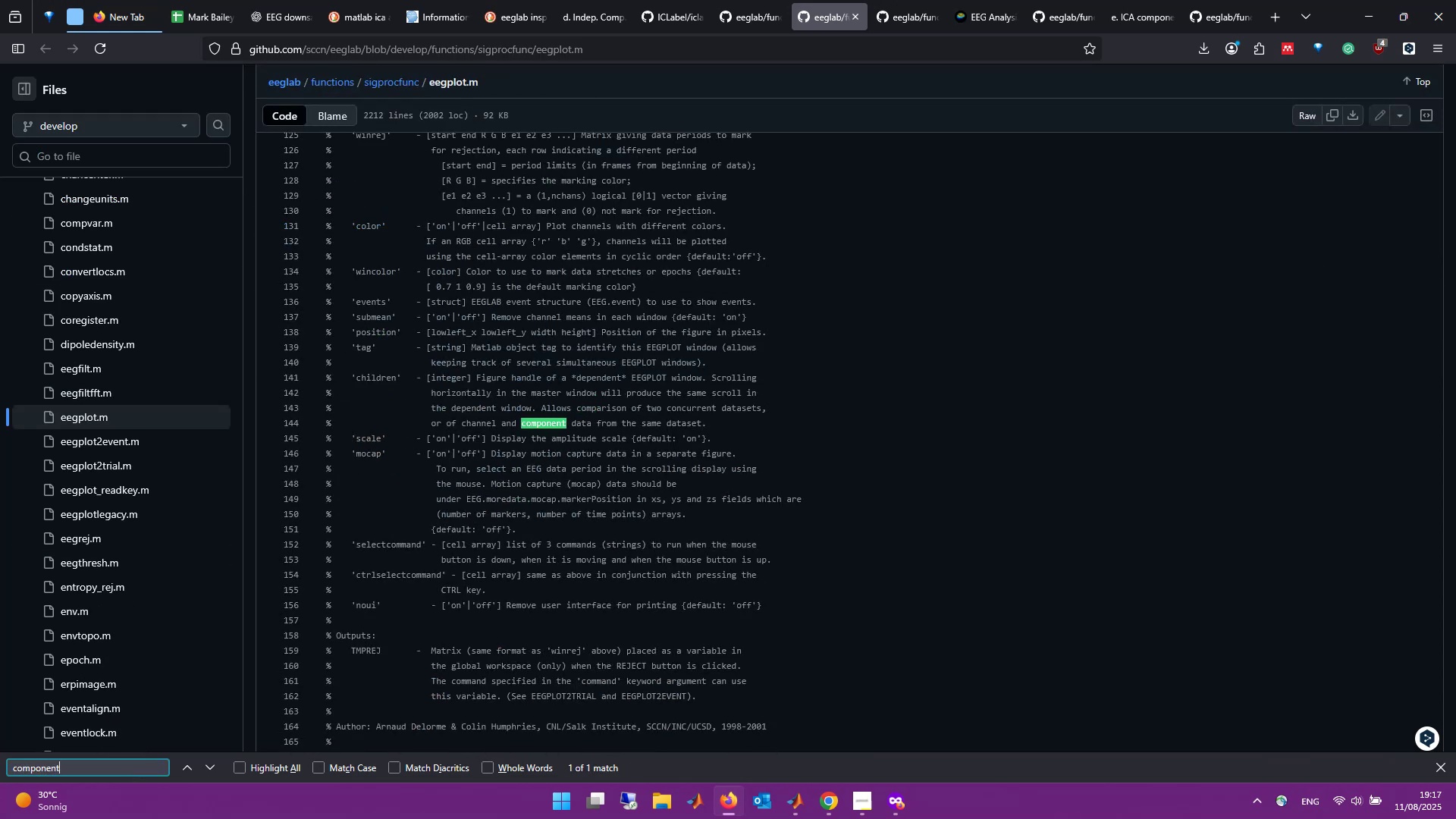 
wait(9.6)
 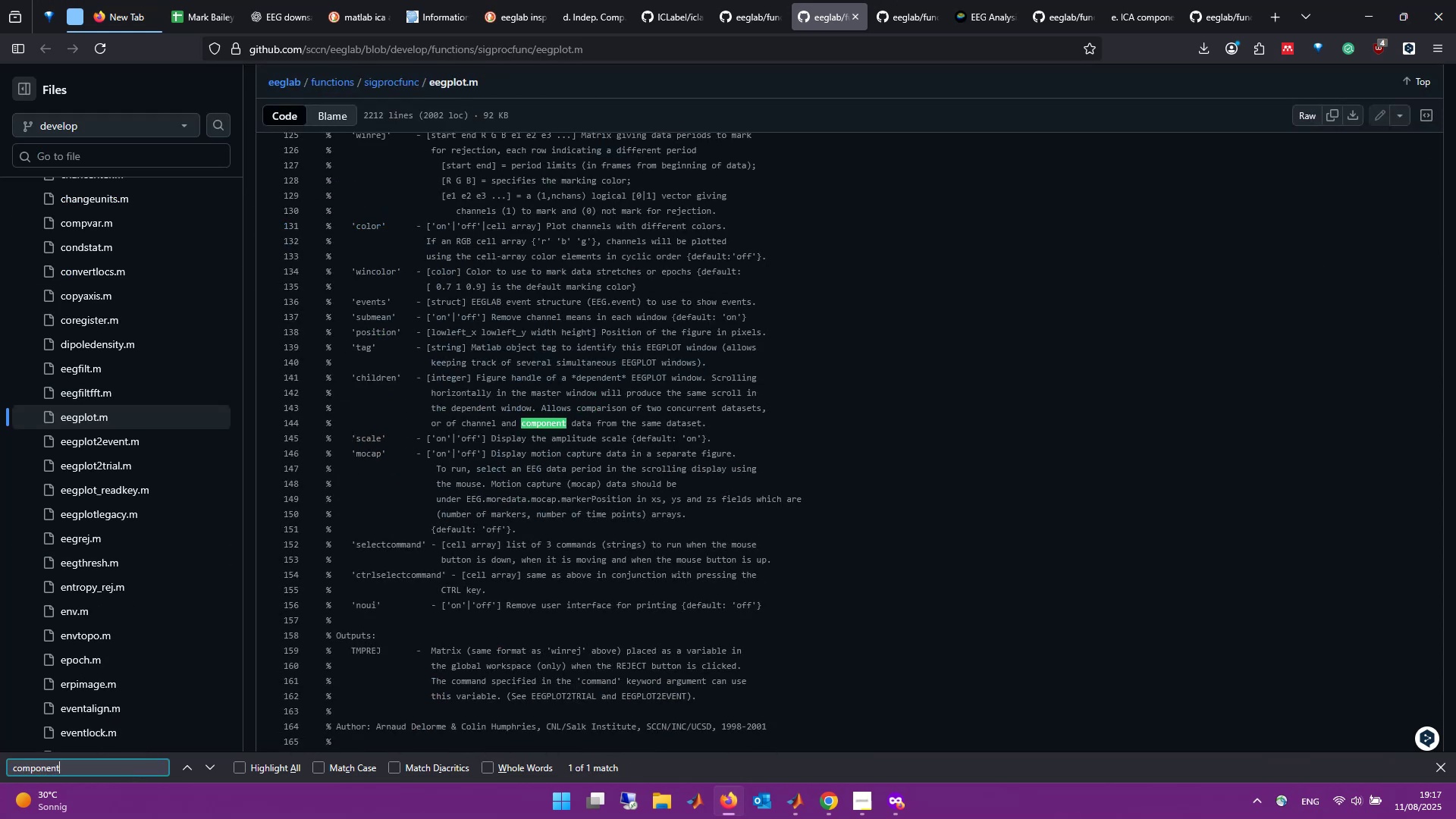 
key(Backspace)
 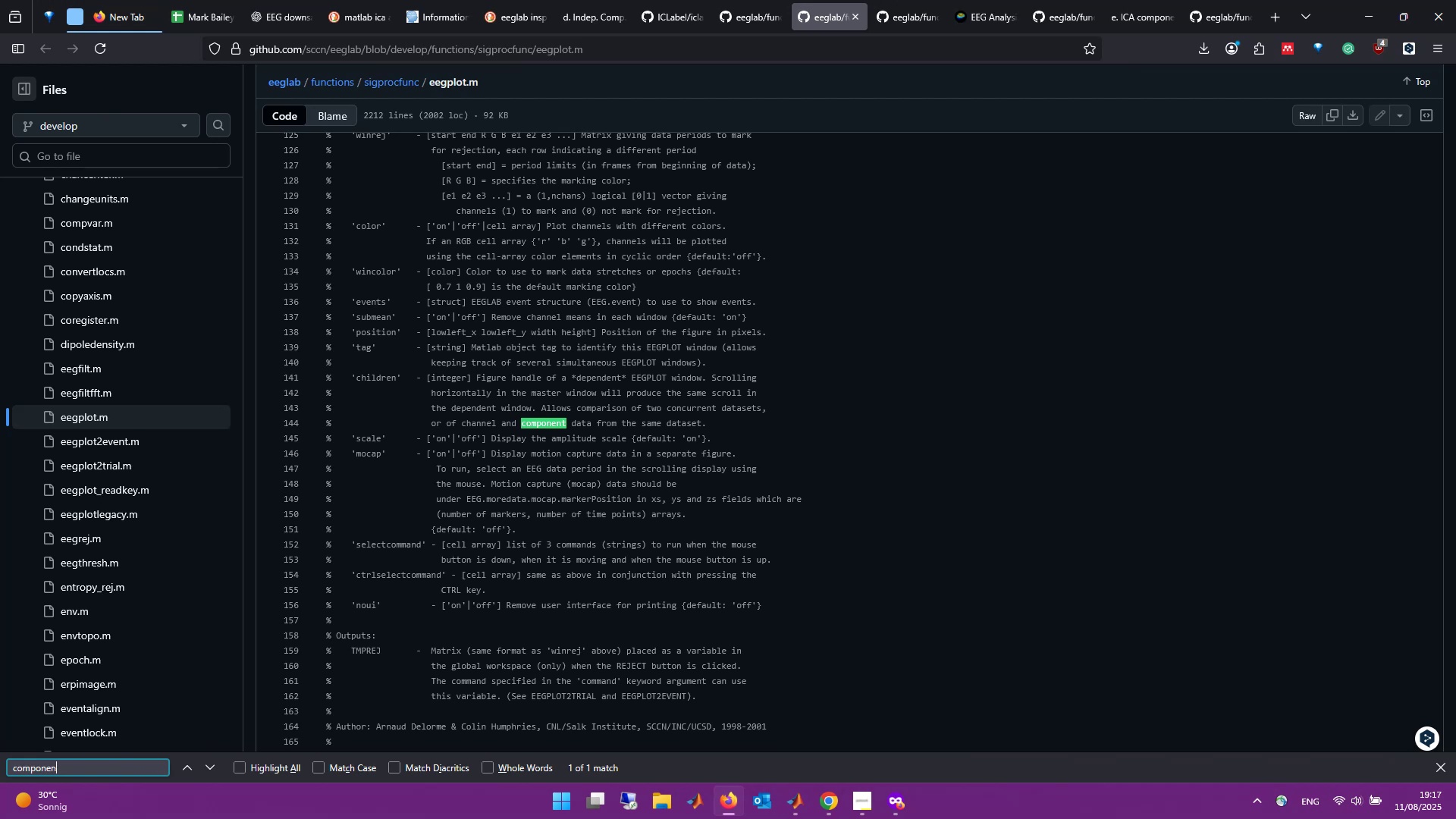 
key(Backspace)
 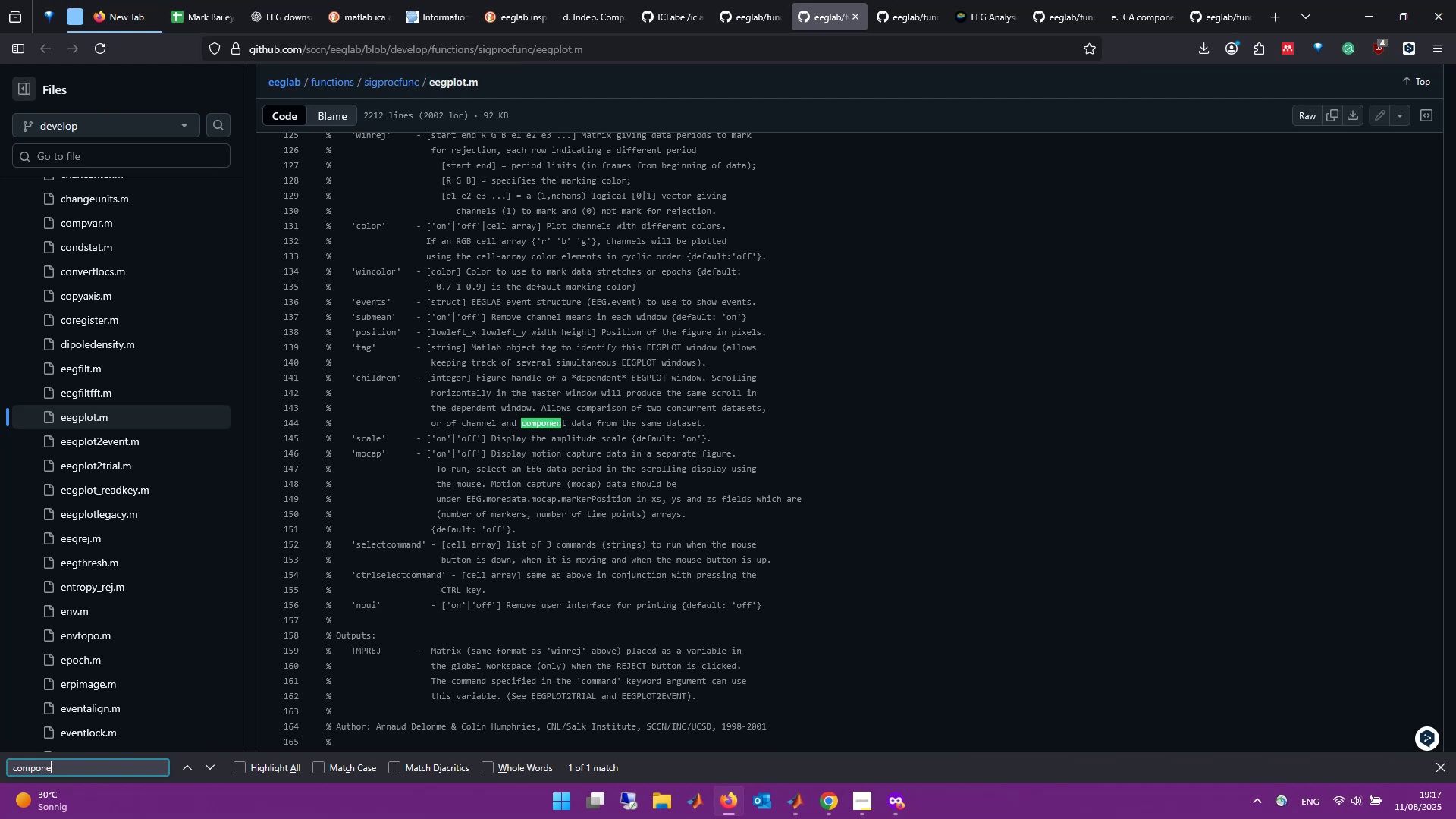 
key(Backspace)
 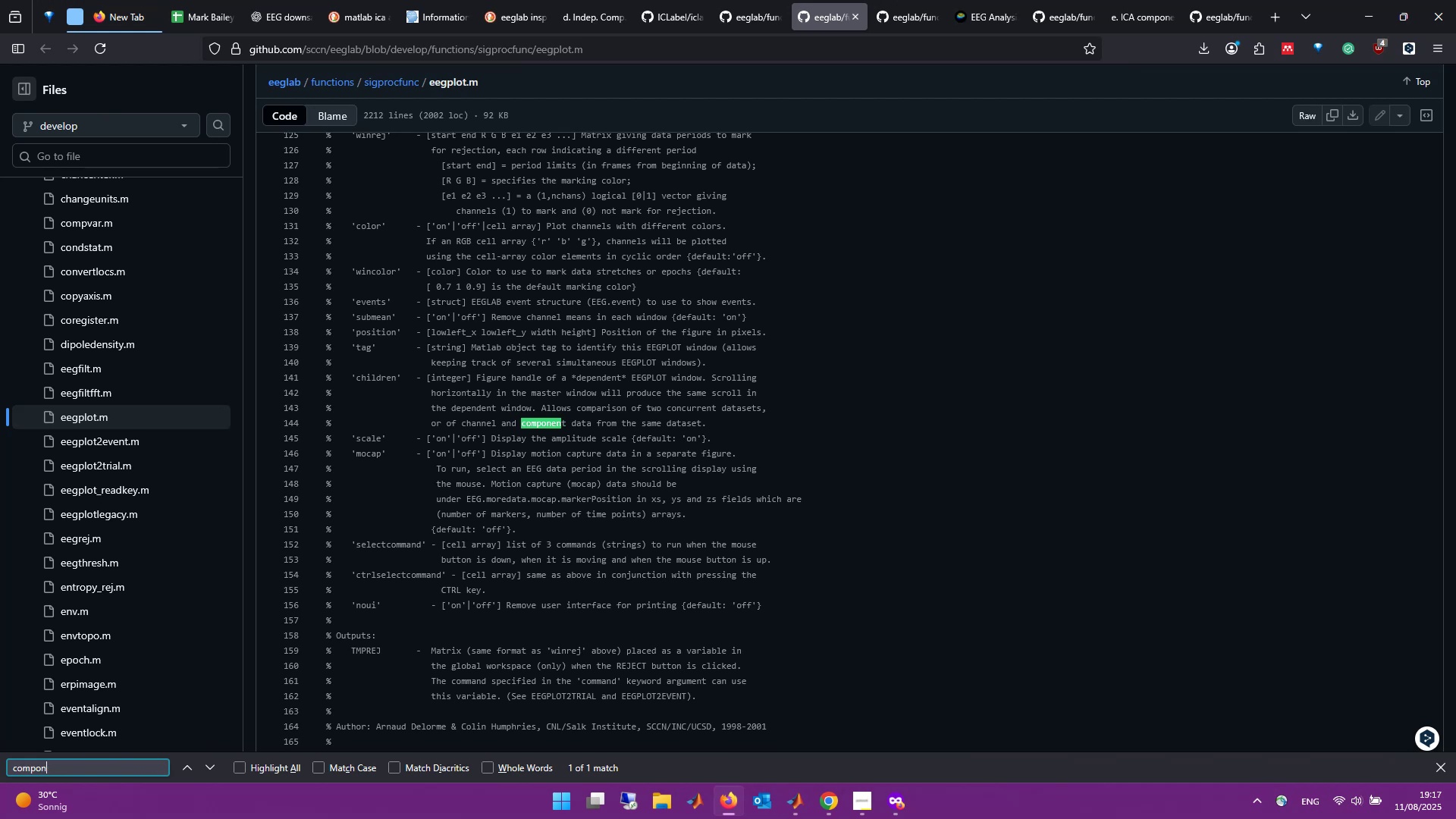 
key(Backspace)
 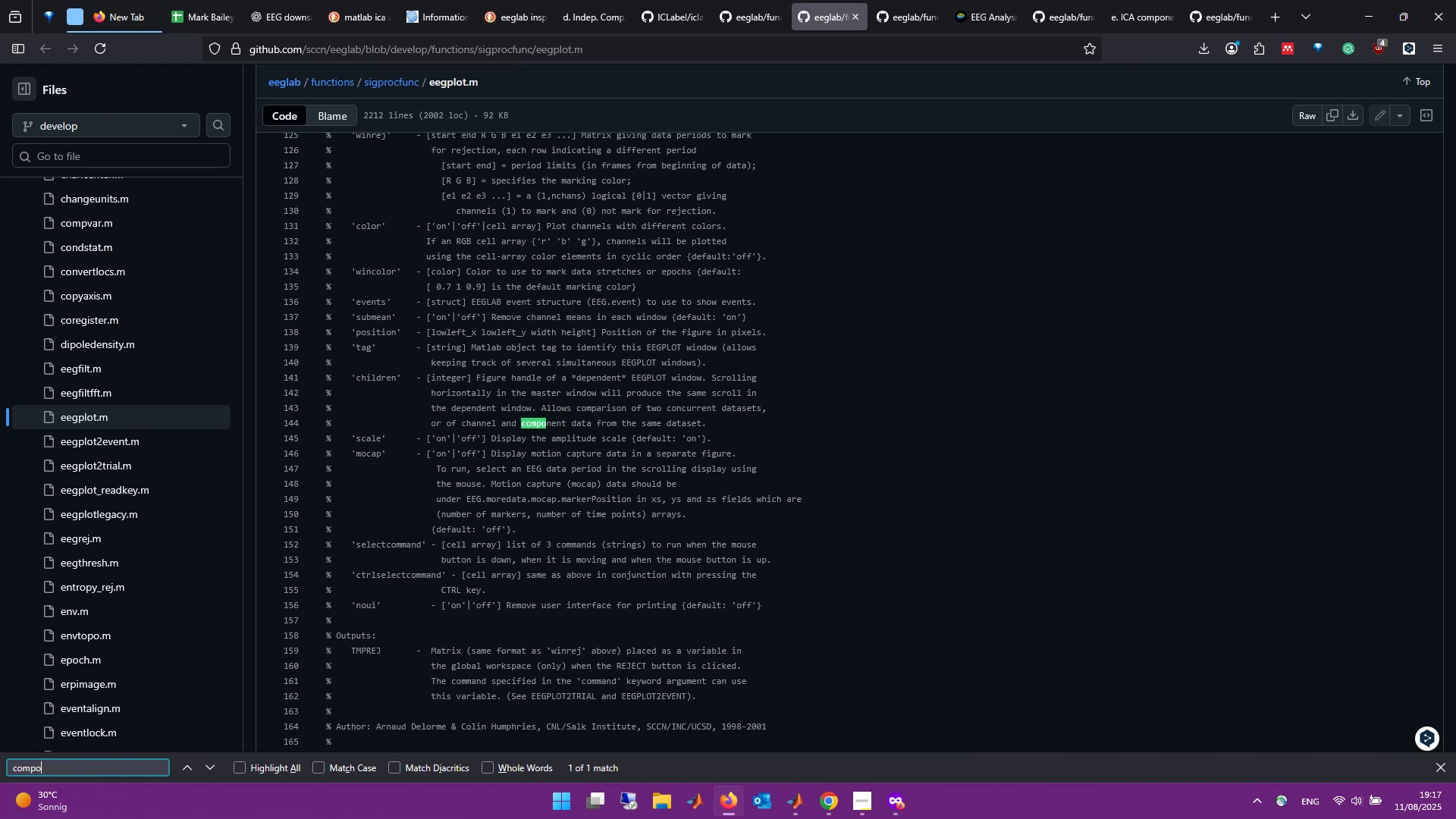 
key(Backspace)
 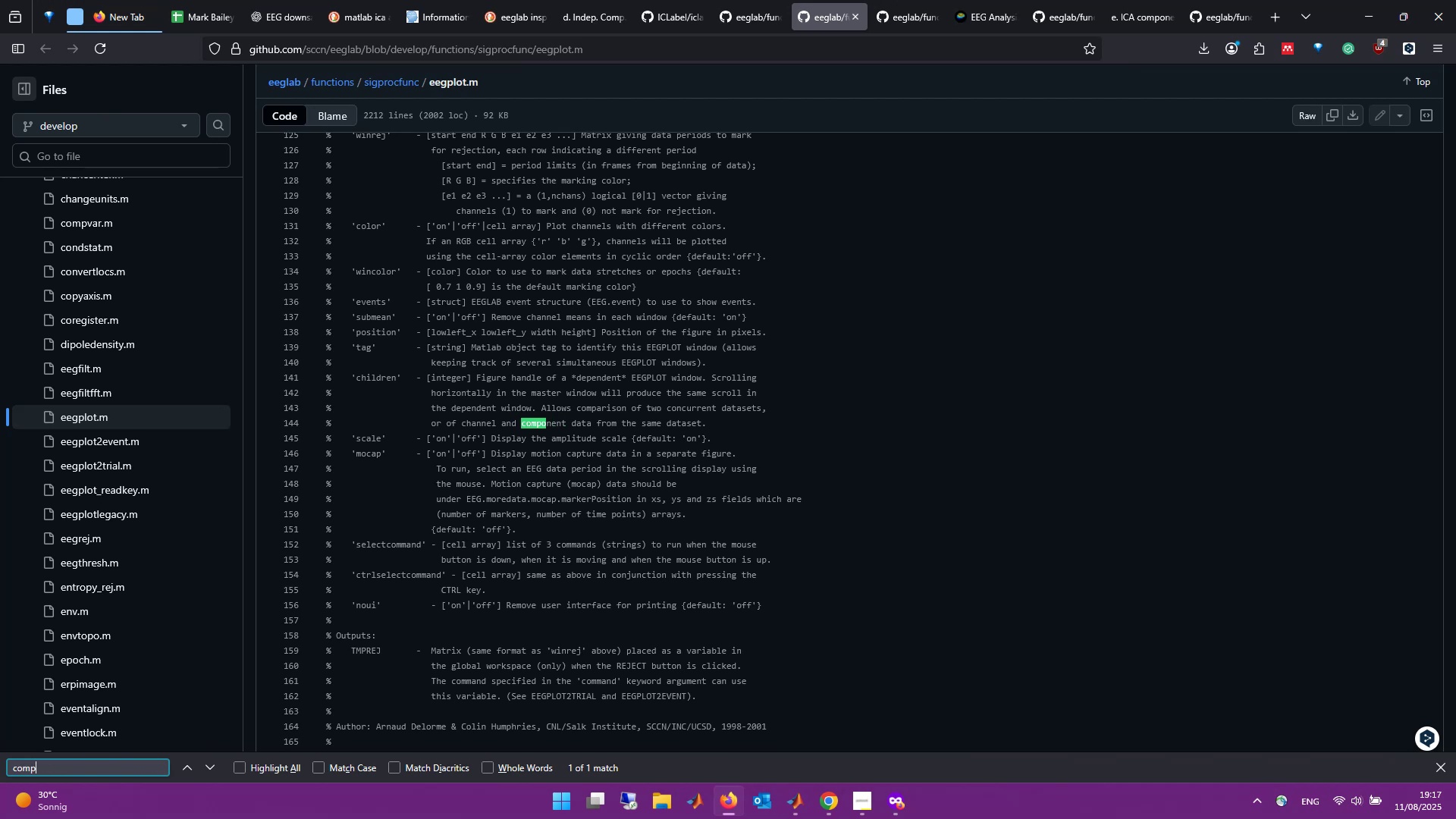 
key(Backspace)
 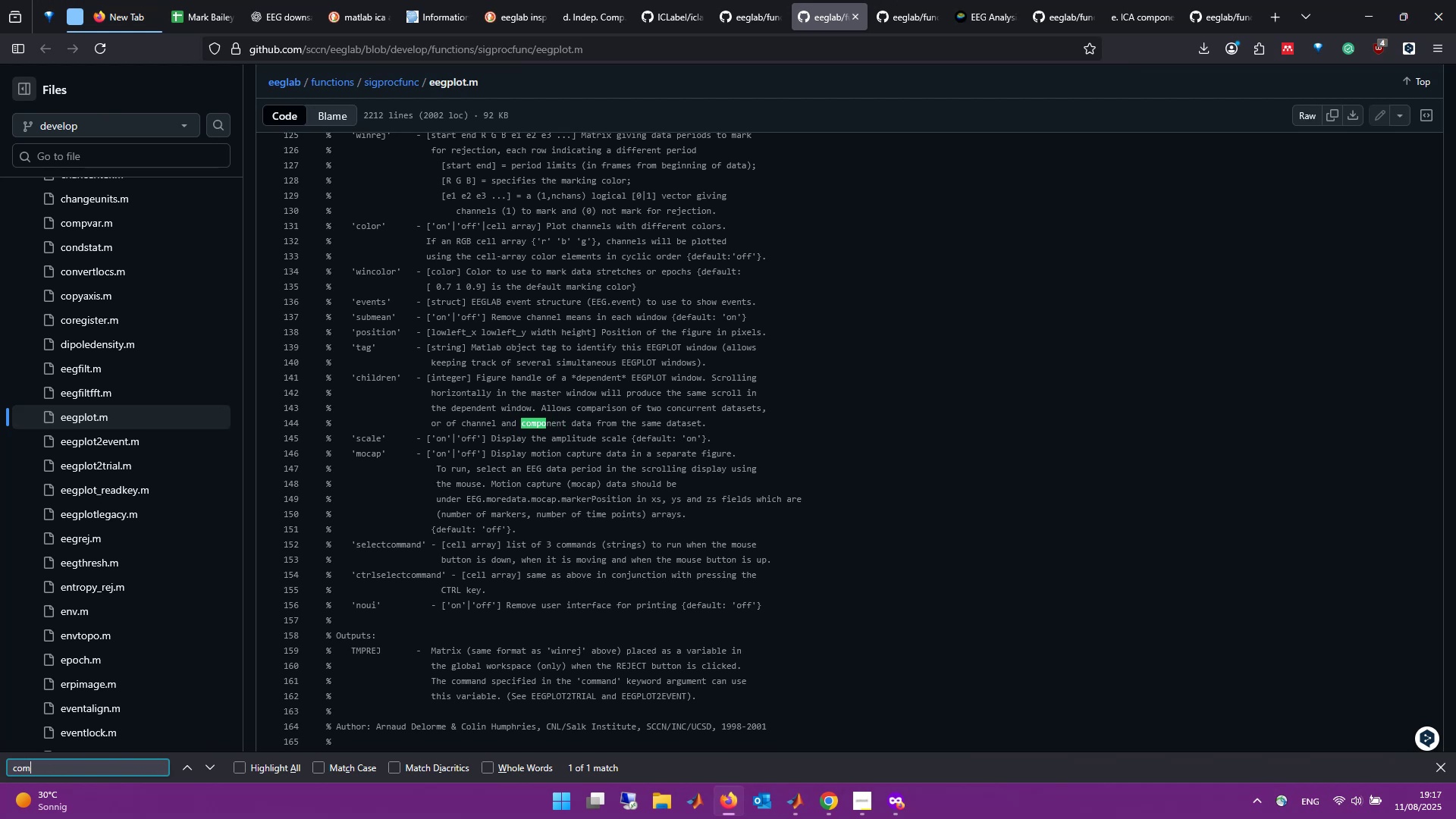 
key(Backspace)
 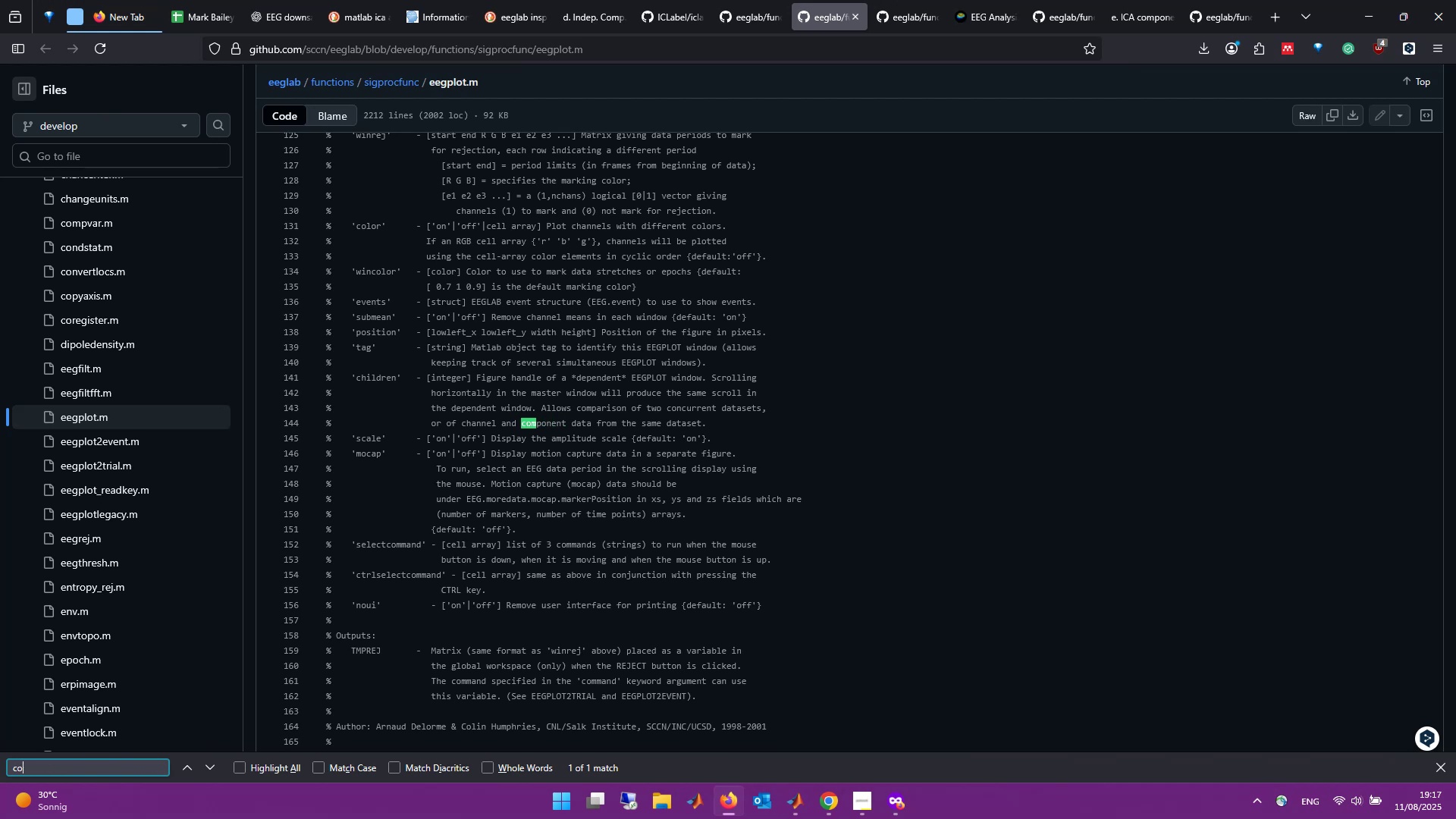 
key(Backspace)
 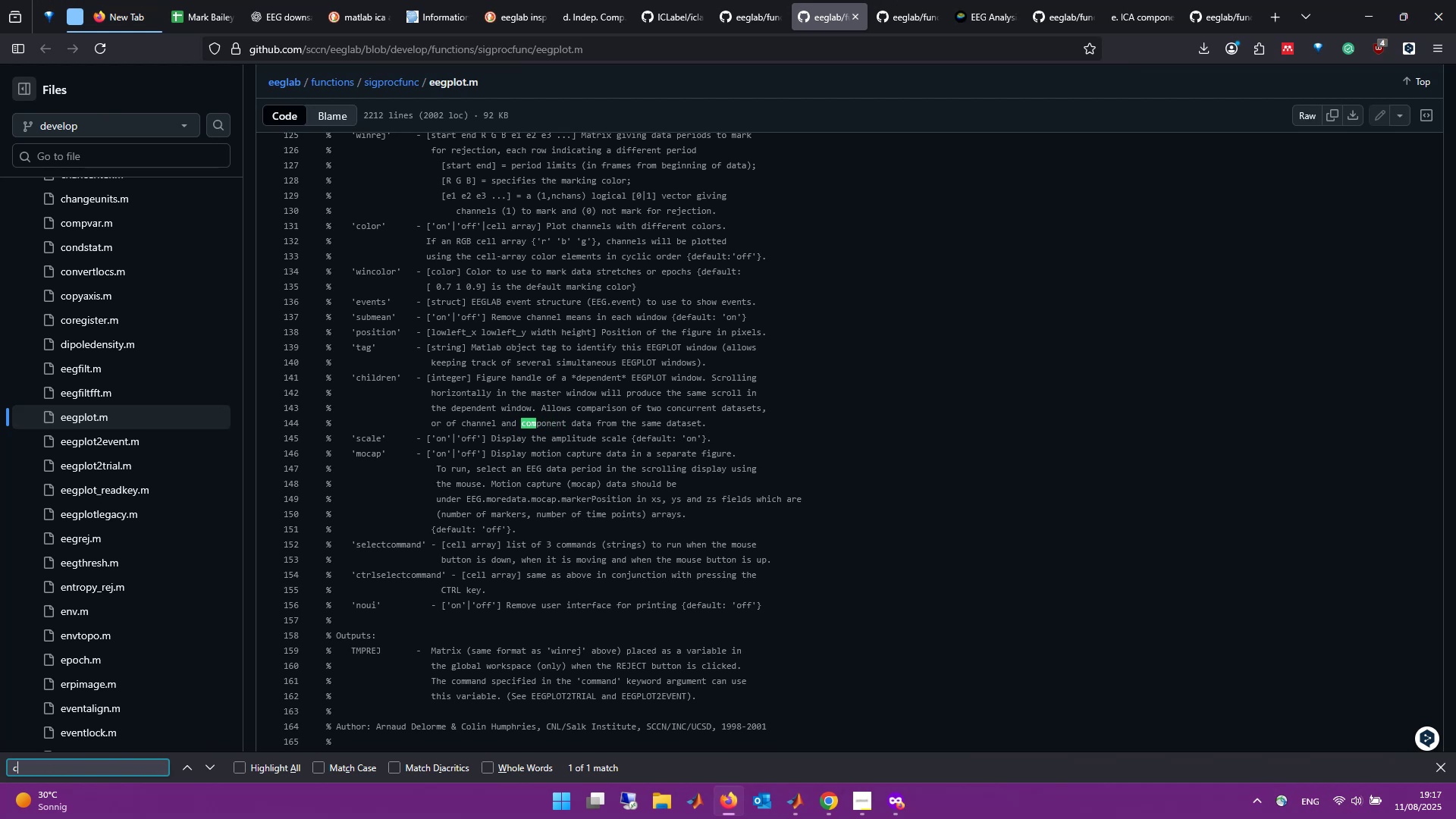 
key(Backspace)
 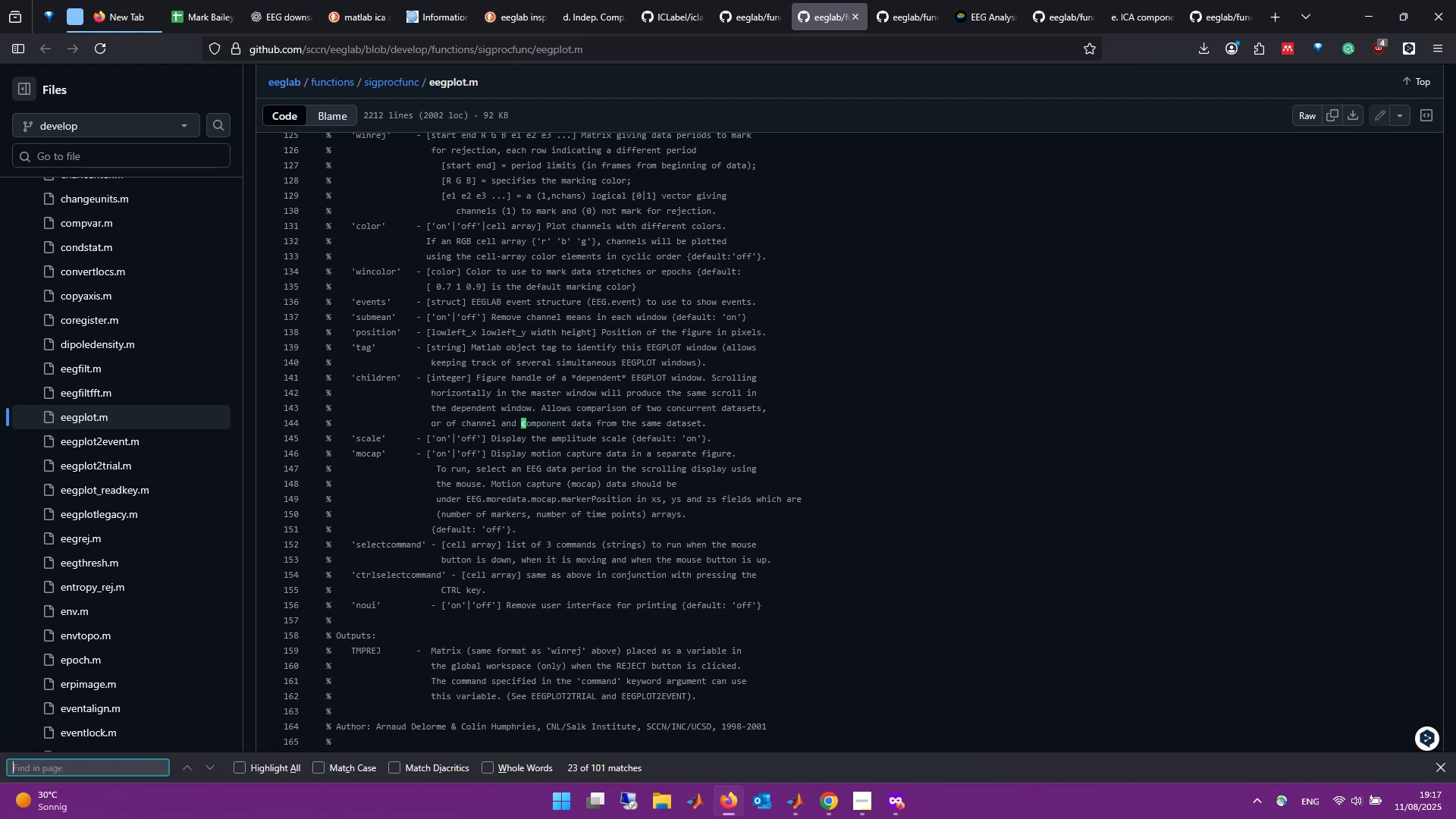 
key(Backspace)
 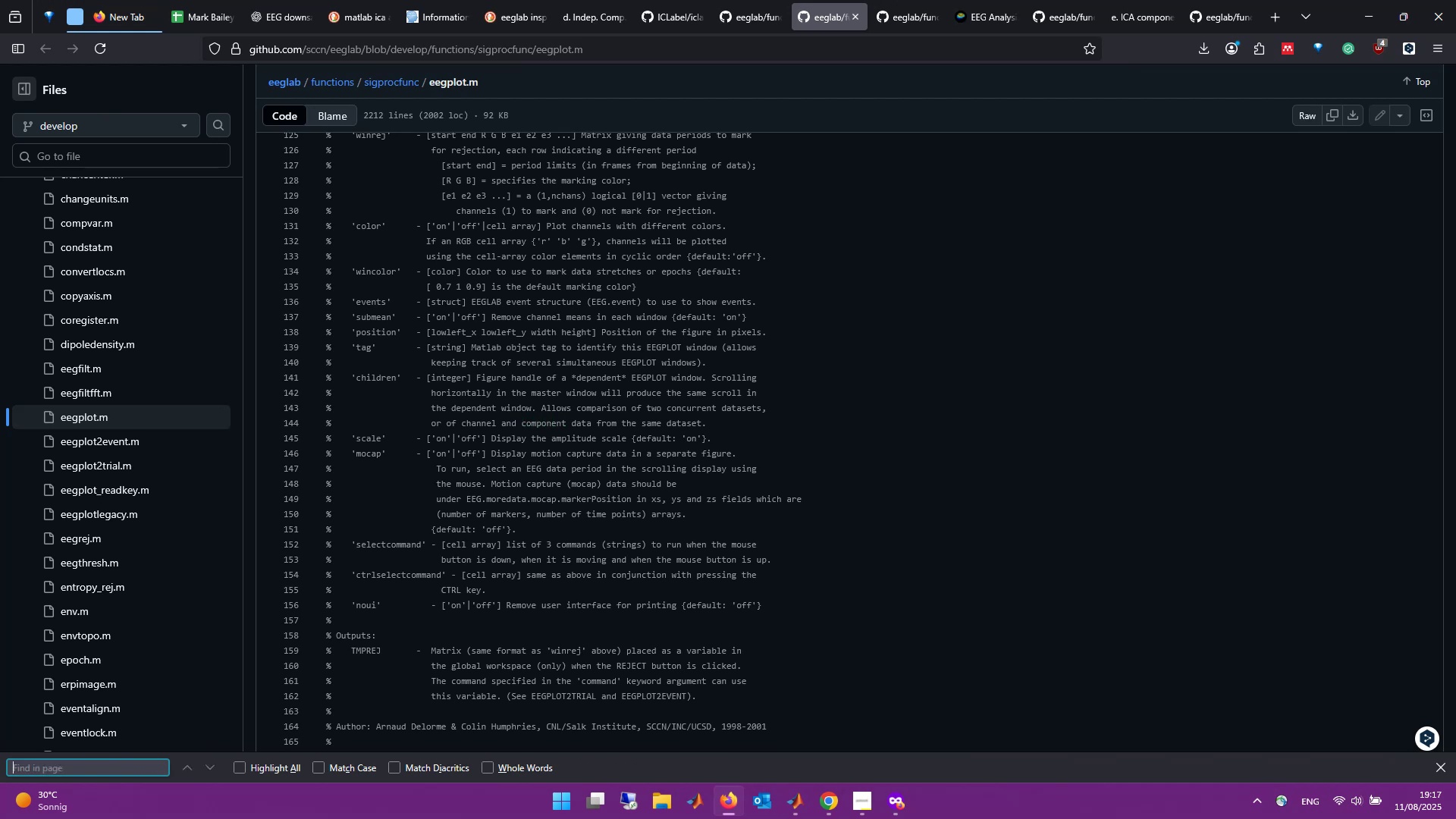 
scroll: coordinate [655, 485], scroll_direction: down, amount: 10.0
 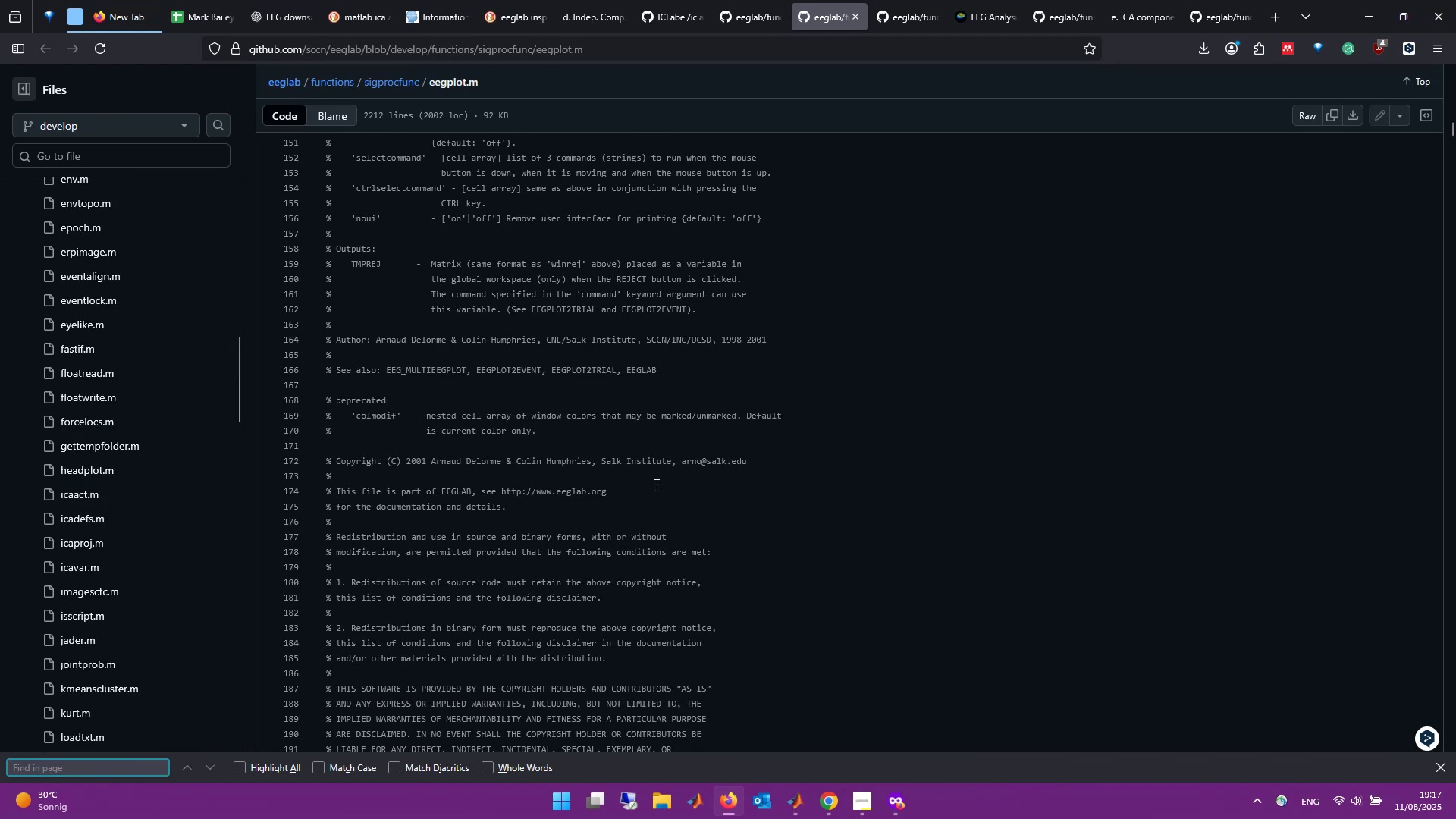 
scroll: coordinate [681, 475], scroll_direction: up, amount: 13.0
 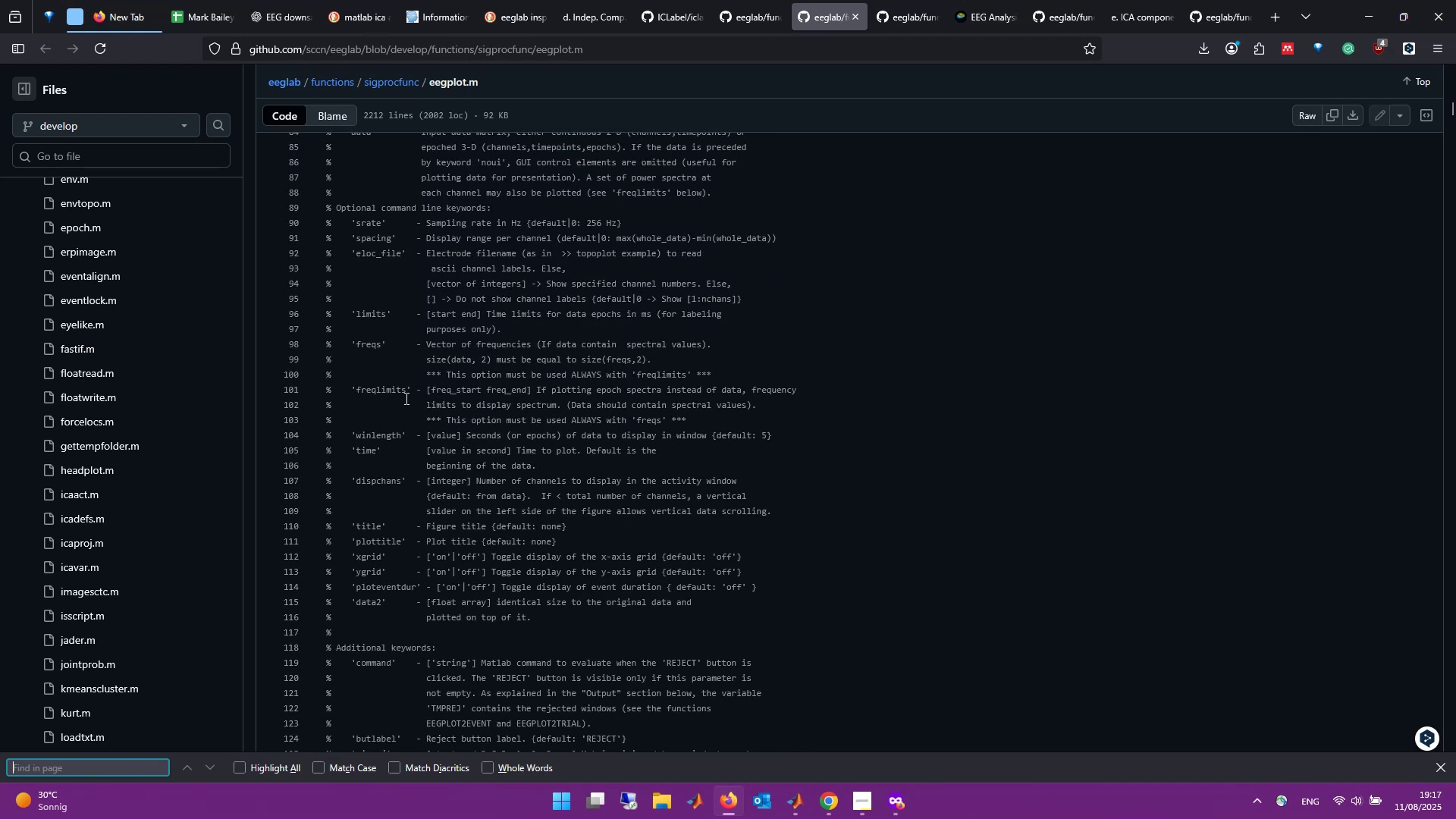 
wait(9.79)
 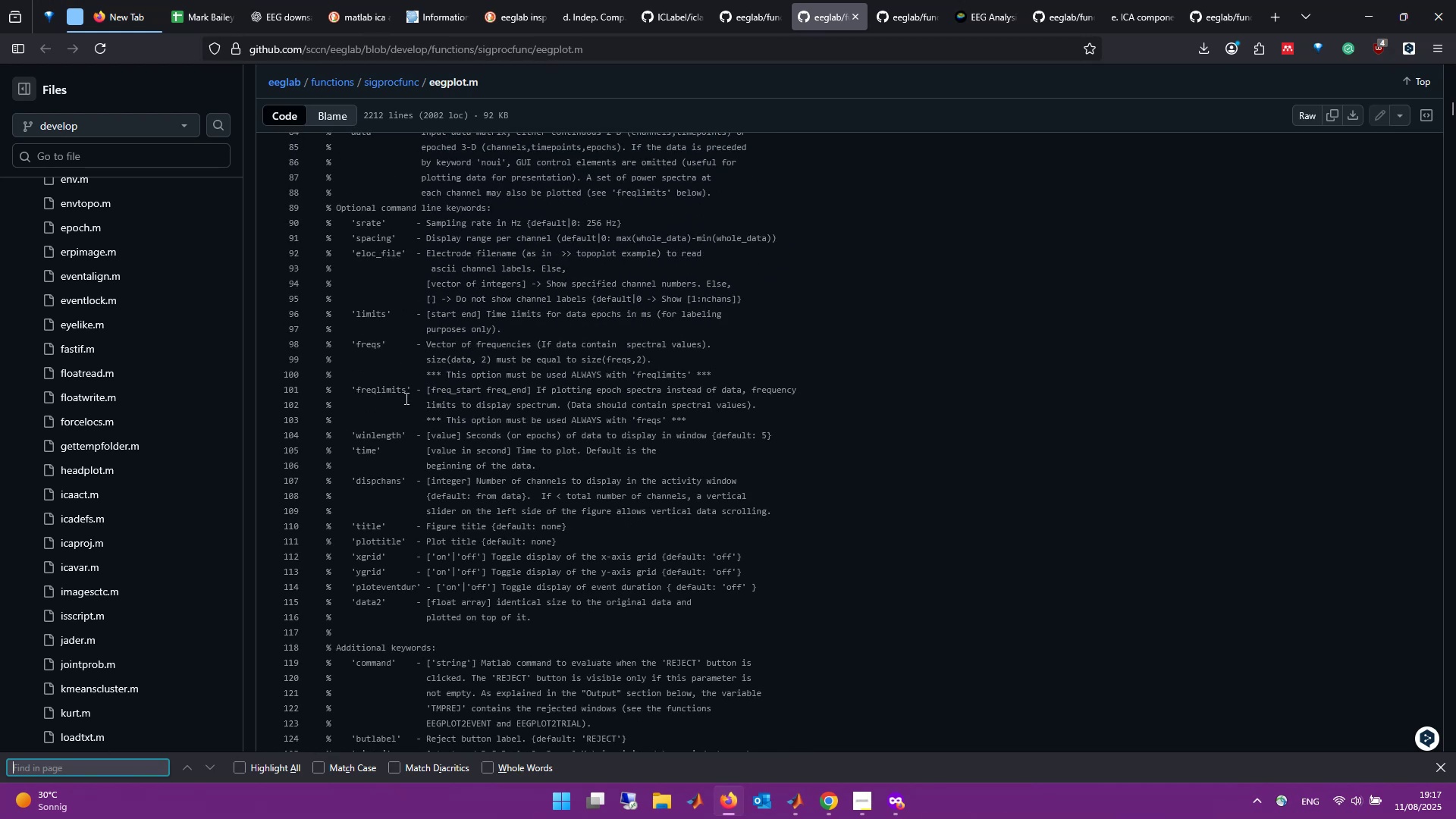 
scroll: coordinate [398, 532], scroll_direction: up, amount: 5.0
 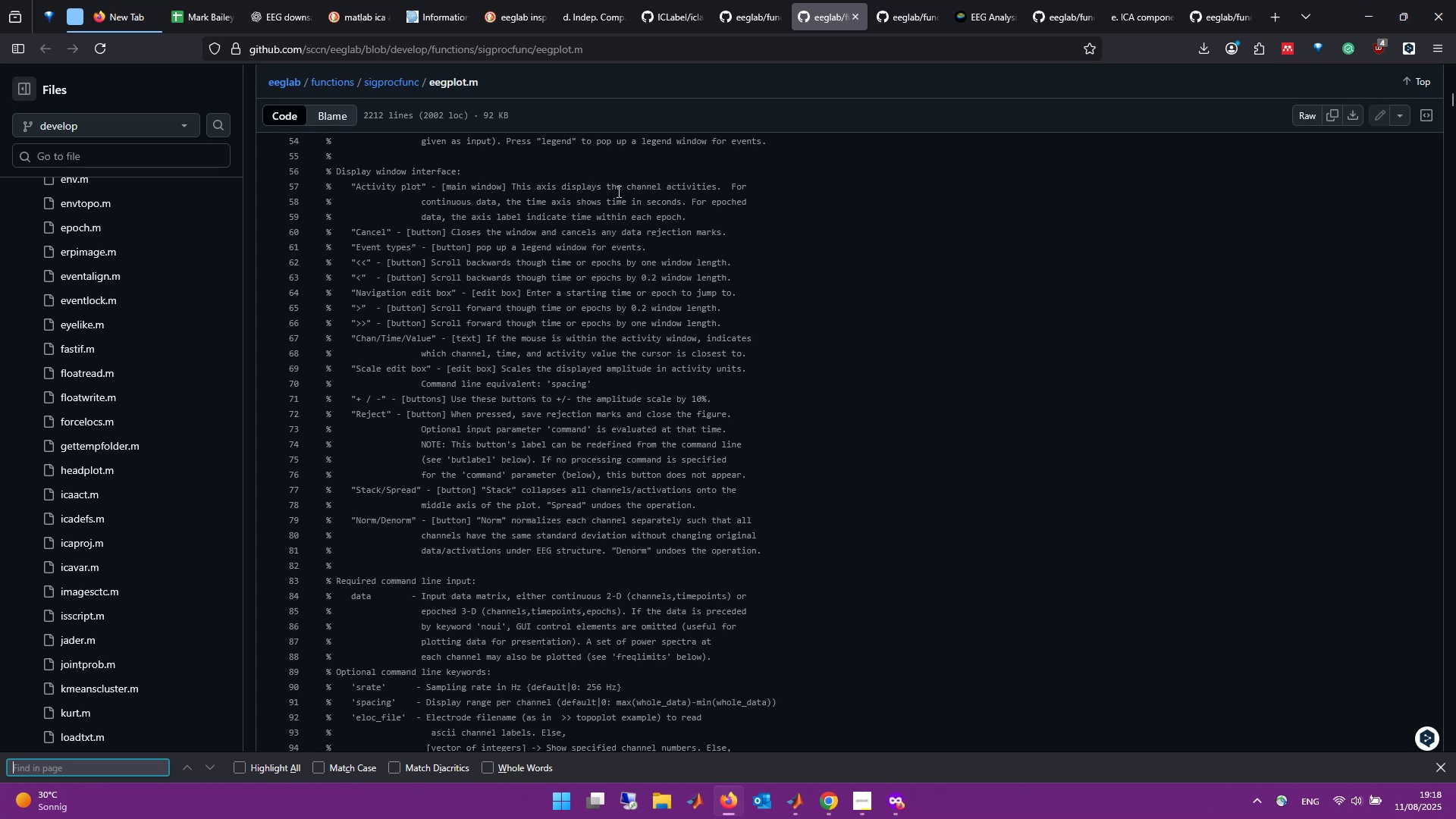 
wait(9.22)
 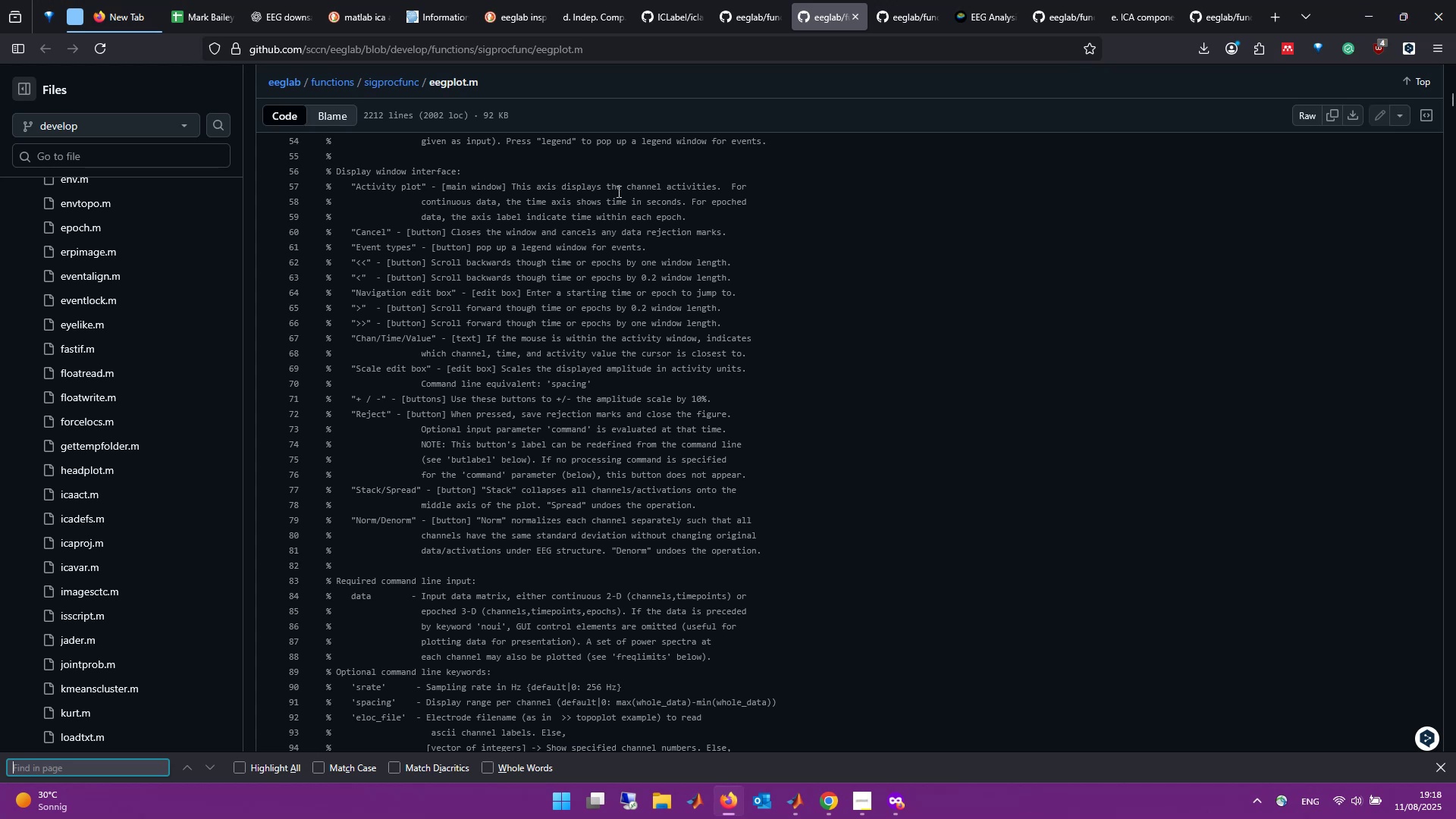 
scroll: coordinate [506, 423], scroll_direction: up, amount: 6.0
 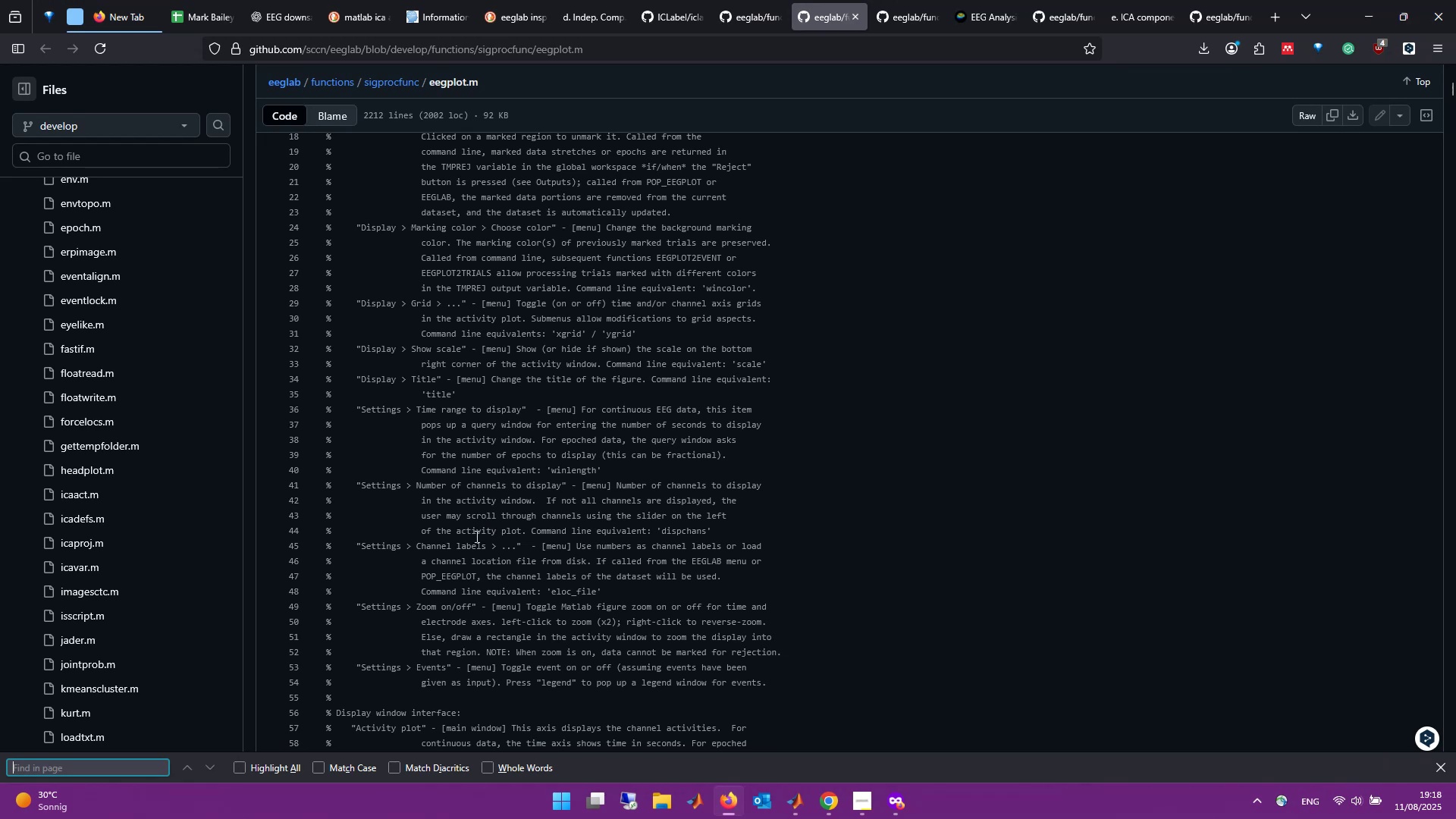 
wait(5.72)
 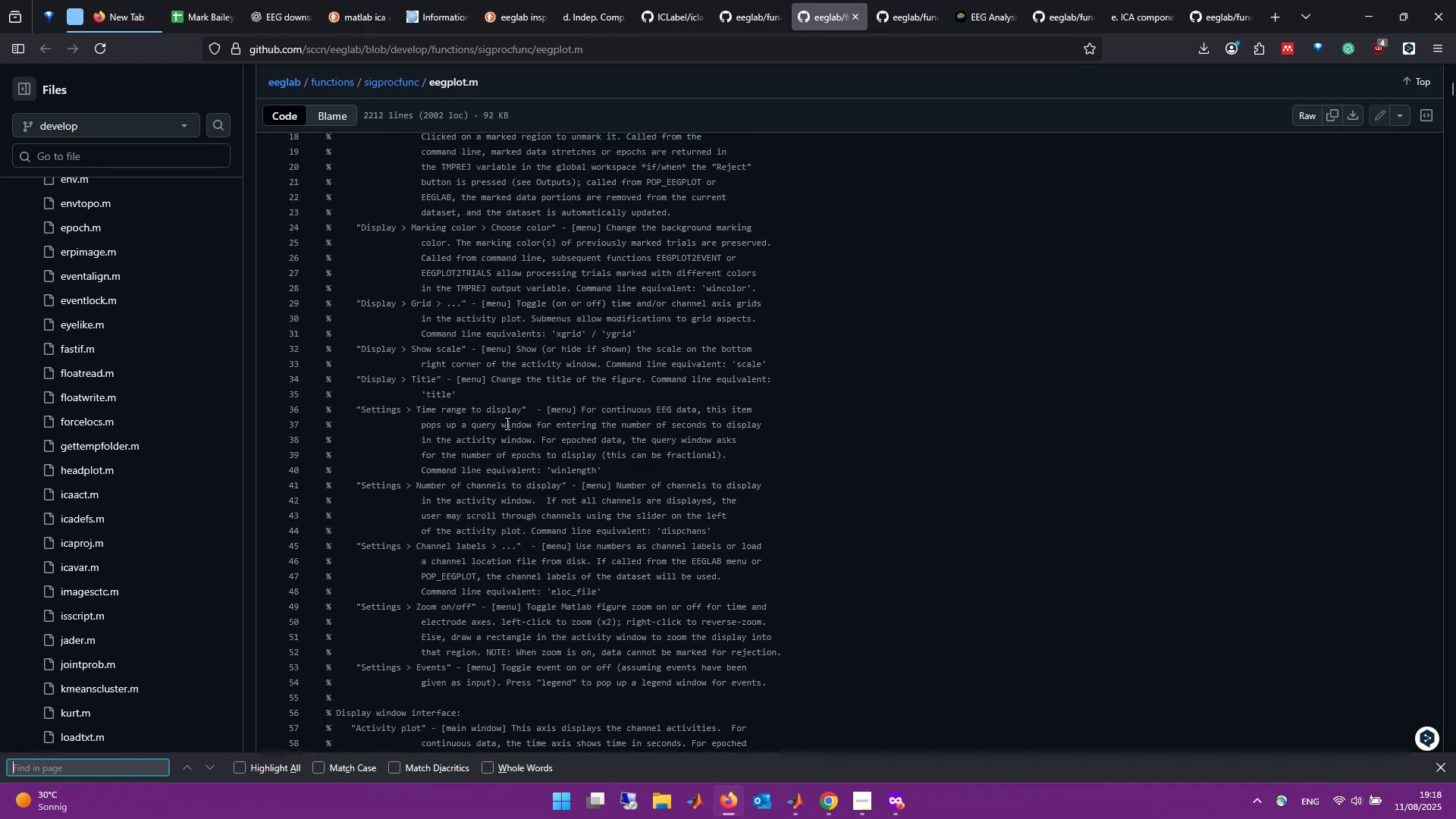 
scroll: coordinate [558, 465], scroll_direction: up, amount: 3.0
 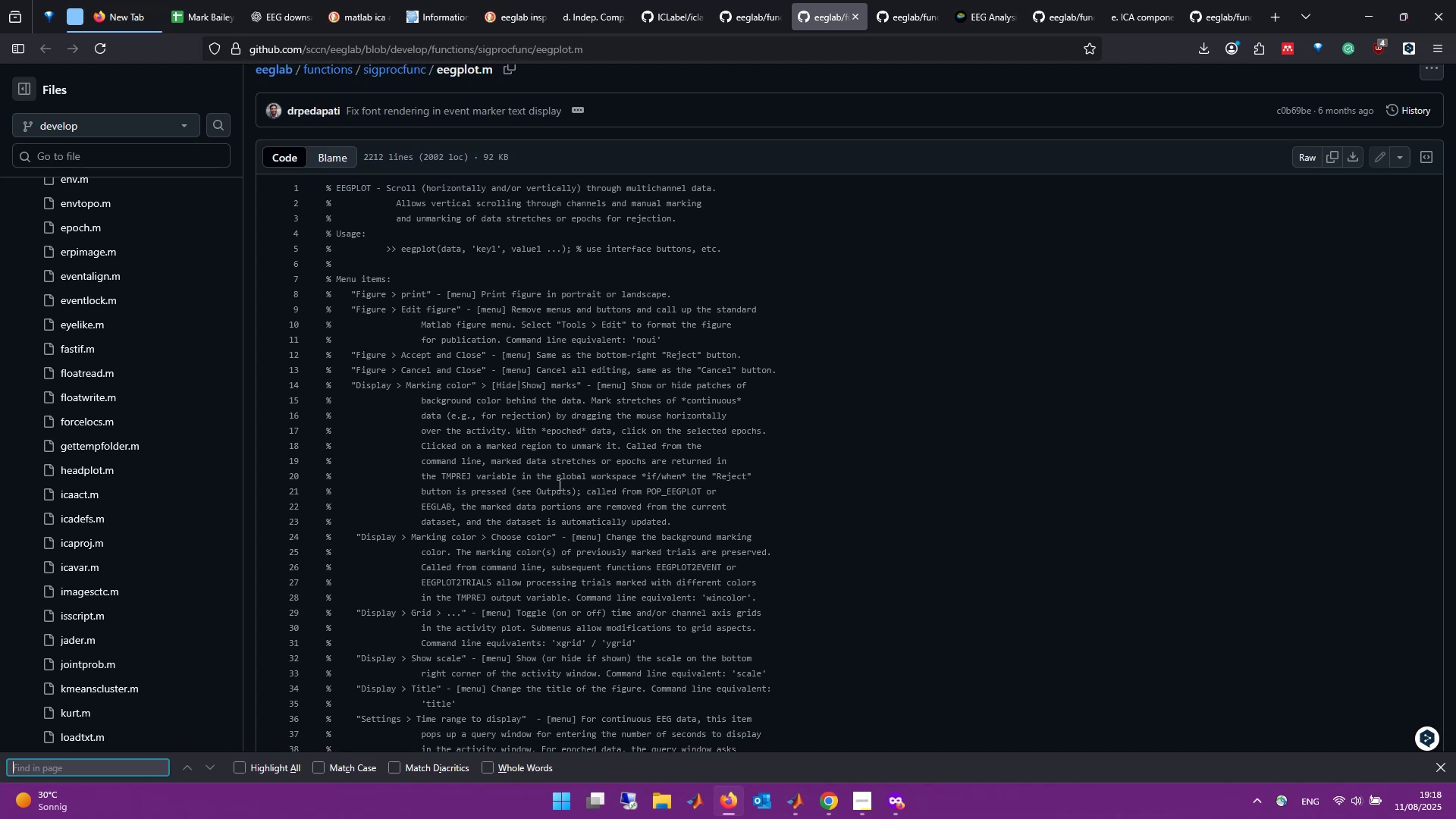 
wait(5.8)
 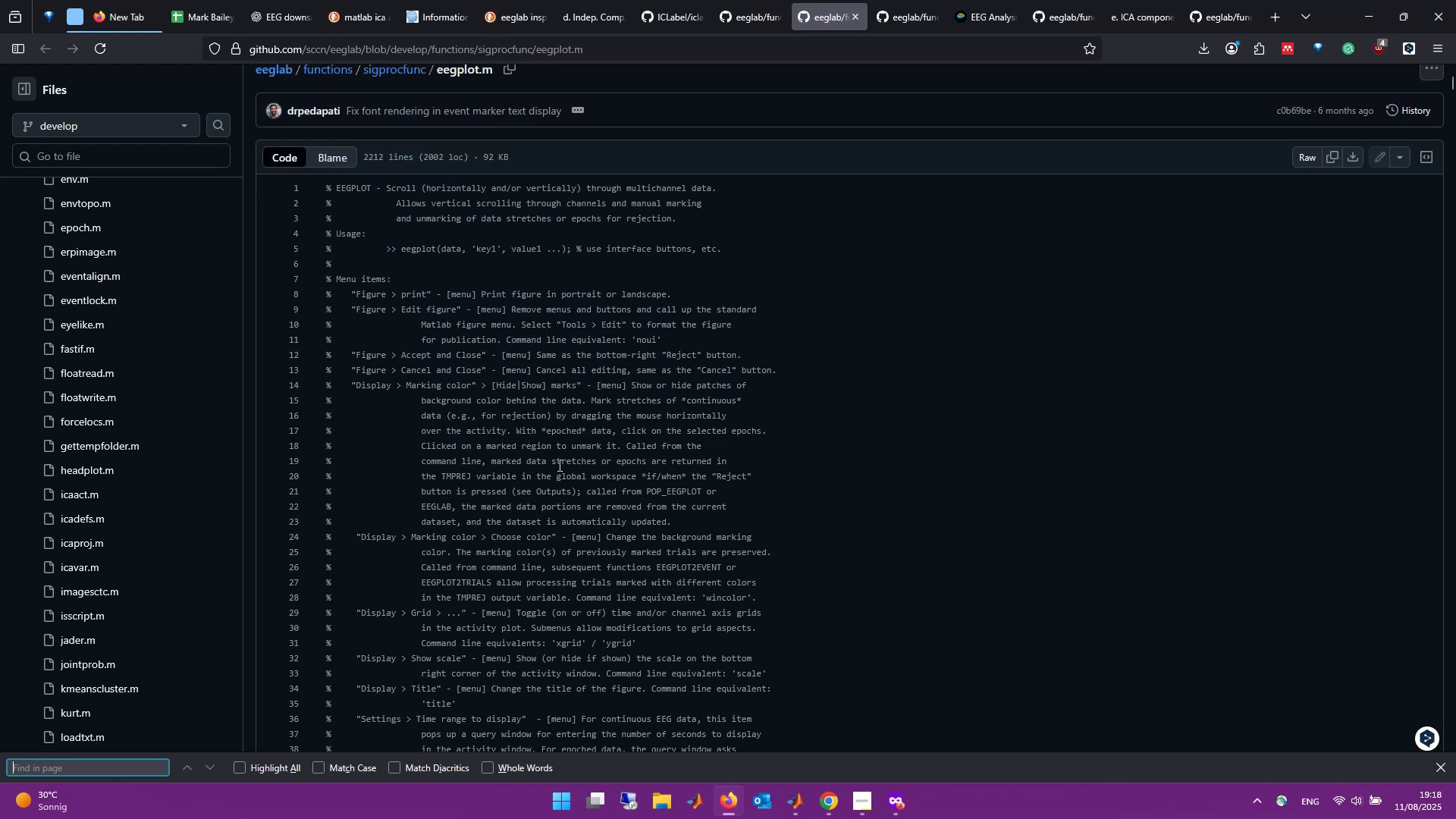 
scroll: coordinate [613, 538], scroll_direction: down, amount: 26.0
 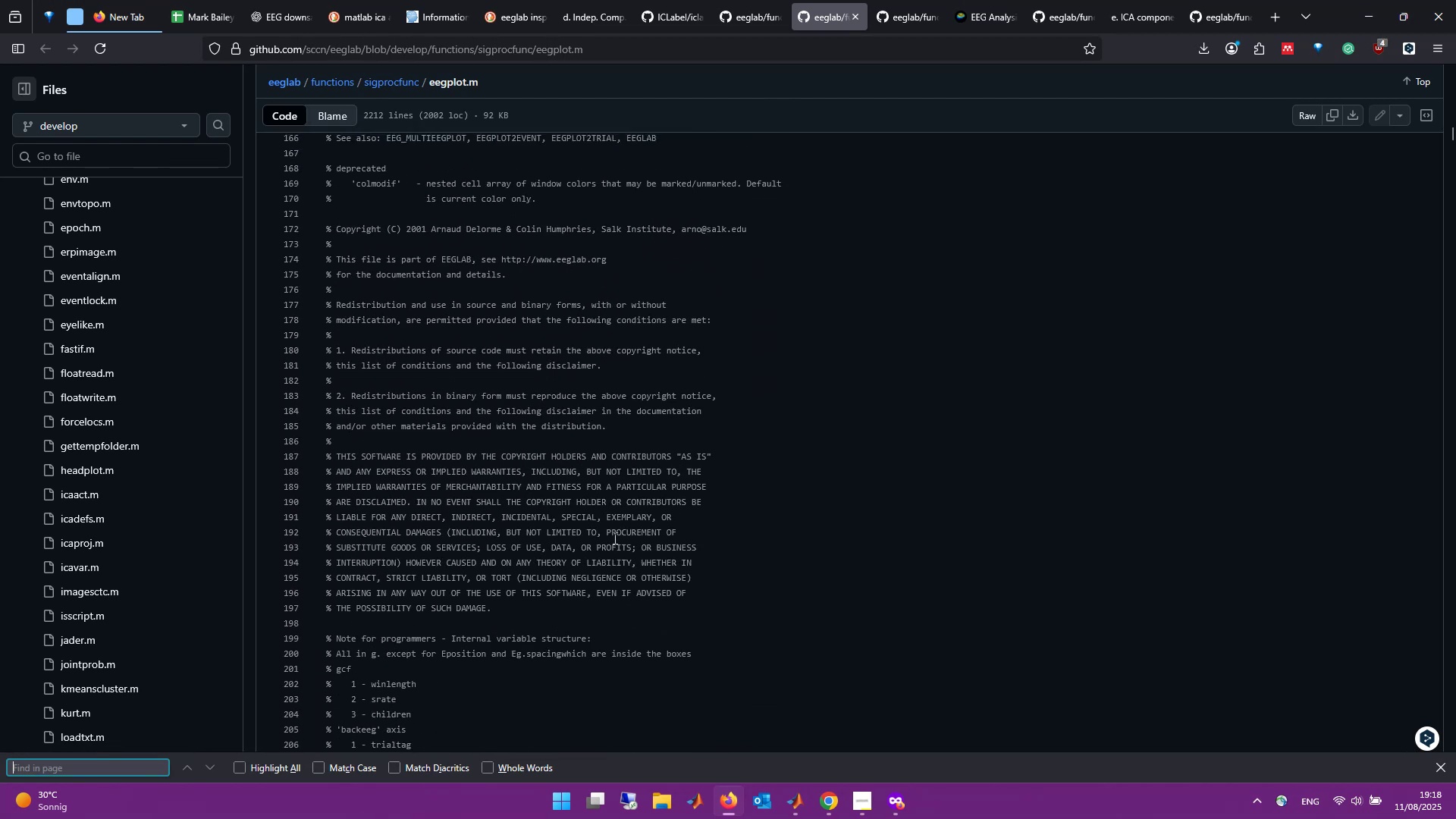 
scroll: coordinate [613, 538], scroll_direction: up, amount: 20.0
 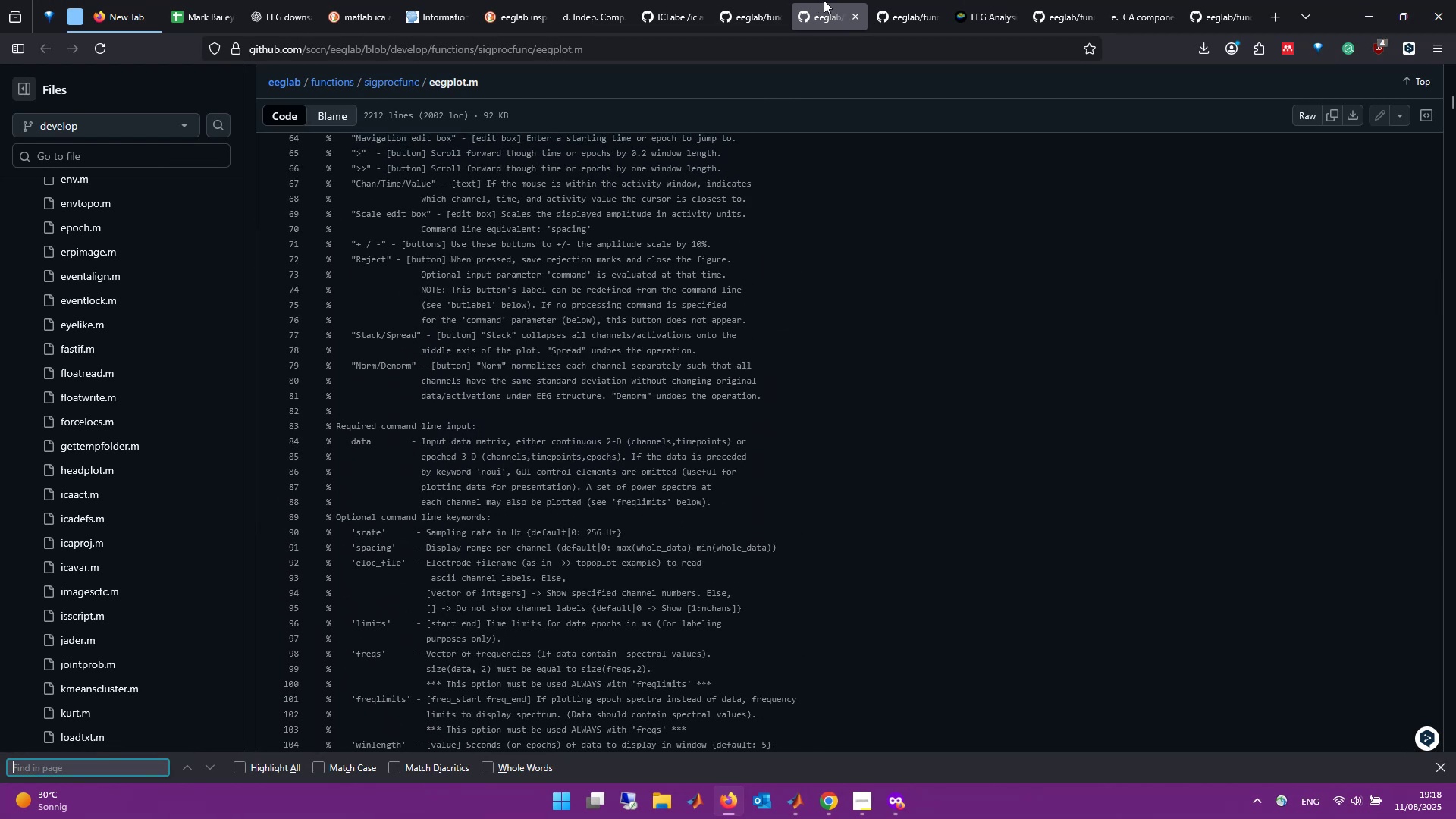 
left_click([894, 0])
 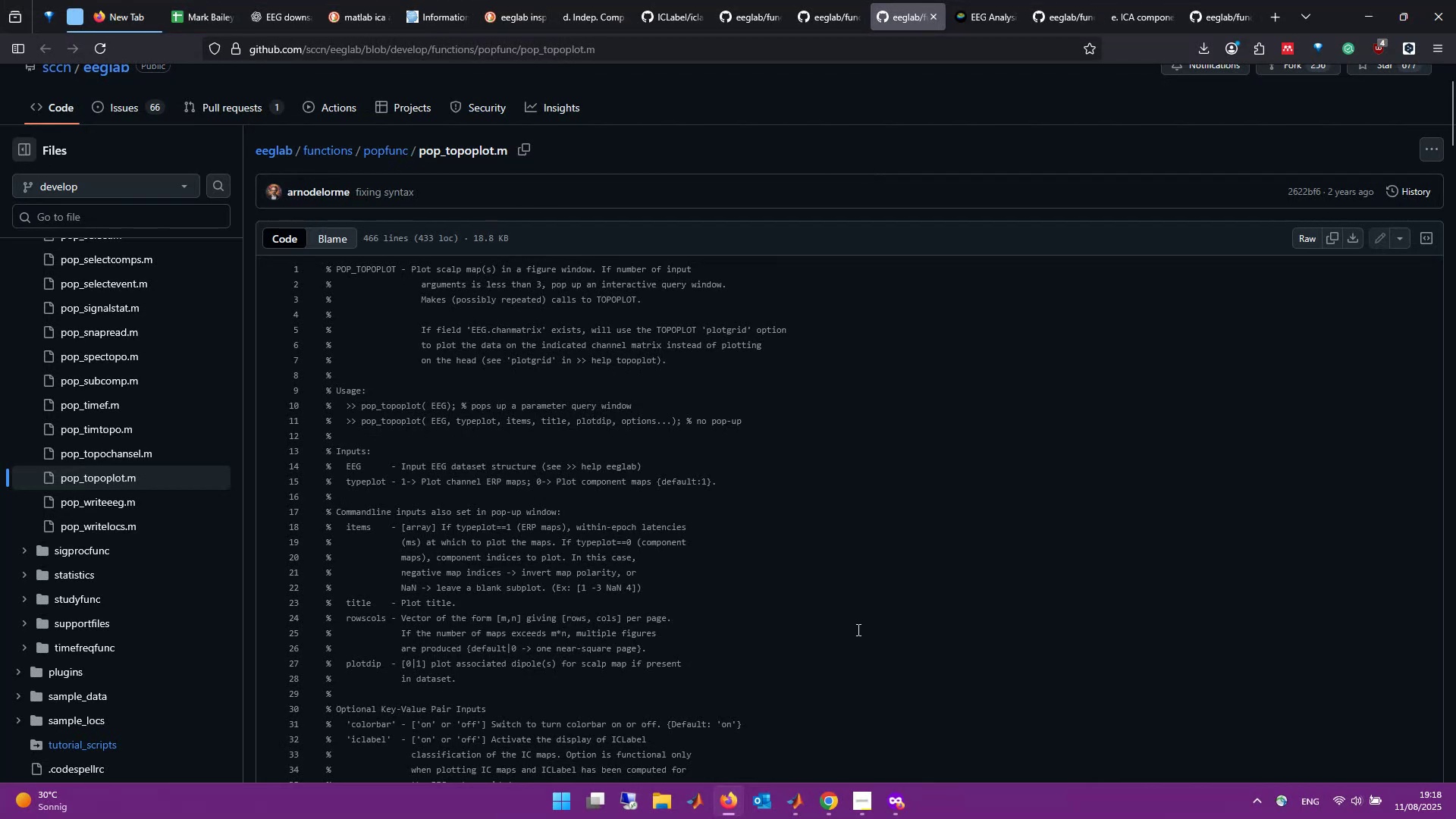 
scroll: coordinate [878, 535], scroll_direction: down, amount: 1.0
 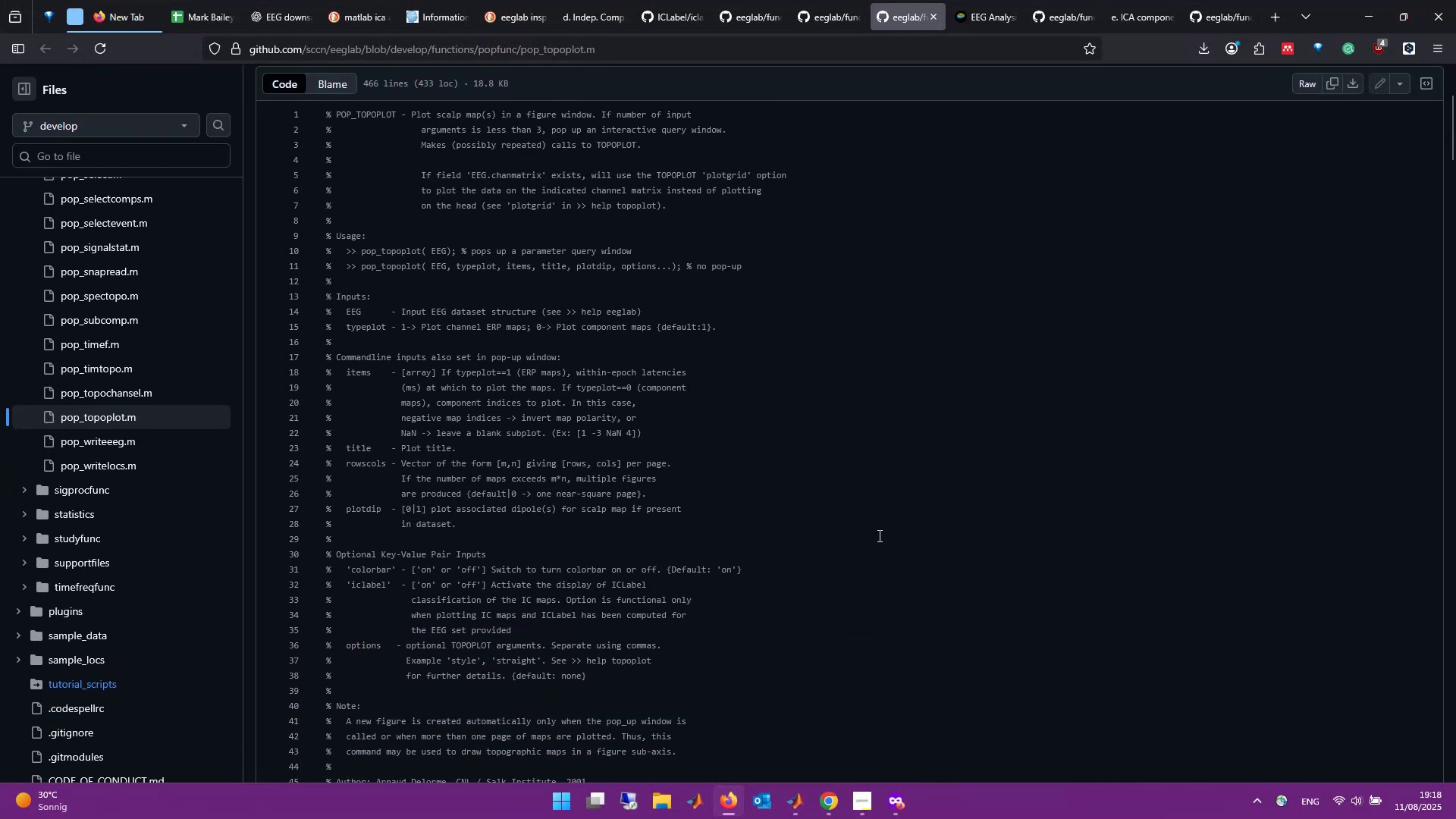 
mouse_move([939, 37])
 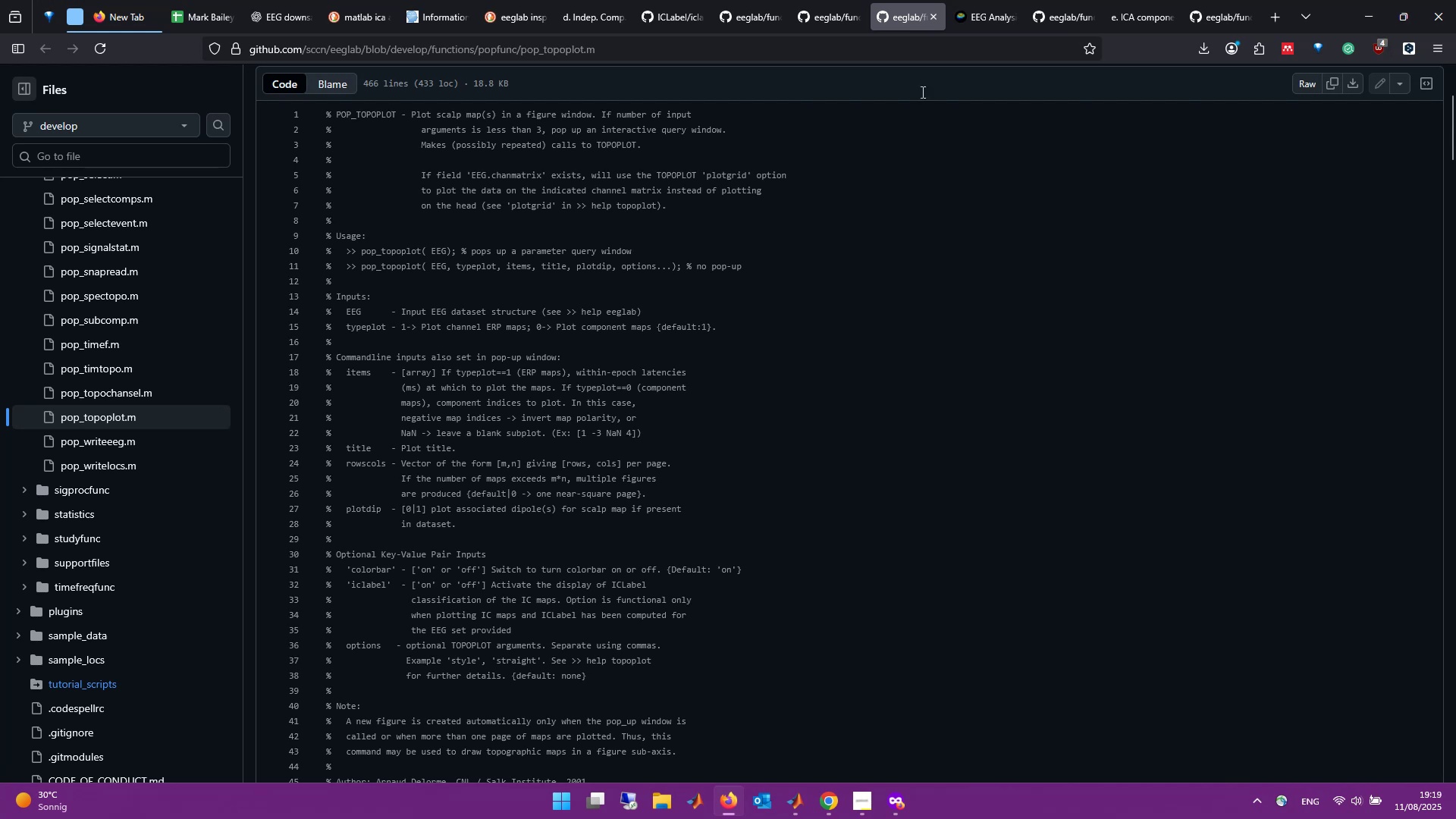 
key(Alt+Tab)
 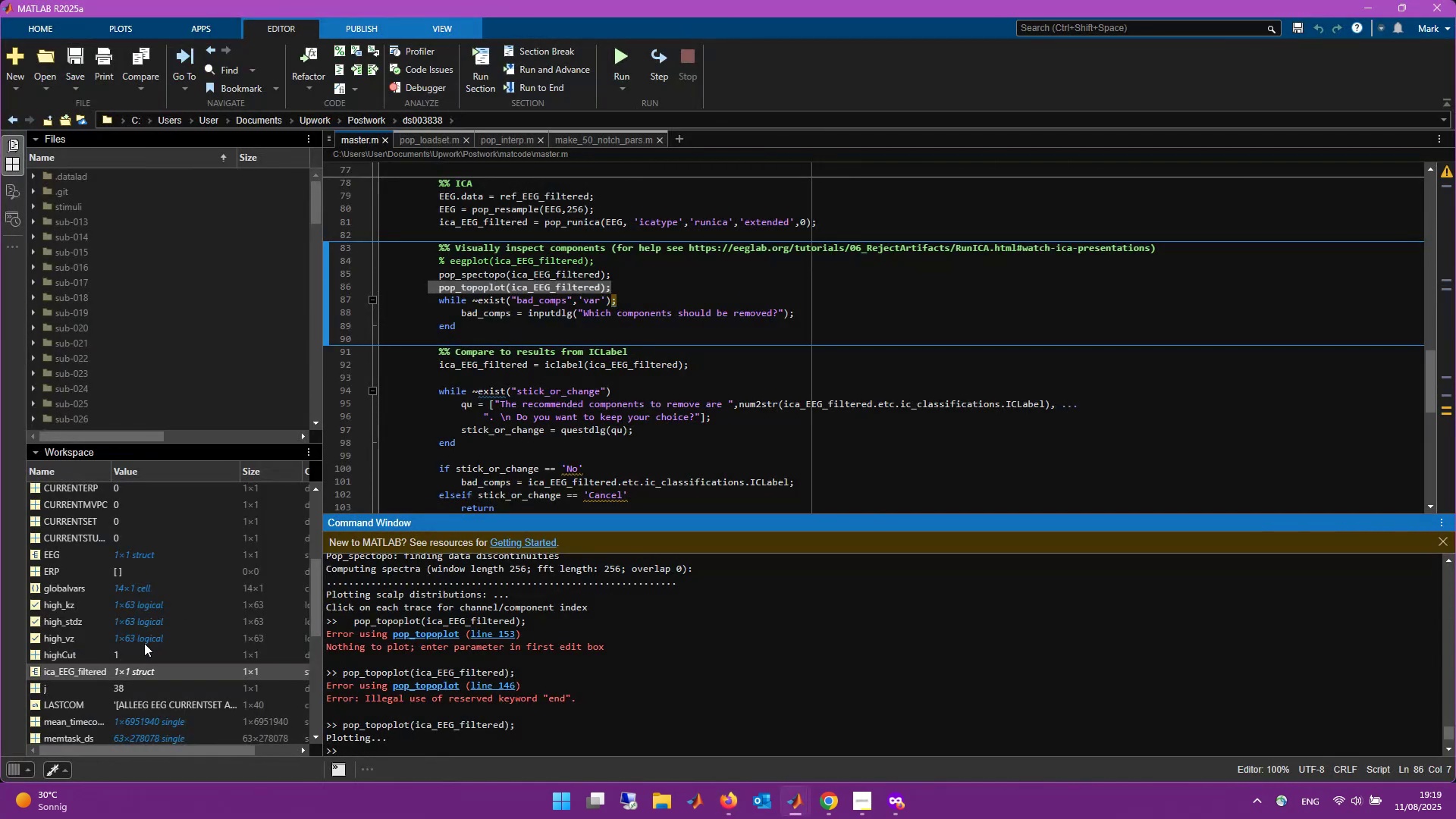 
double_click([87, 669])
 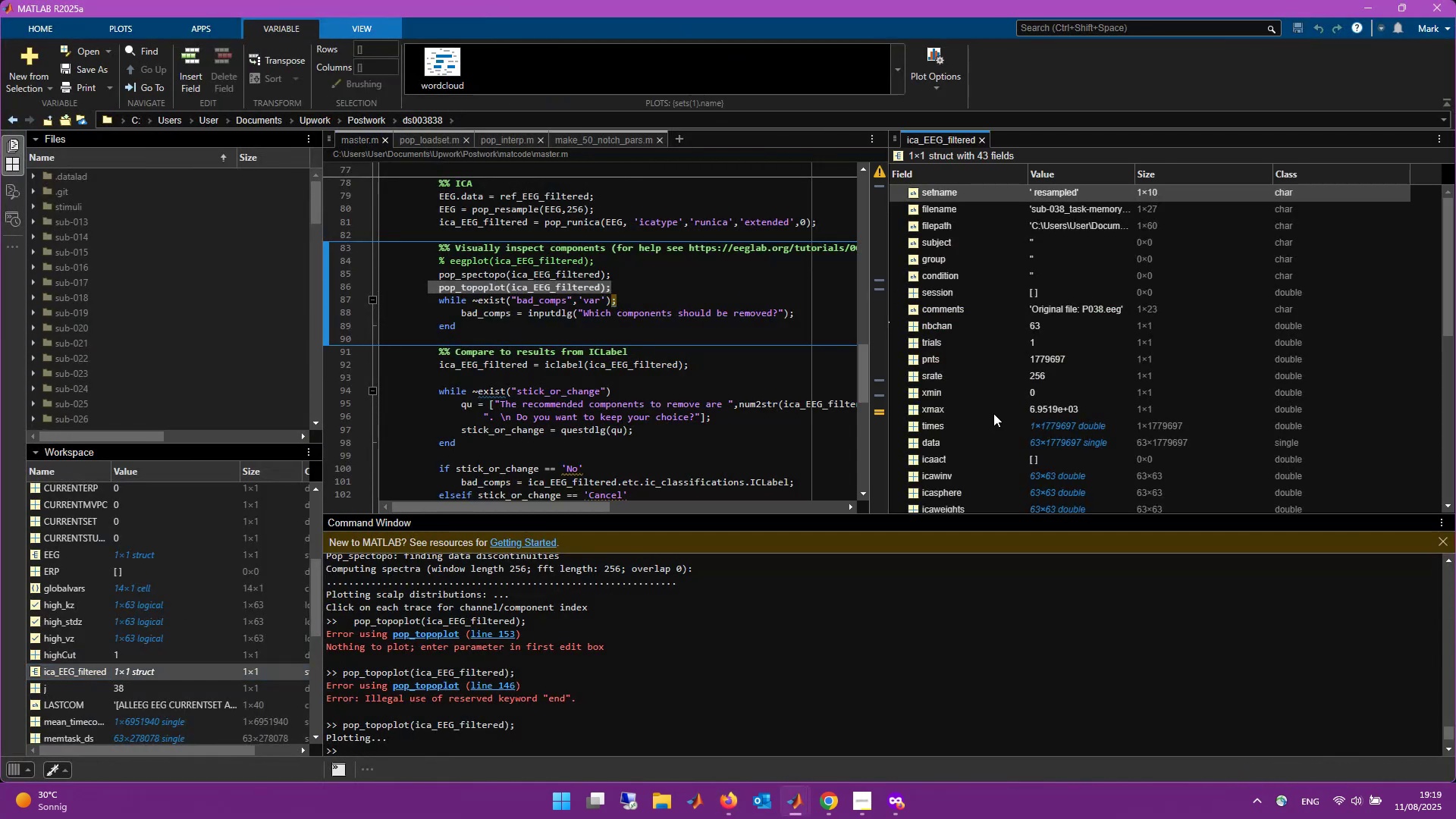 
scroll: coordinate [1054, 273], scroll_direction: up, amount: 1.0
 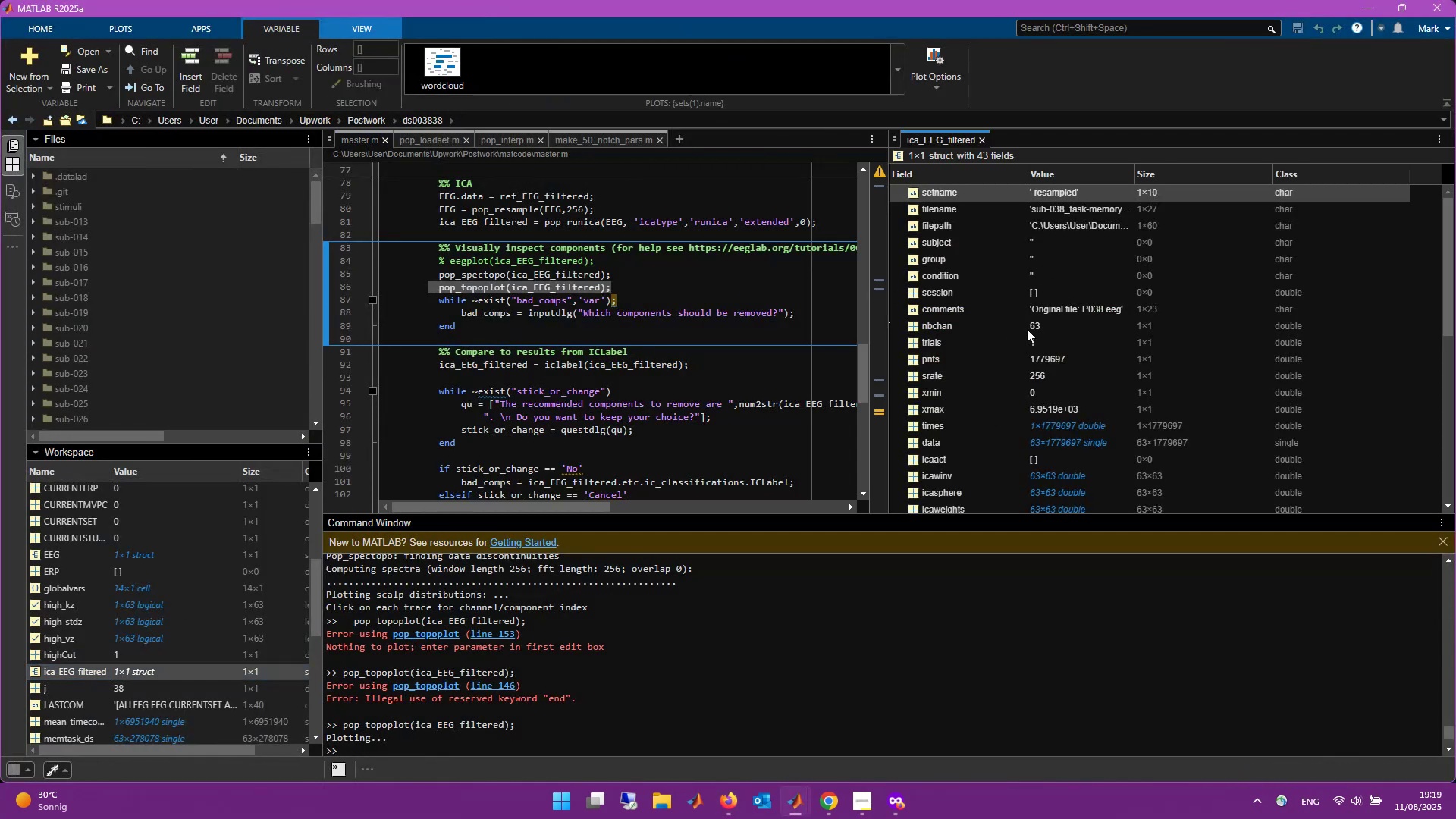 
scroll: coordinate [999, 410], scroll_direction: down, amount: 2.0
 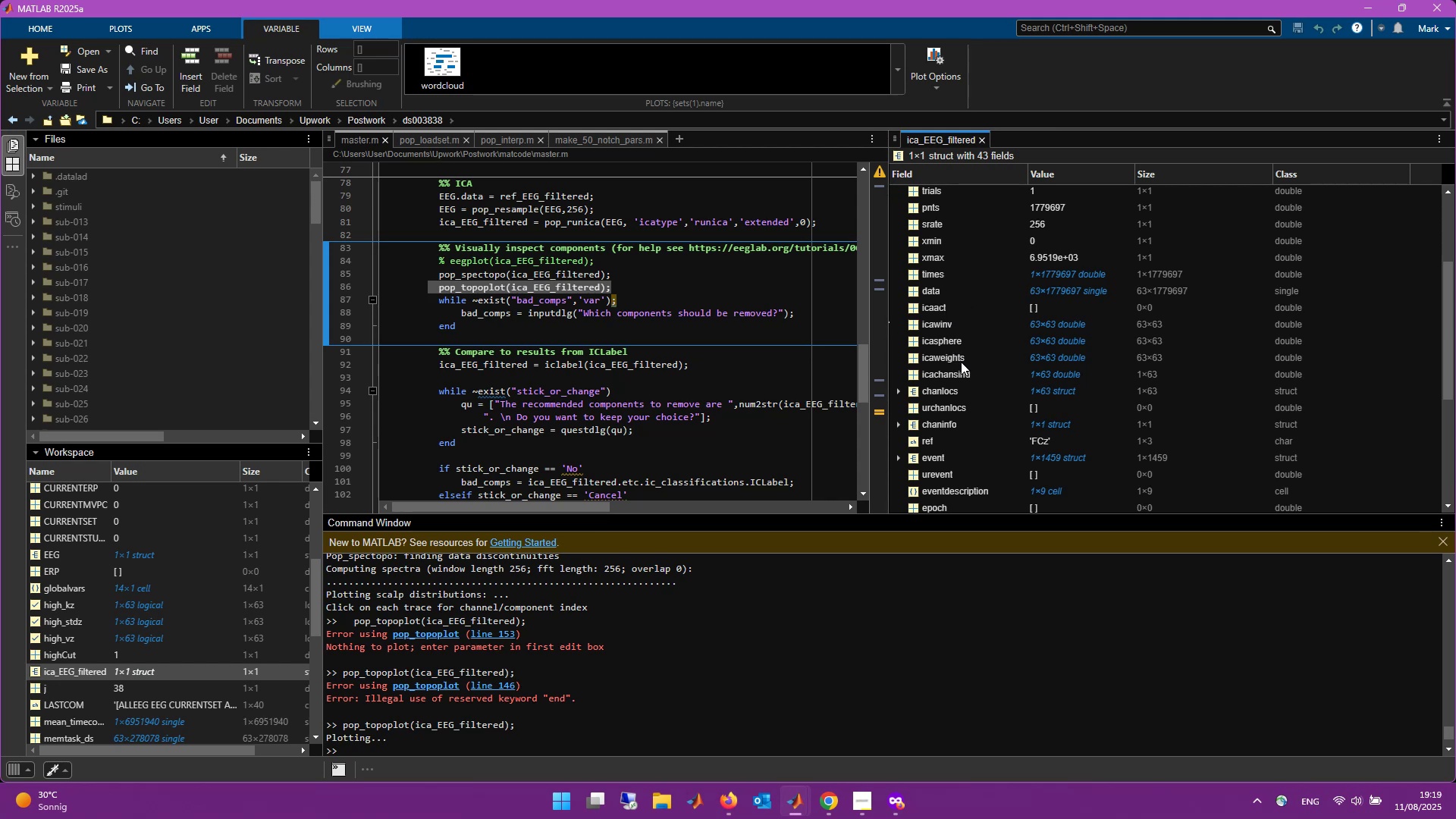 
wait(9.66)
 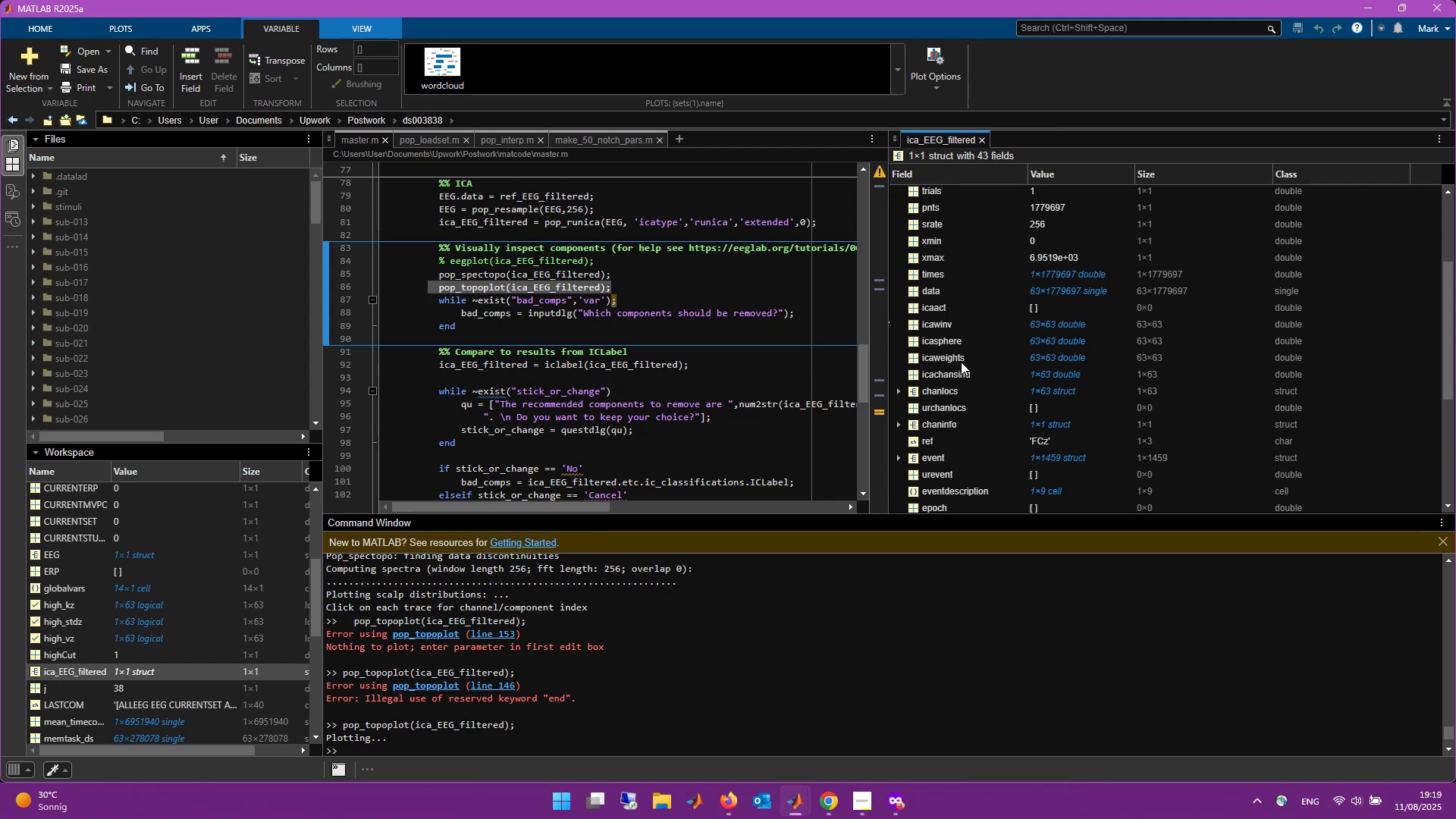 
scroll: coordinate [953, 425], scroll_direction: down, amount: 3.0
 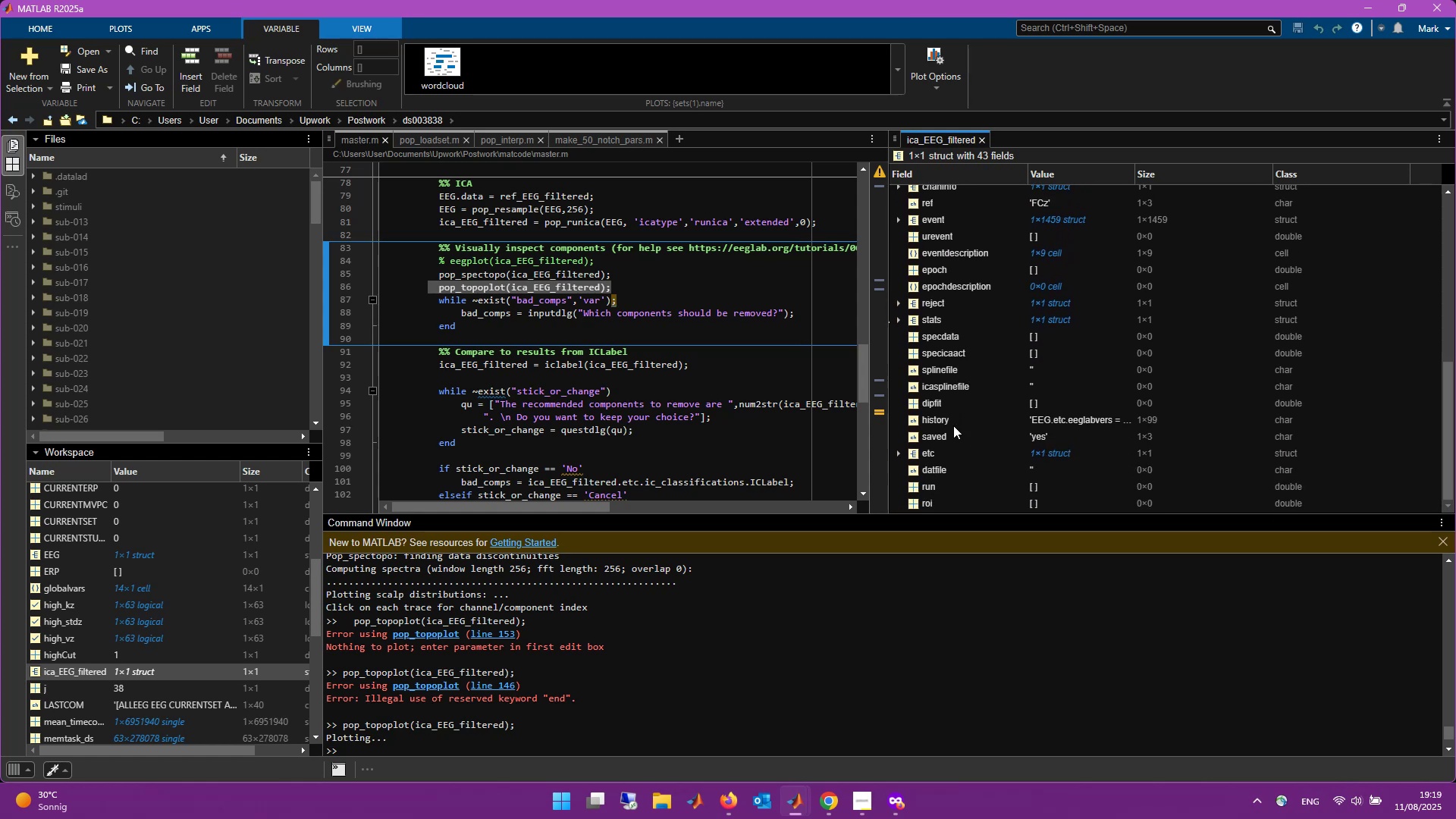 
scroll: coordinate [953, 425], scroll_direction: up, amount: 3.0
 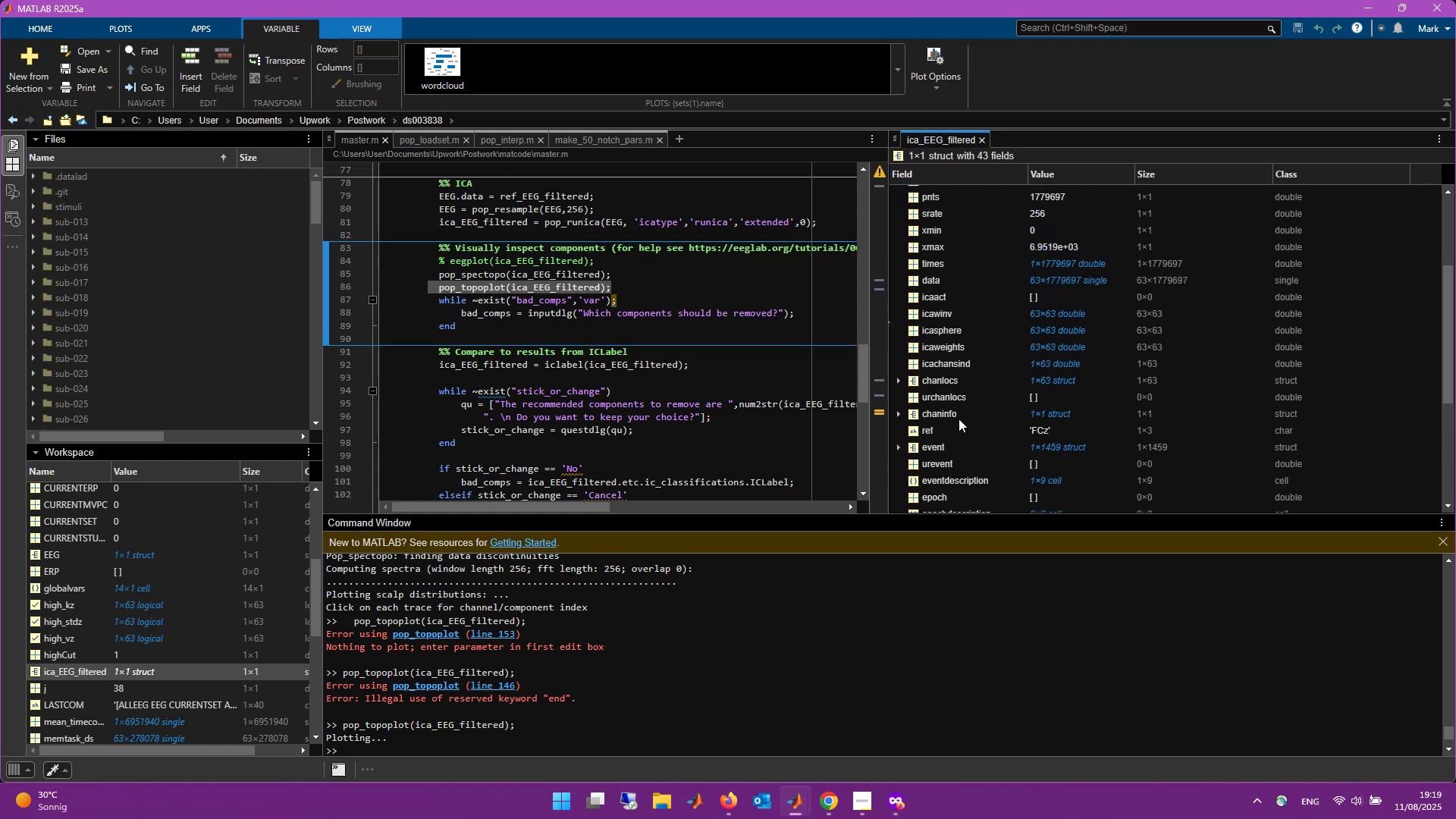 
wait(8.15)
 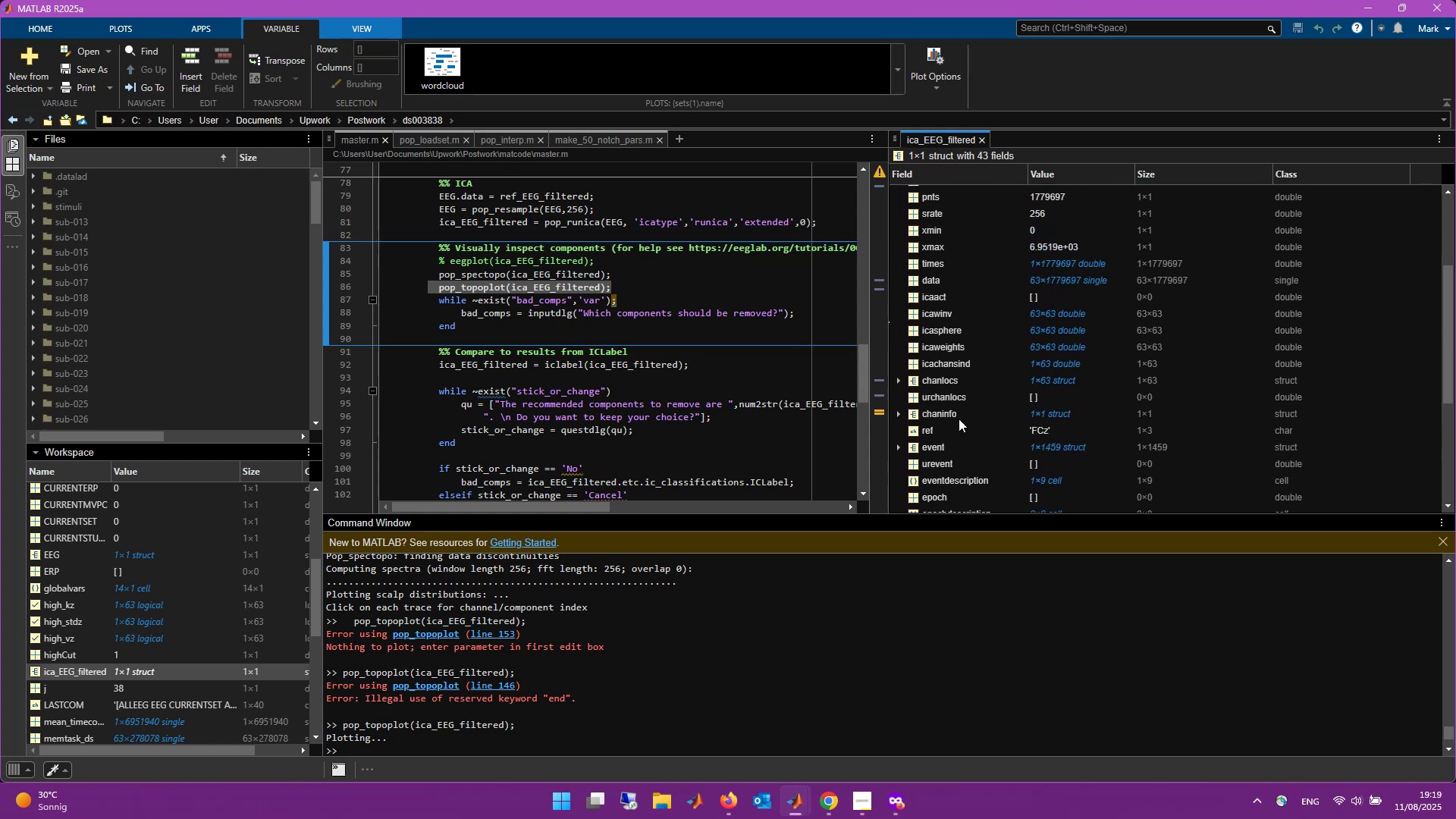 
left_click([984, 138])
 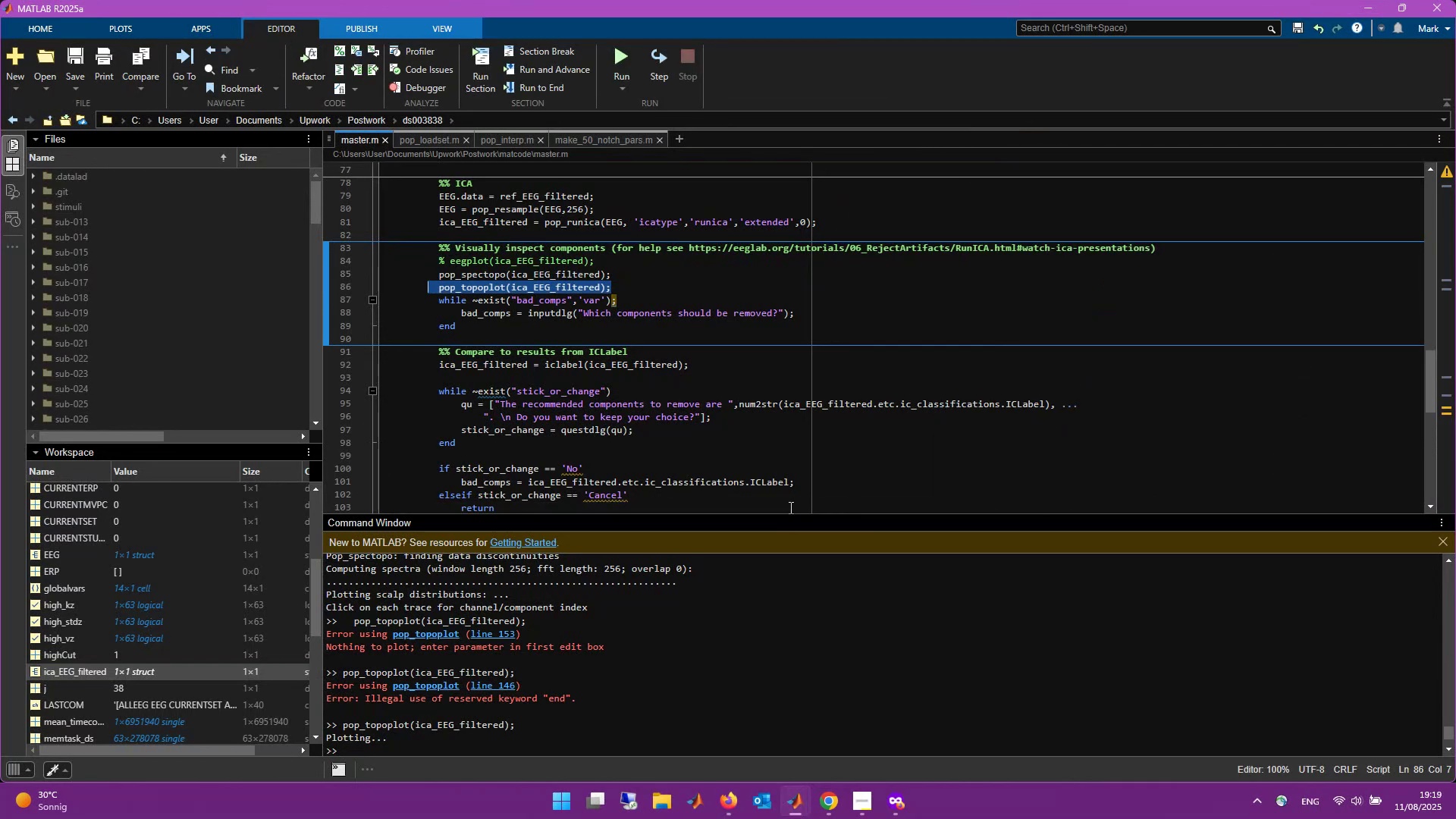 
key(Alt+Tab)
 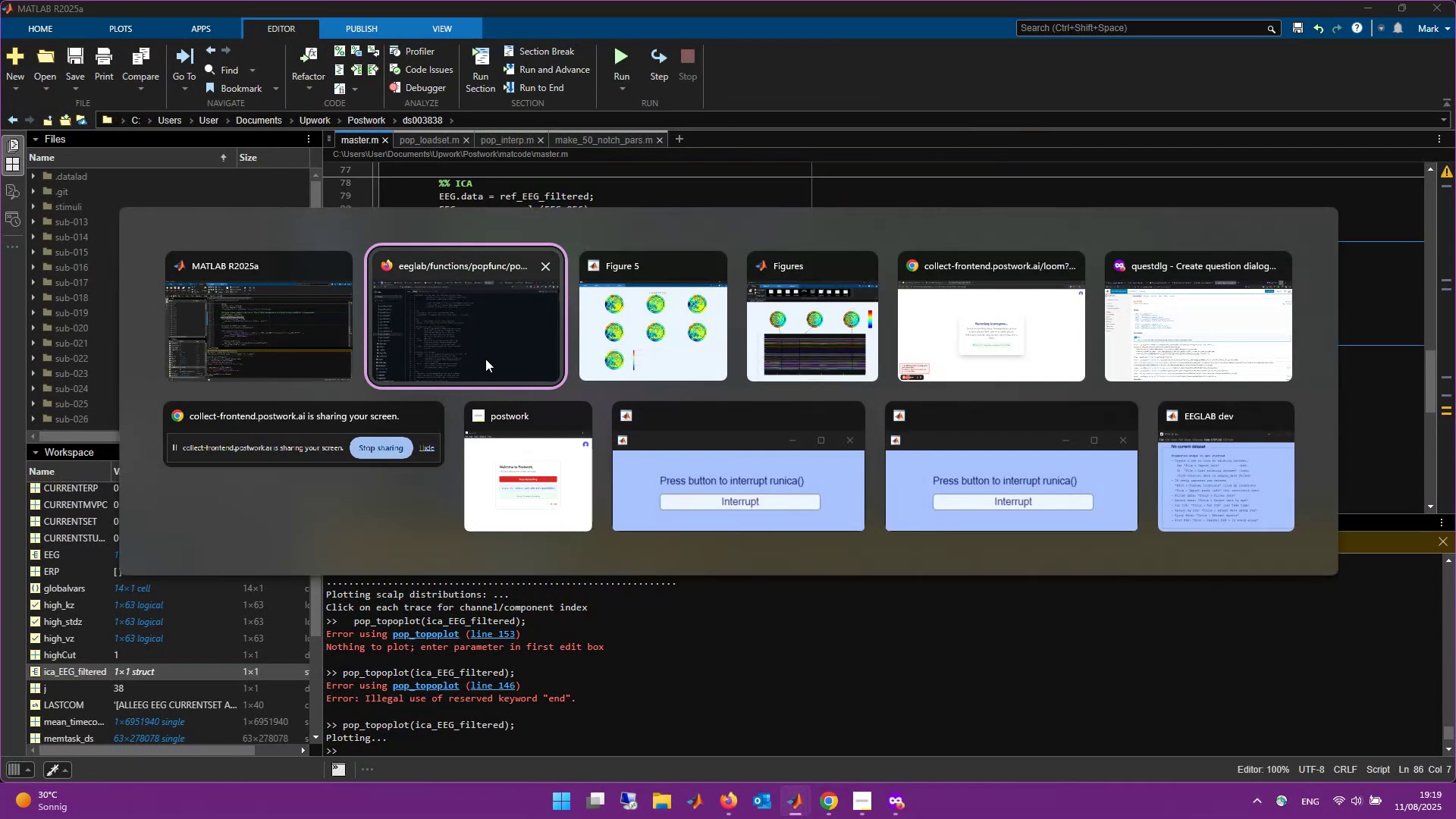 
left_click([450, 346])
 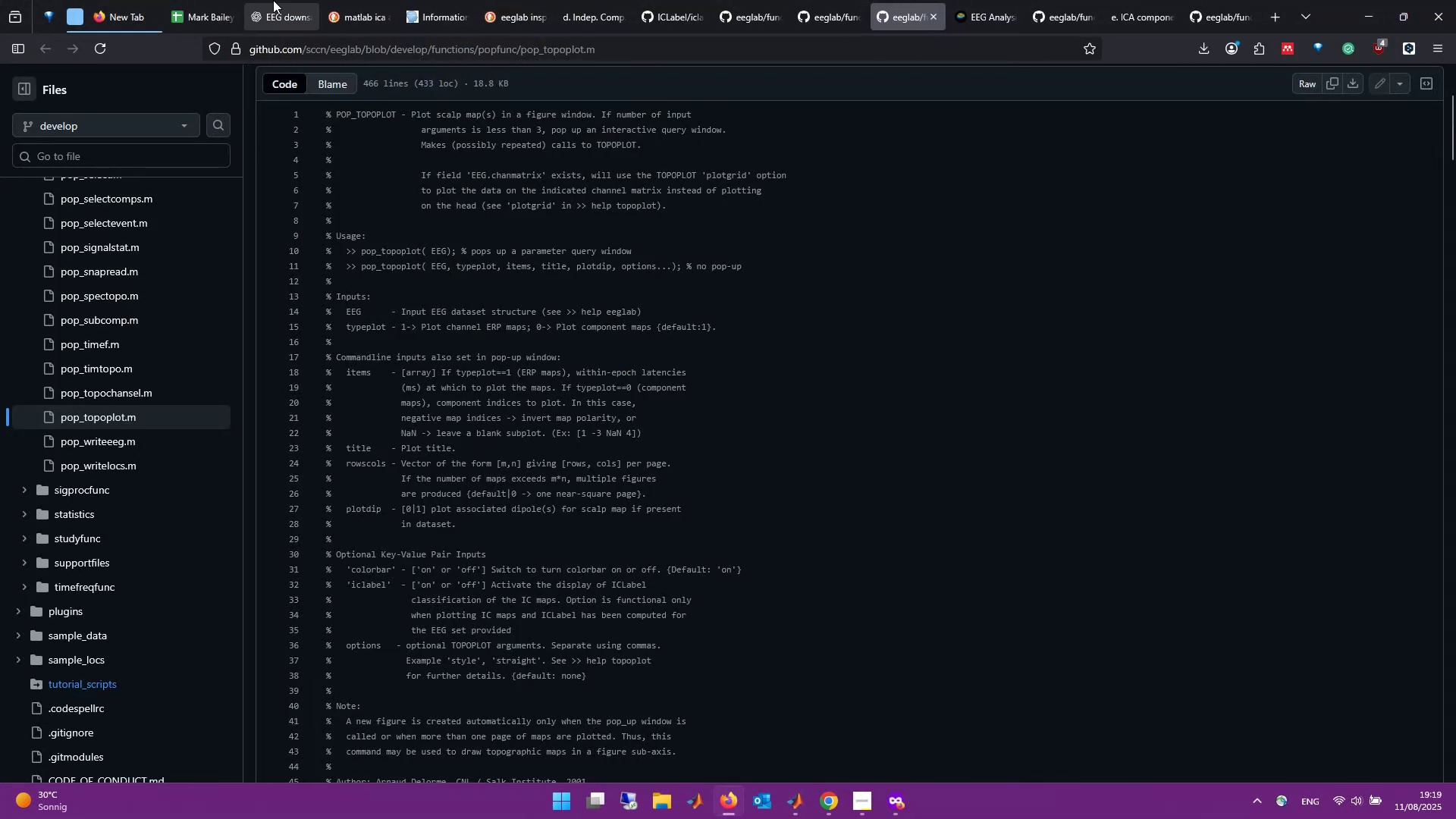 
left_click([268, 0])
 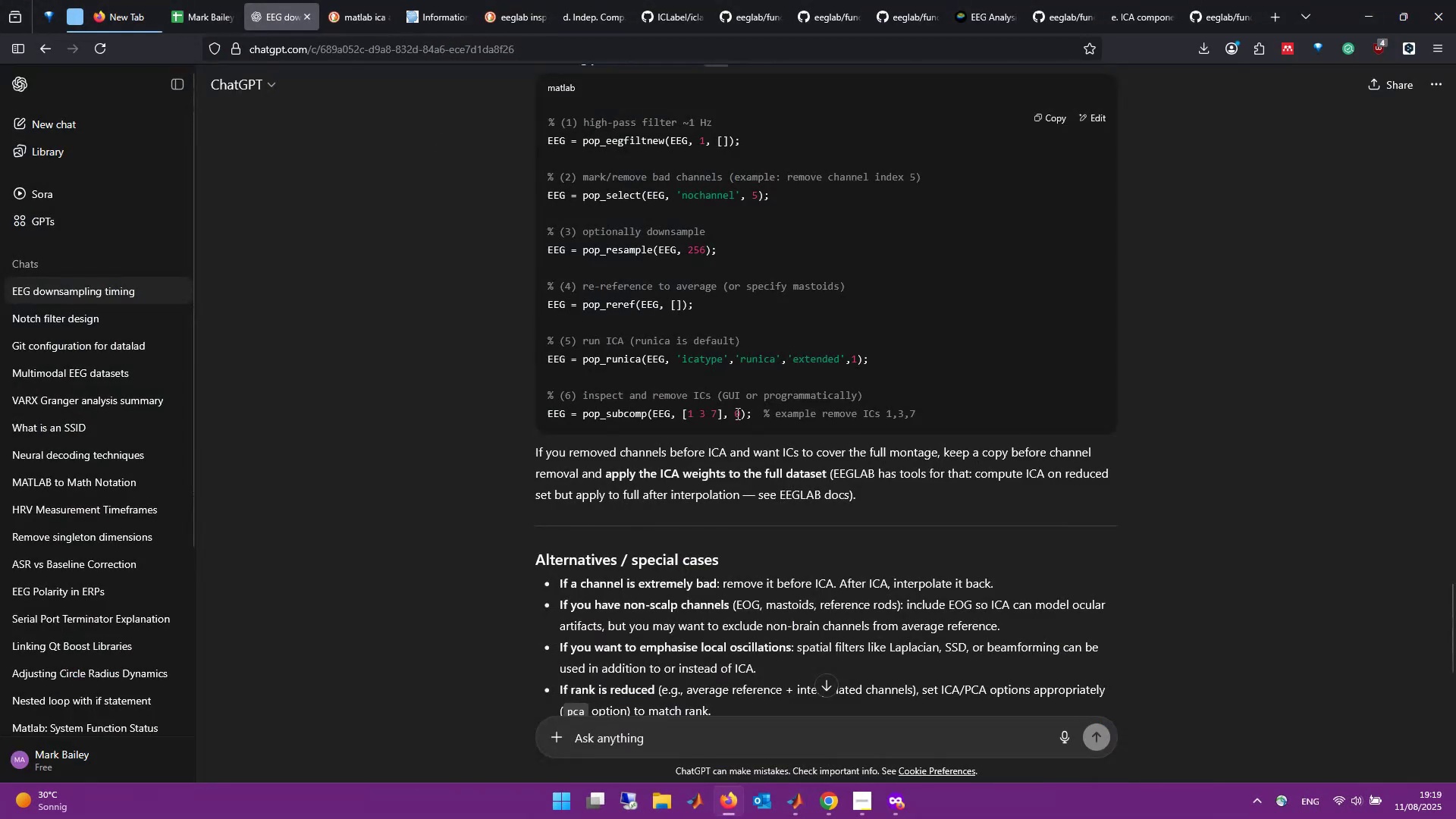 
scroll: coordinate [918, 543], scroll_direction: down, amount: 11.0
 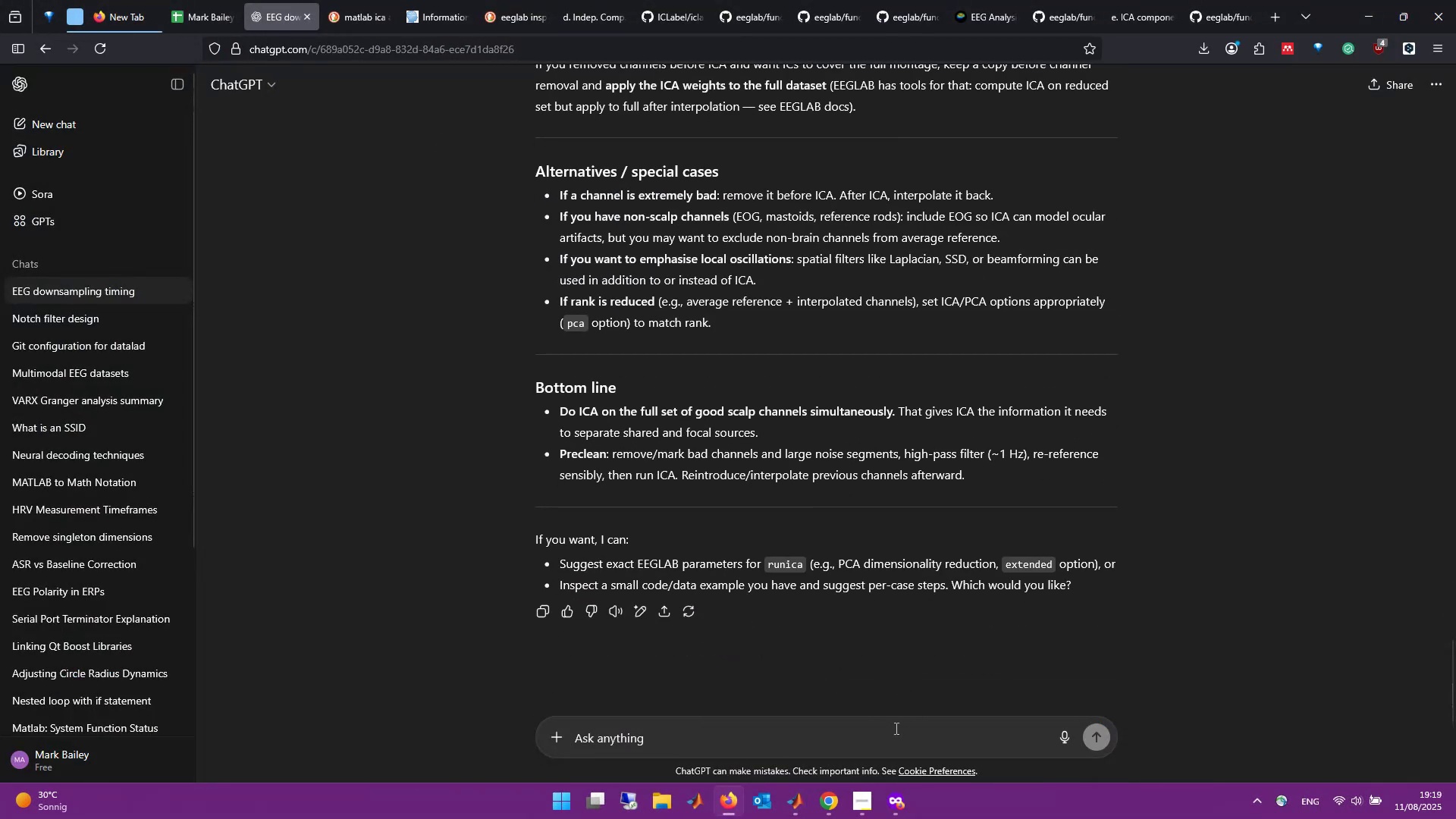 
left_click([889, 735])
 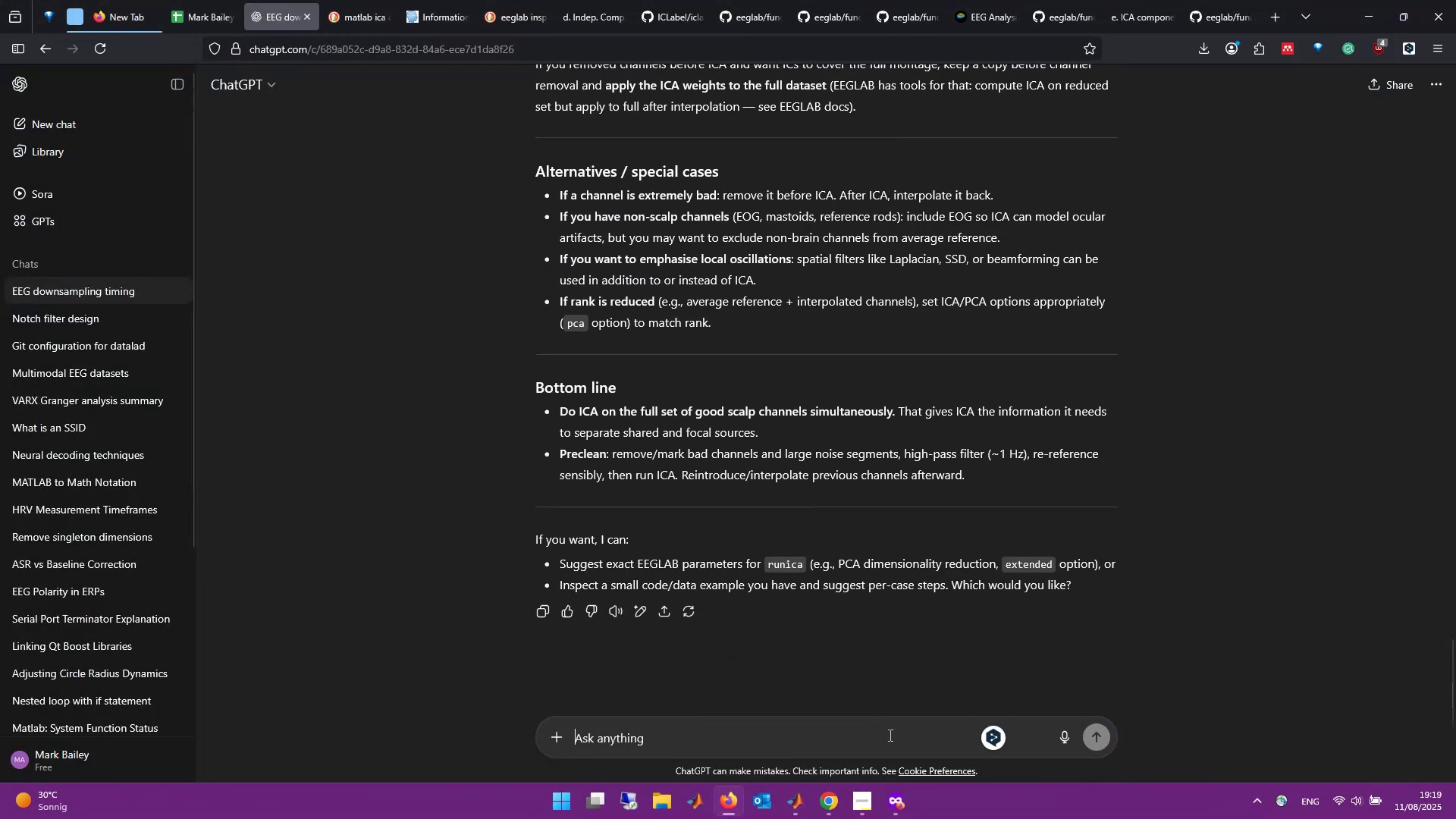 
type(In eeglab )
key(Backspace)
type( )
key(Backspace)
type(, it is possible to plot )
 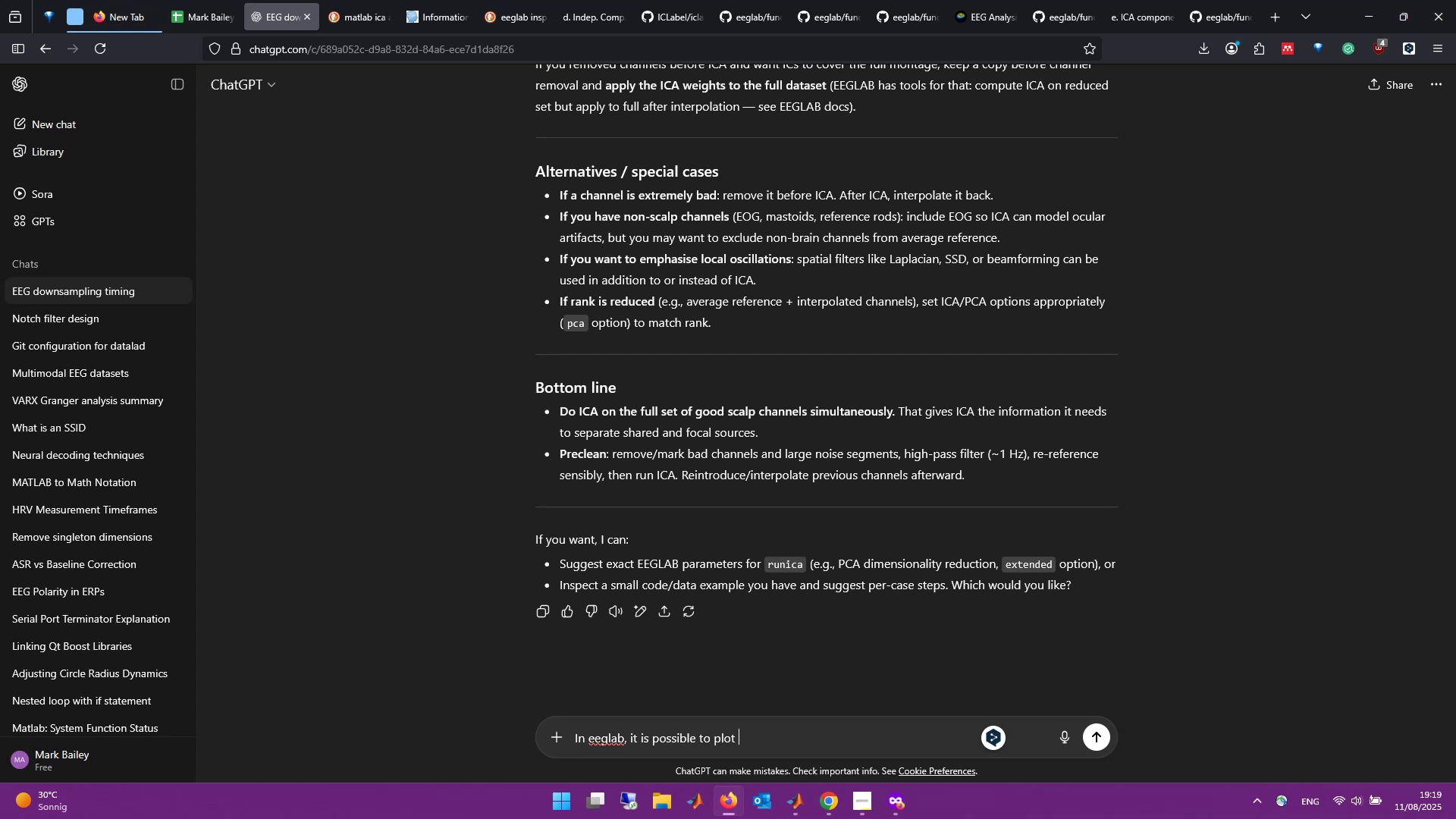 
type(indepn)
key(Backspace)
type(endent components (u)
key(Backspace)
type(once they have been)
key(Backspace)
type( e)
key(Backspace)
key(Backspace)
type(n estimated). T)
key(Backspace)
key(Backspace)
key(Backspace)
type( using the GUI. The GUI uses )
 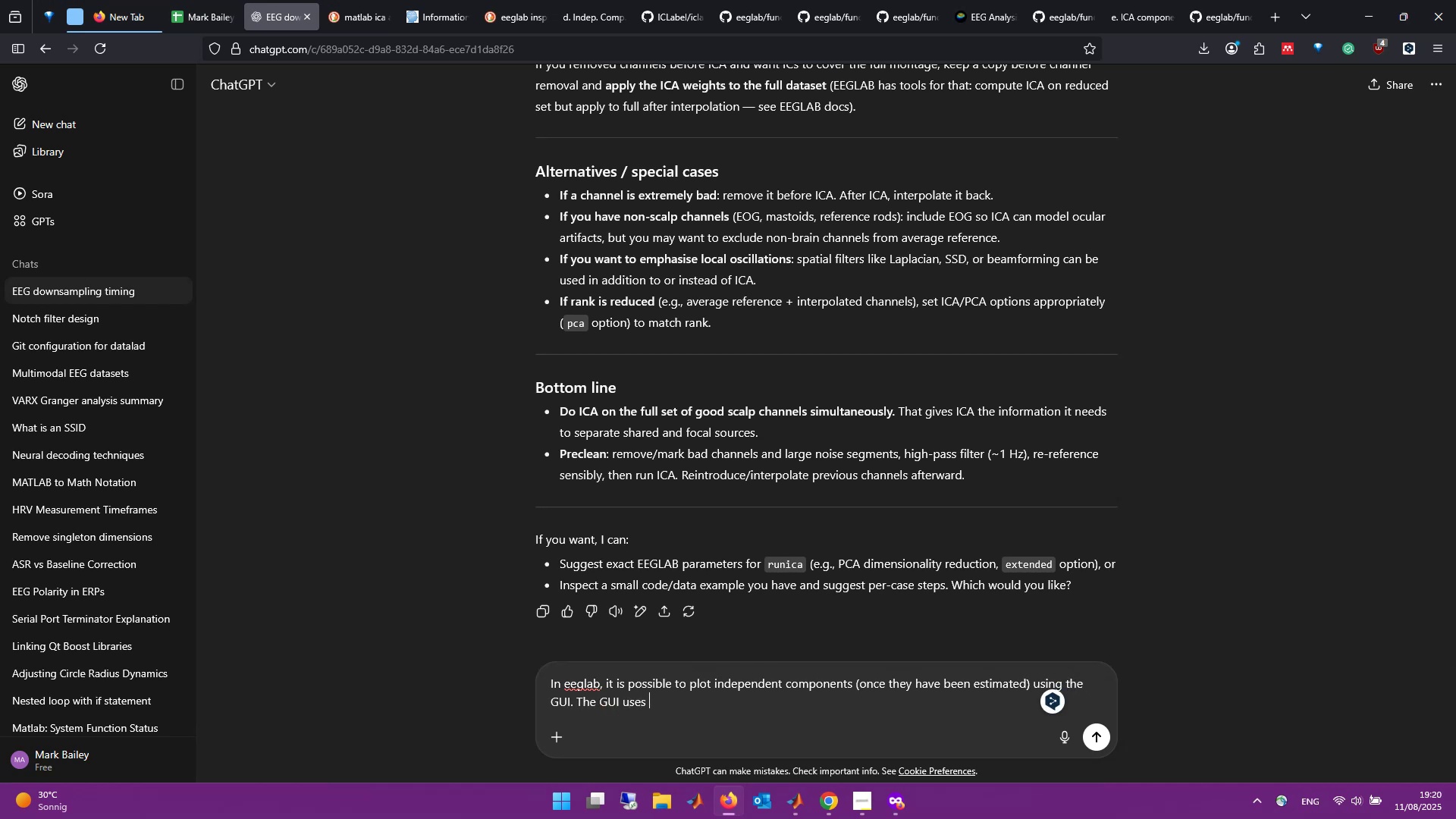 
type(eegplot to produce the figure, but I can`t find how to )
 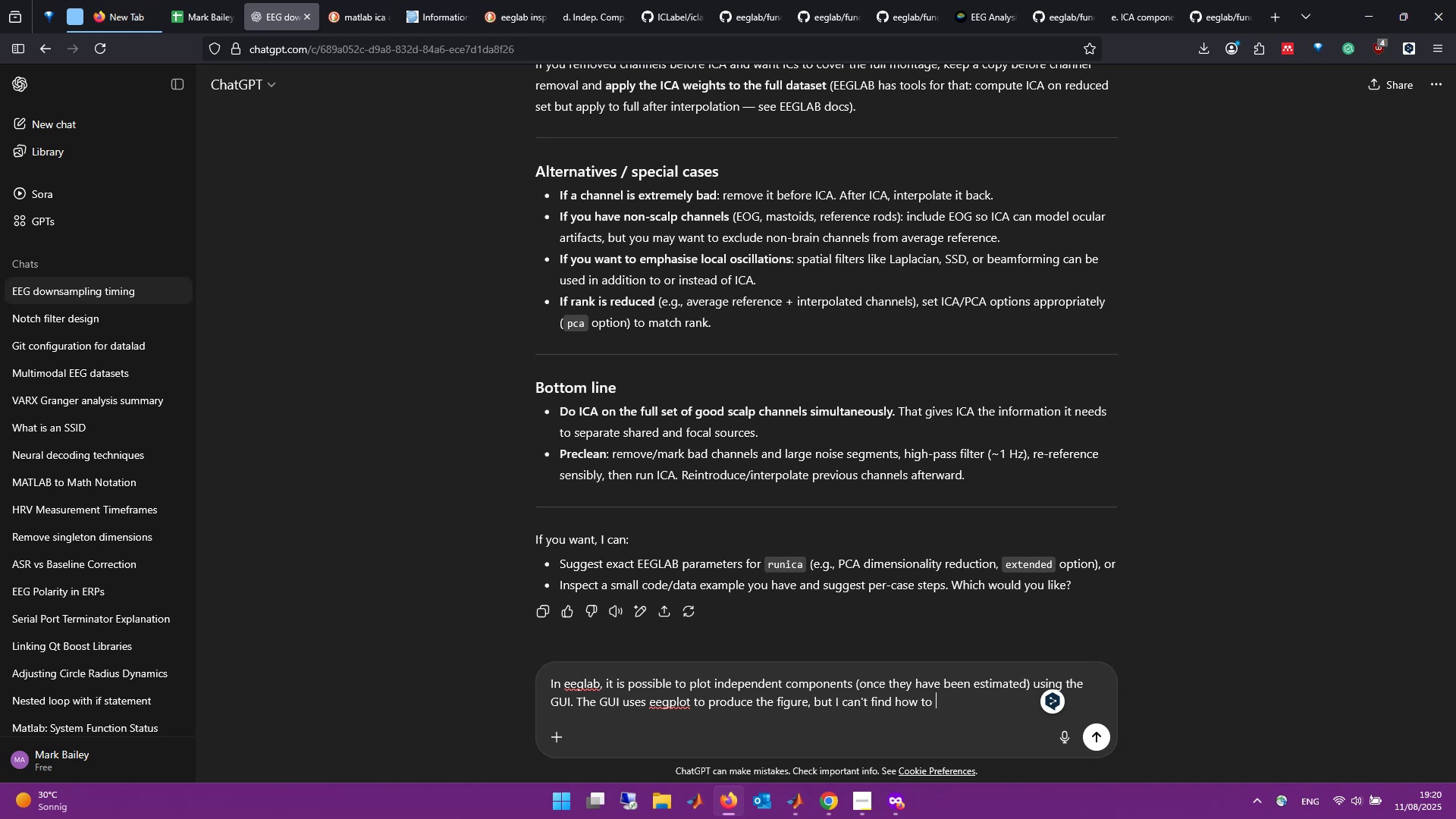 
type(pl)
key(Backspace)
key(Backspace)
type(do the same plot use)
key(Backspace)
type(ing just code. Can you help me?)
 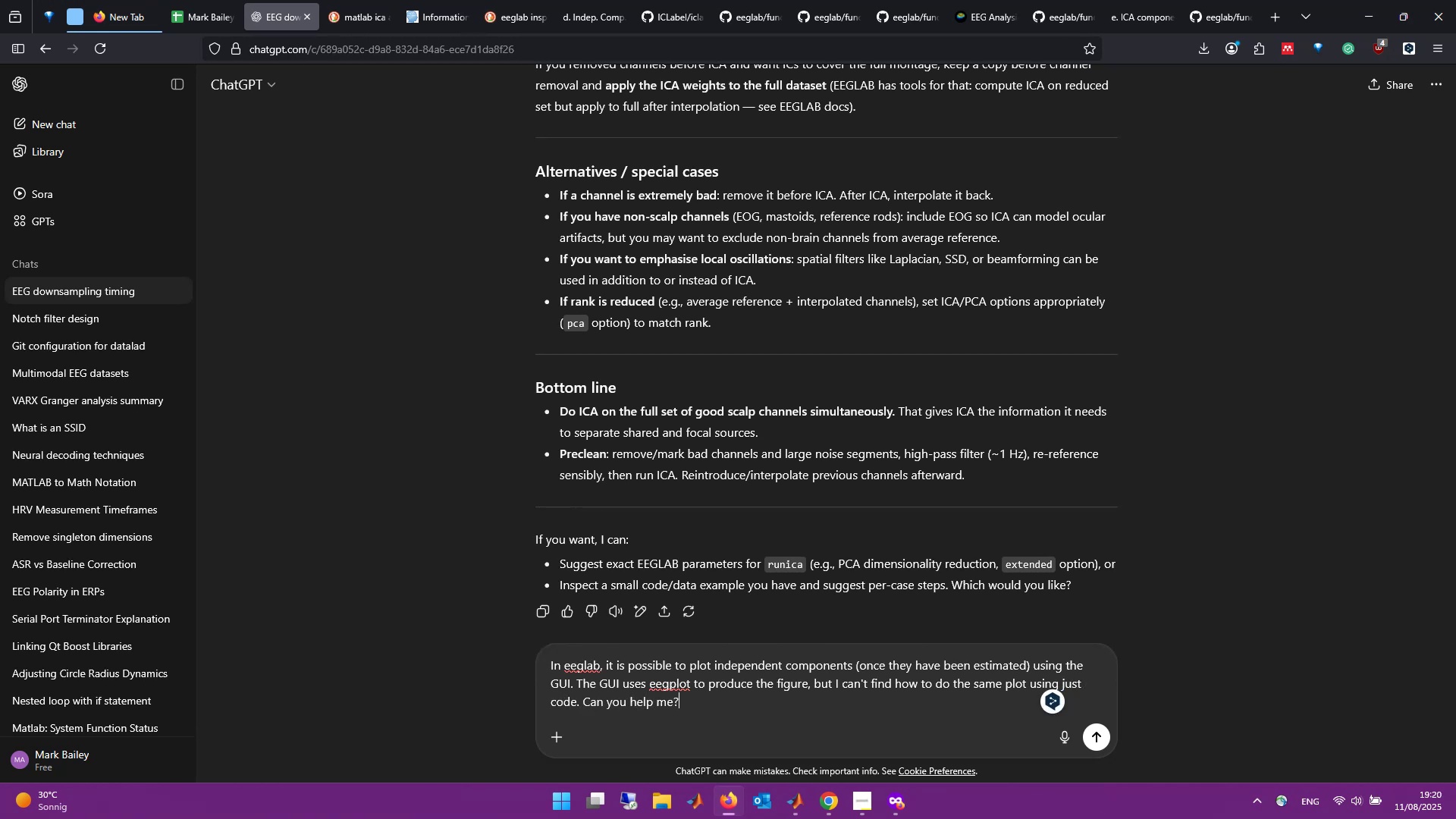 
key(Enter)
 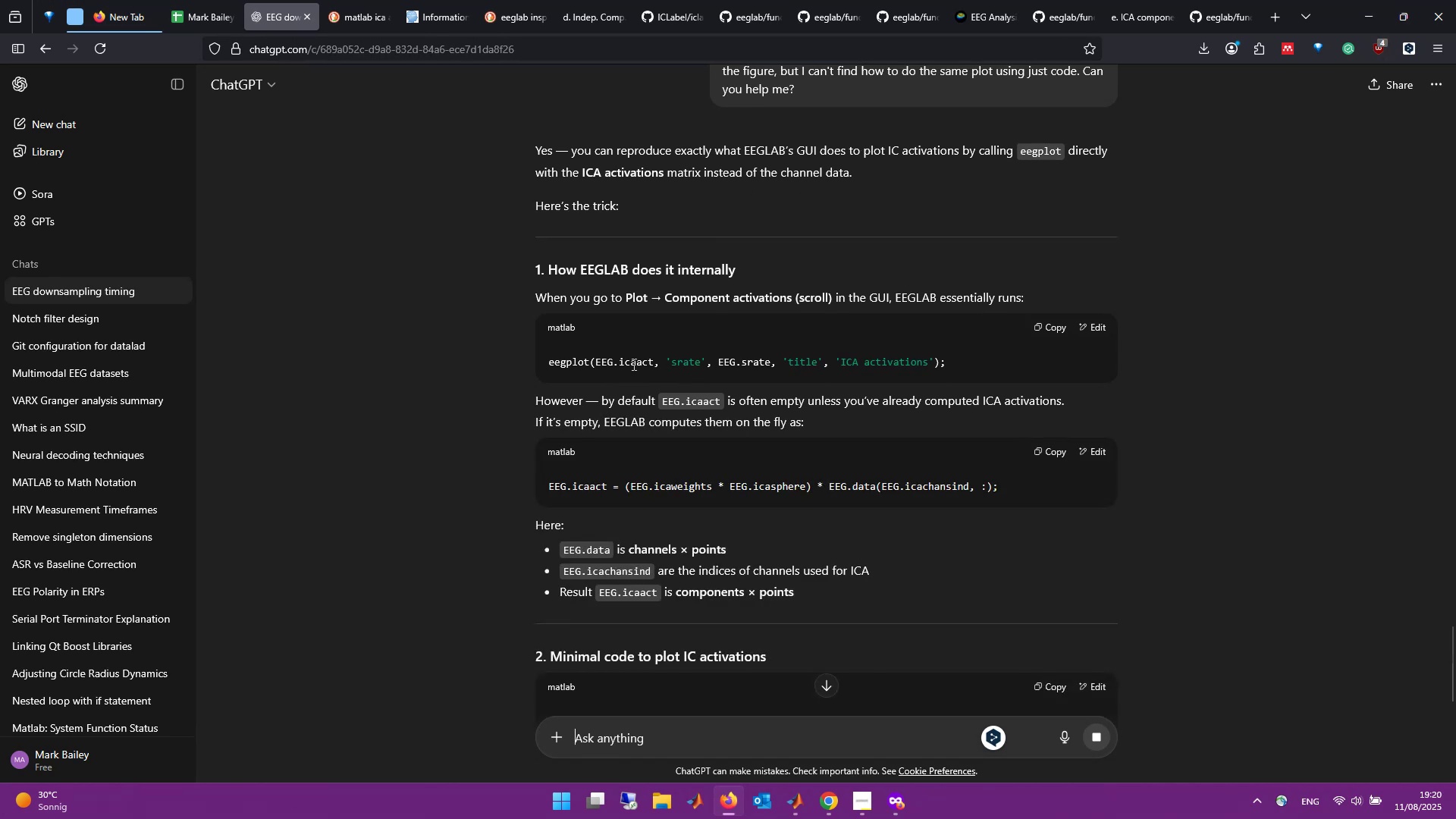 
wait(13.75)
 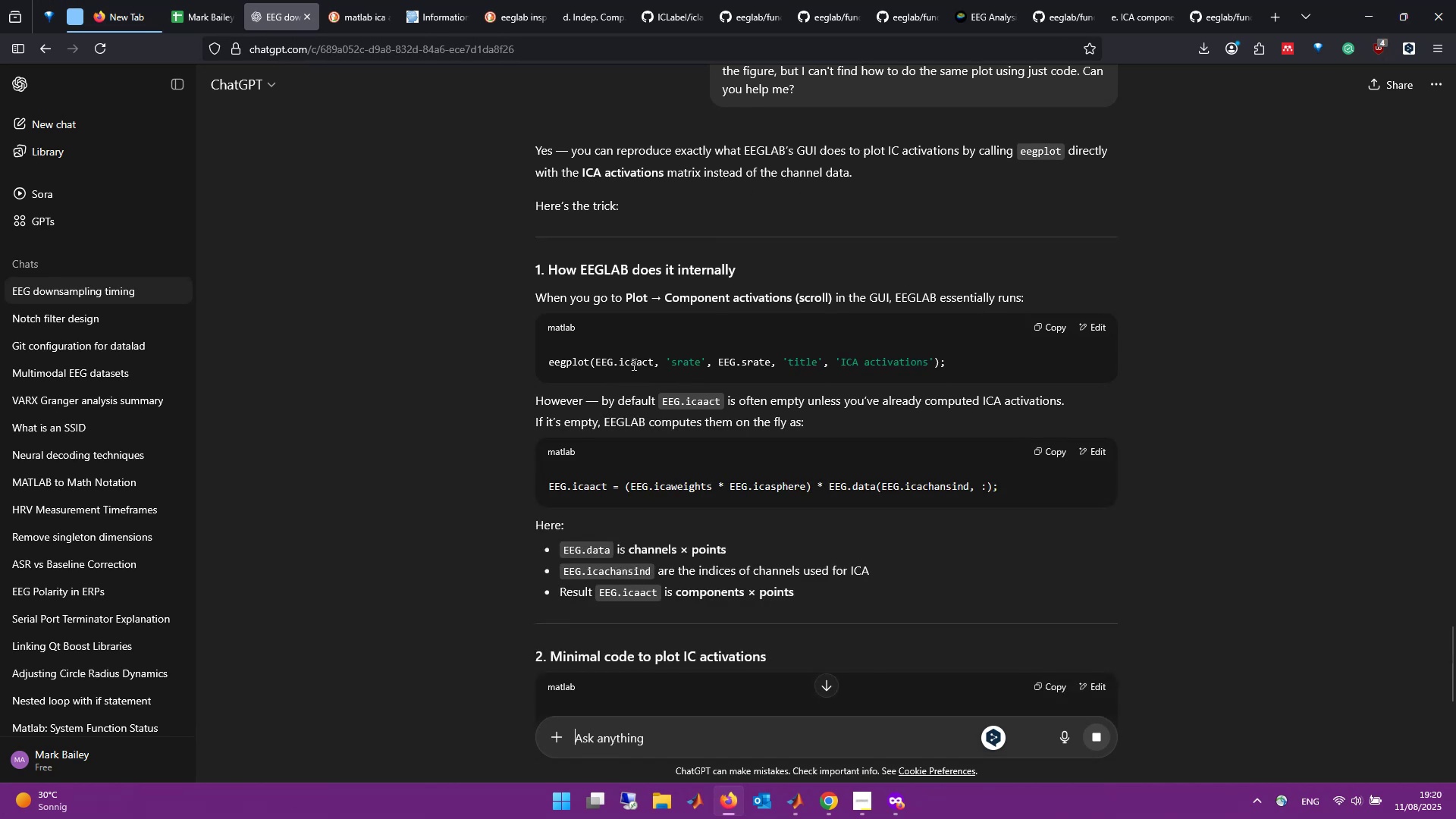 
scroll: coordinate [816, 447], scroll_direction: down, amount: 1.0
 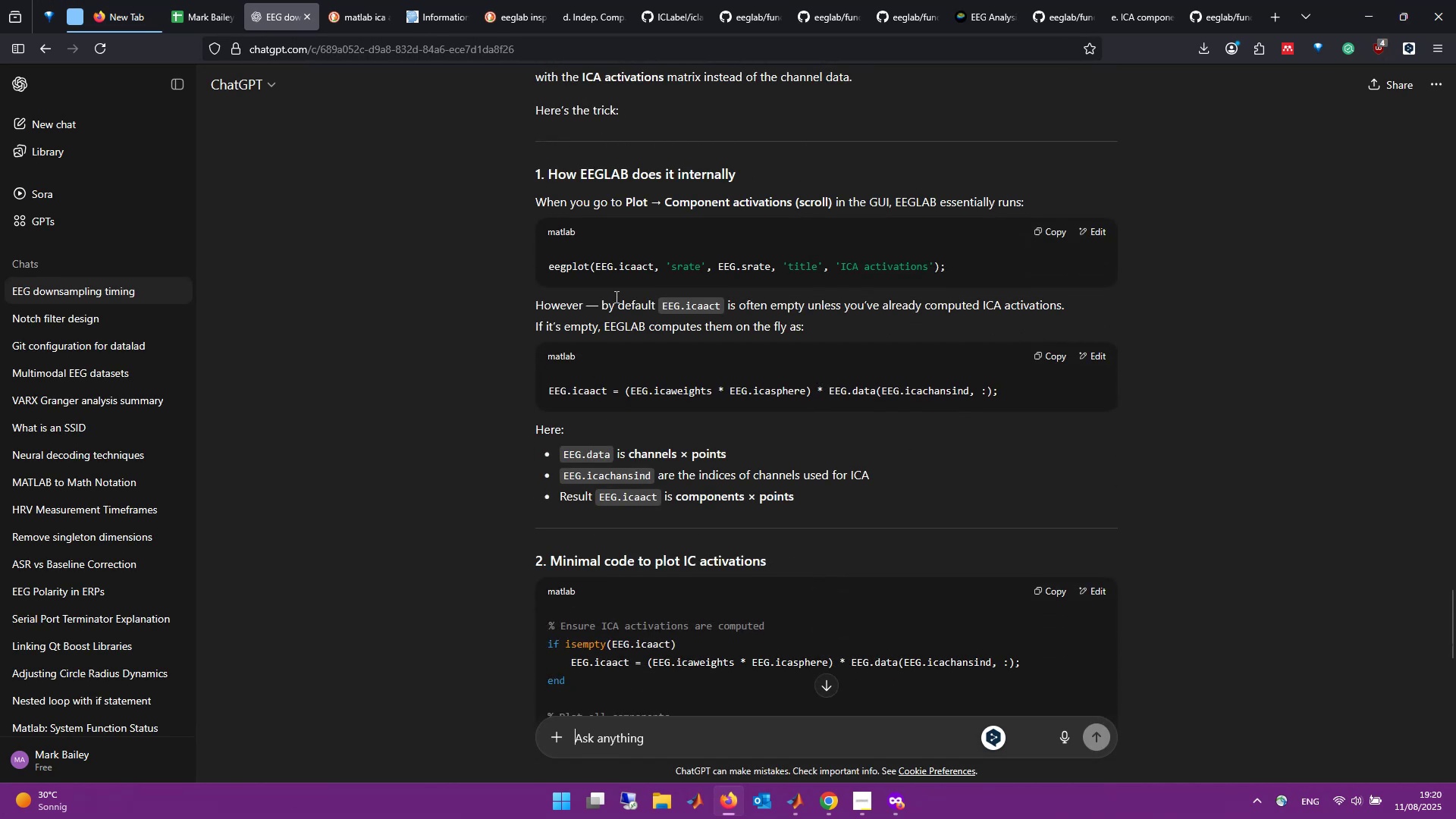 
key(Alt+Tab)
 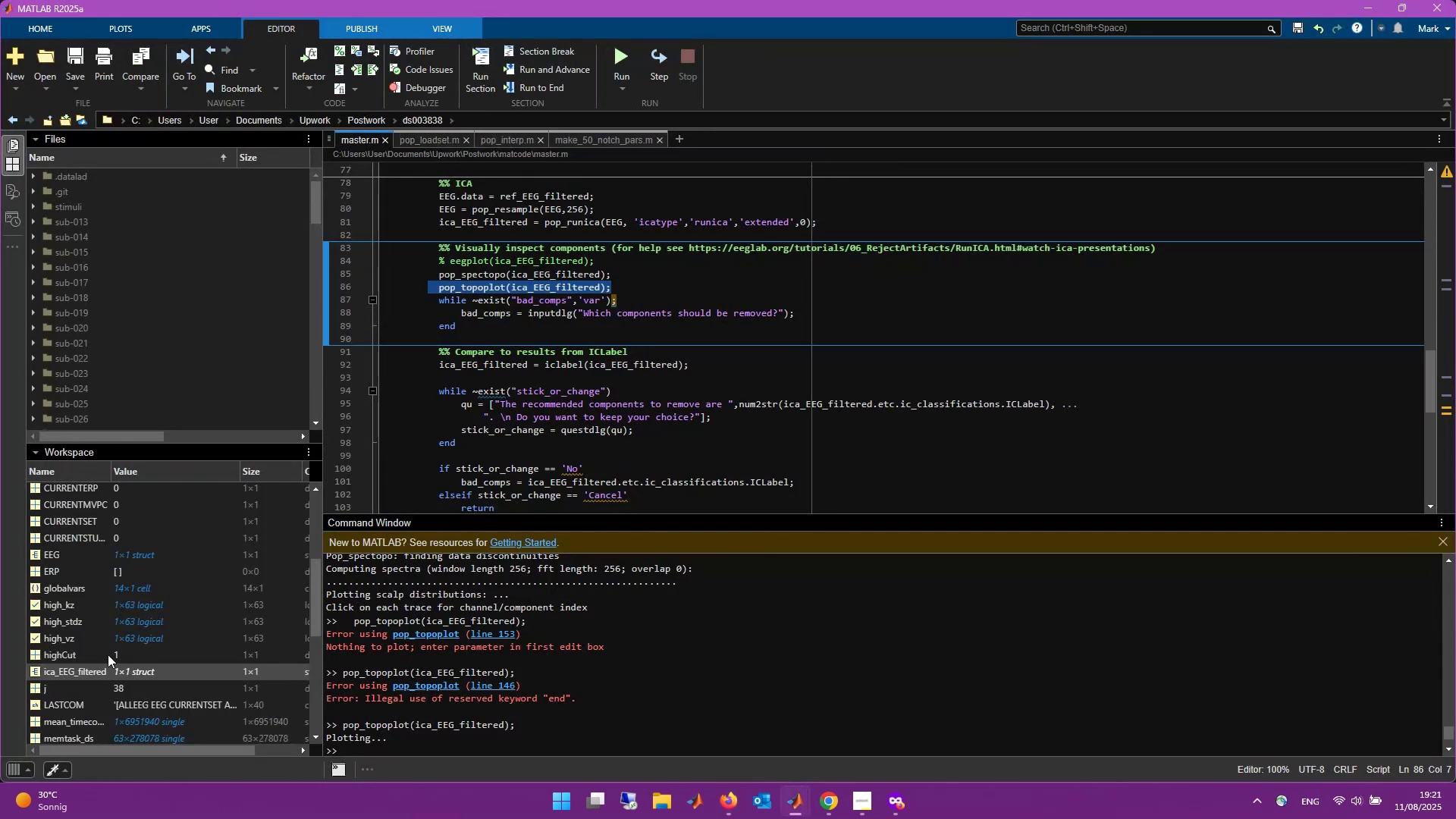 
double_click([89, 670])
 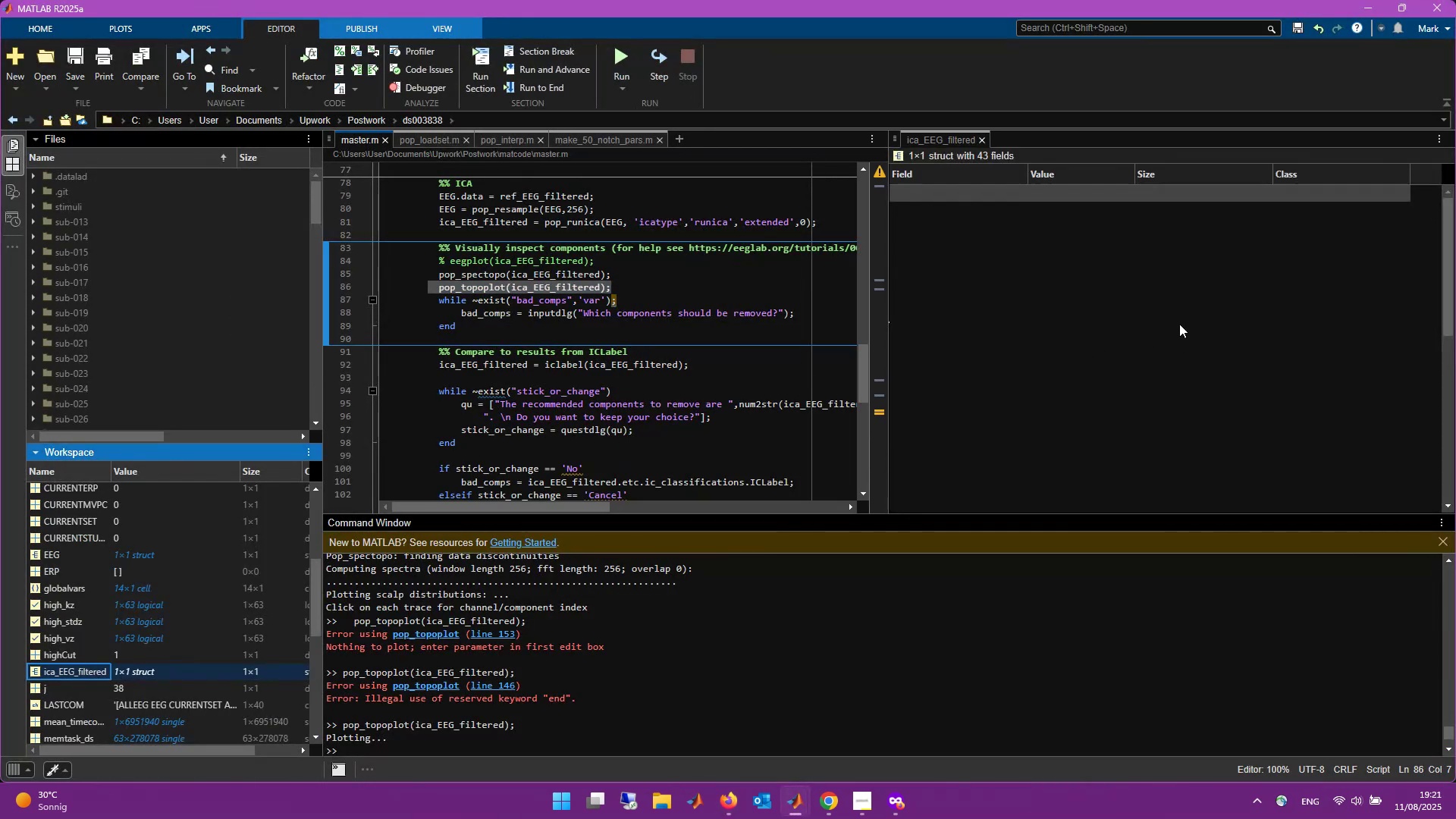 
scroll: coordinate [992, 303], scroll_direction: up, amount: 1.0
 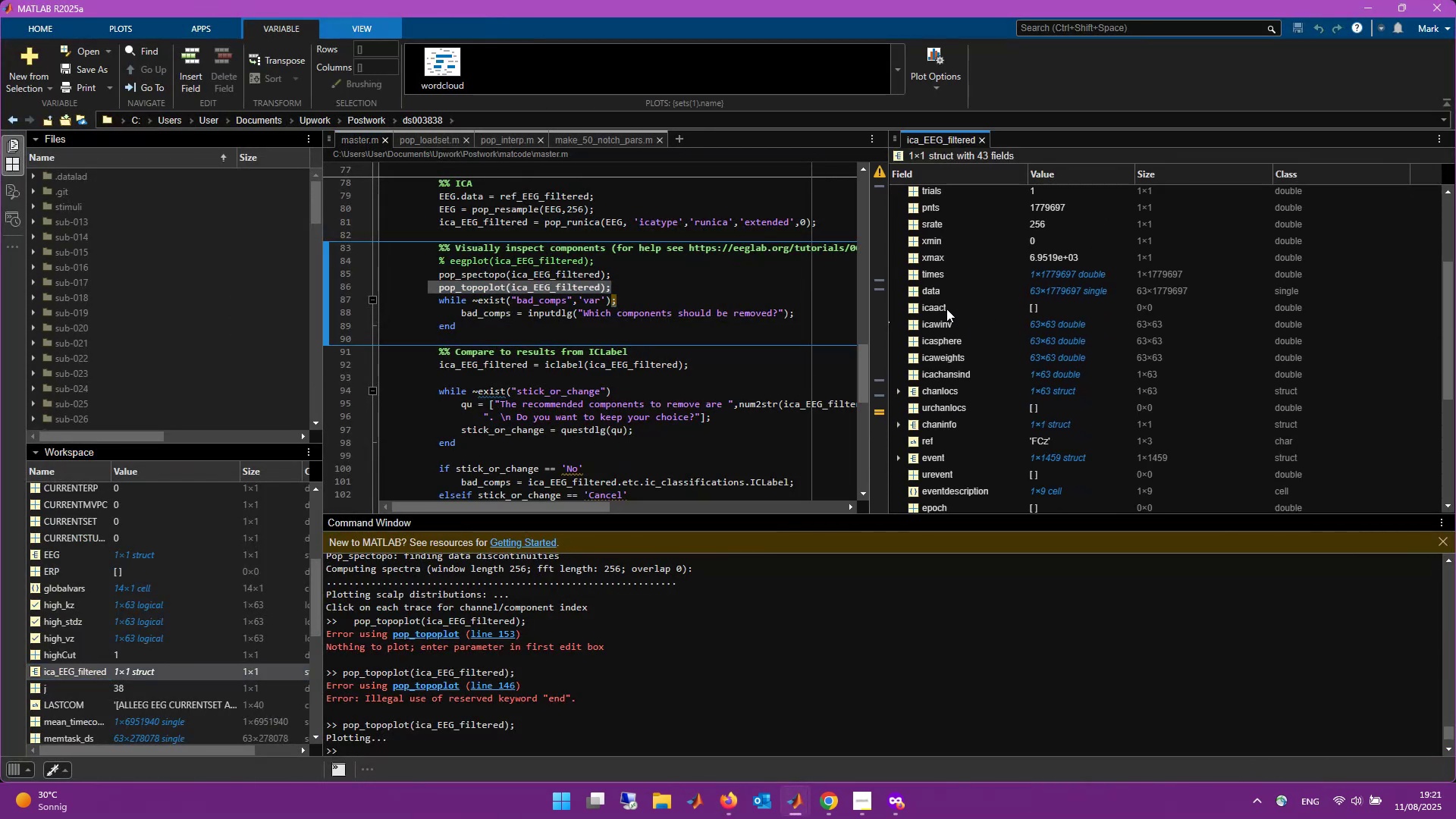 
double_click([940, 306])
 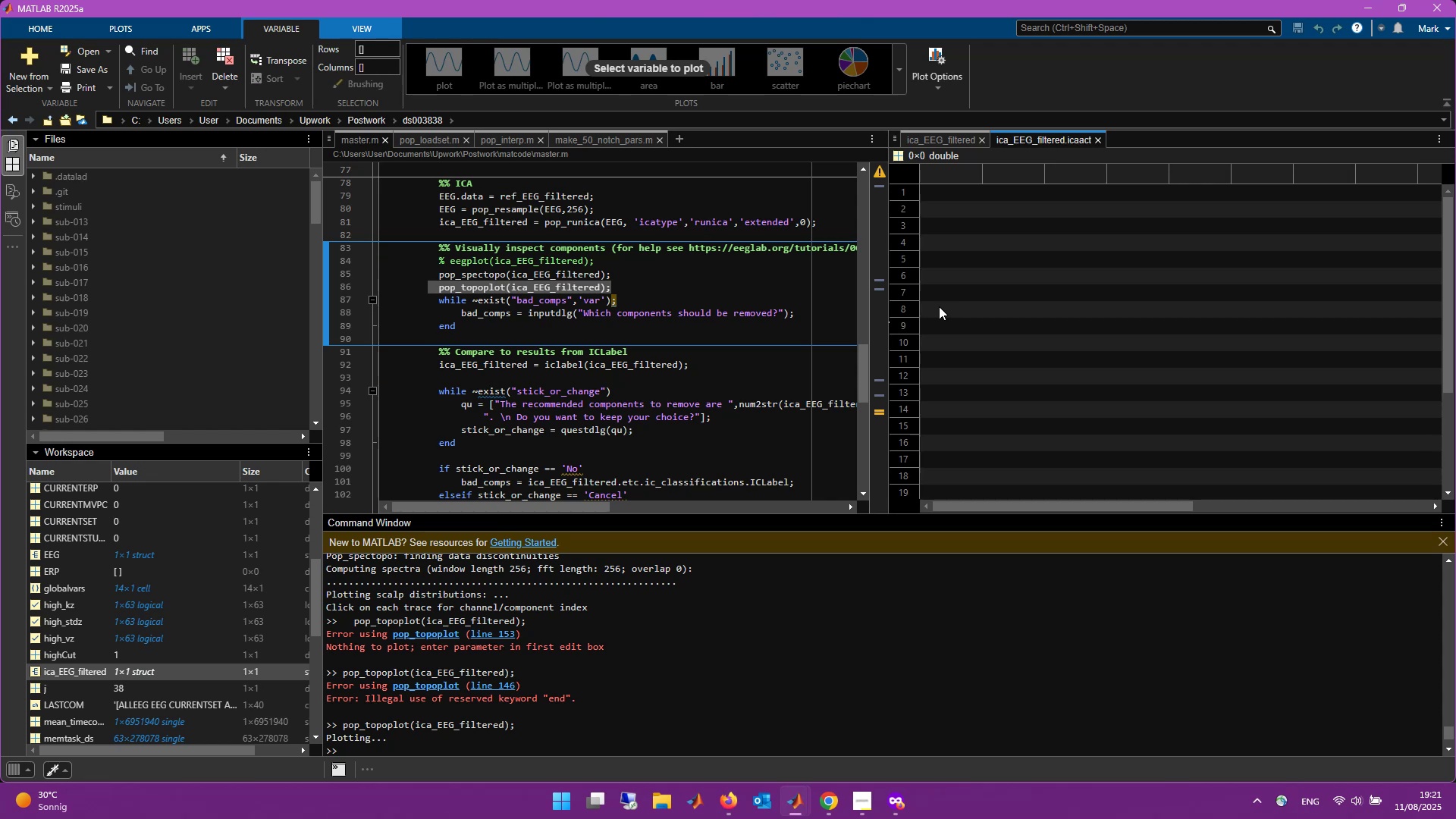 
wait(5.62)
 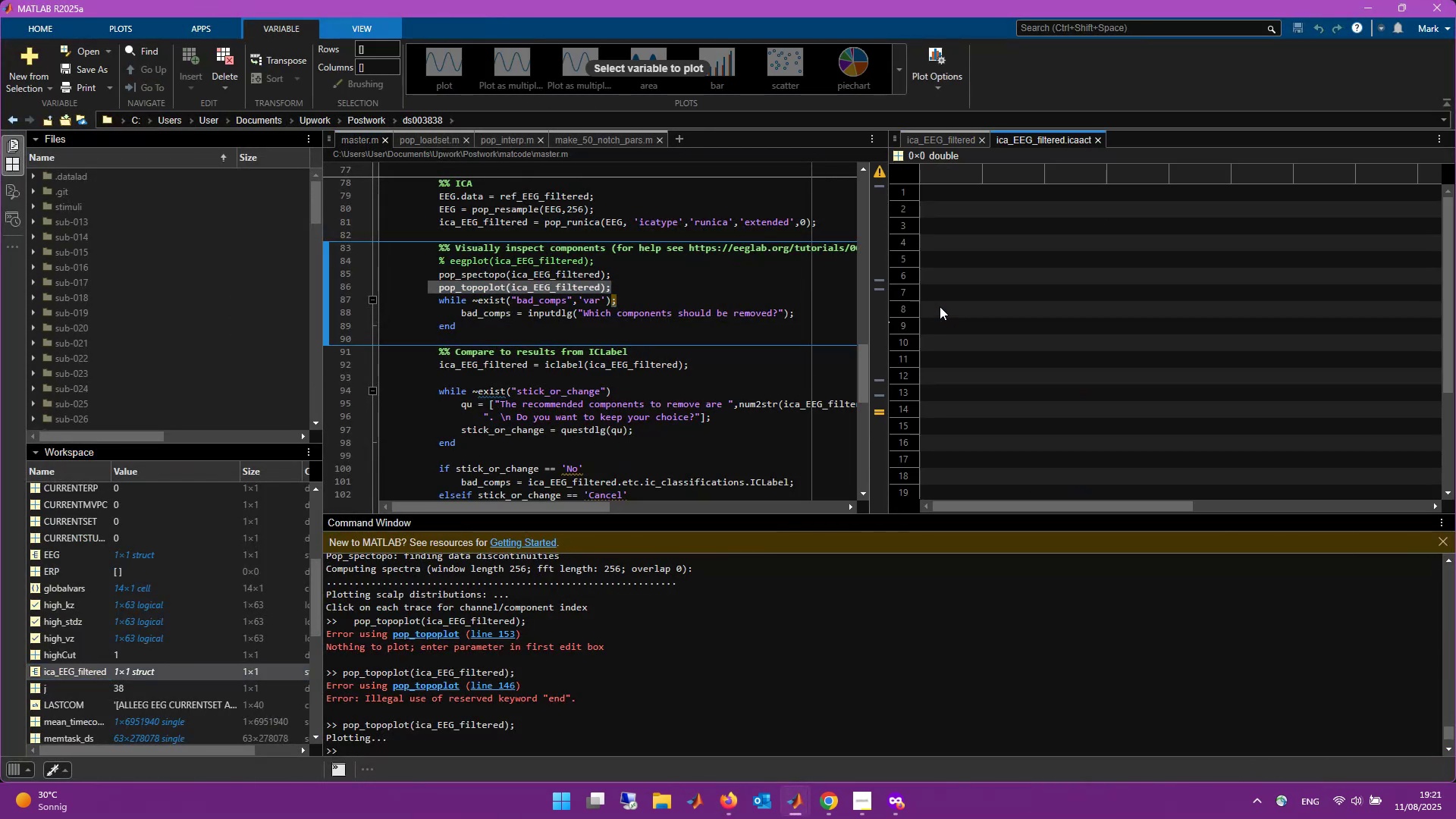 
left_click([1100, 140])
 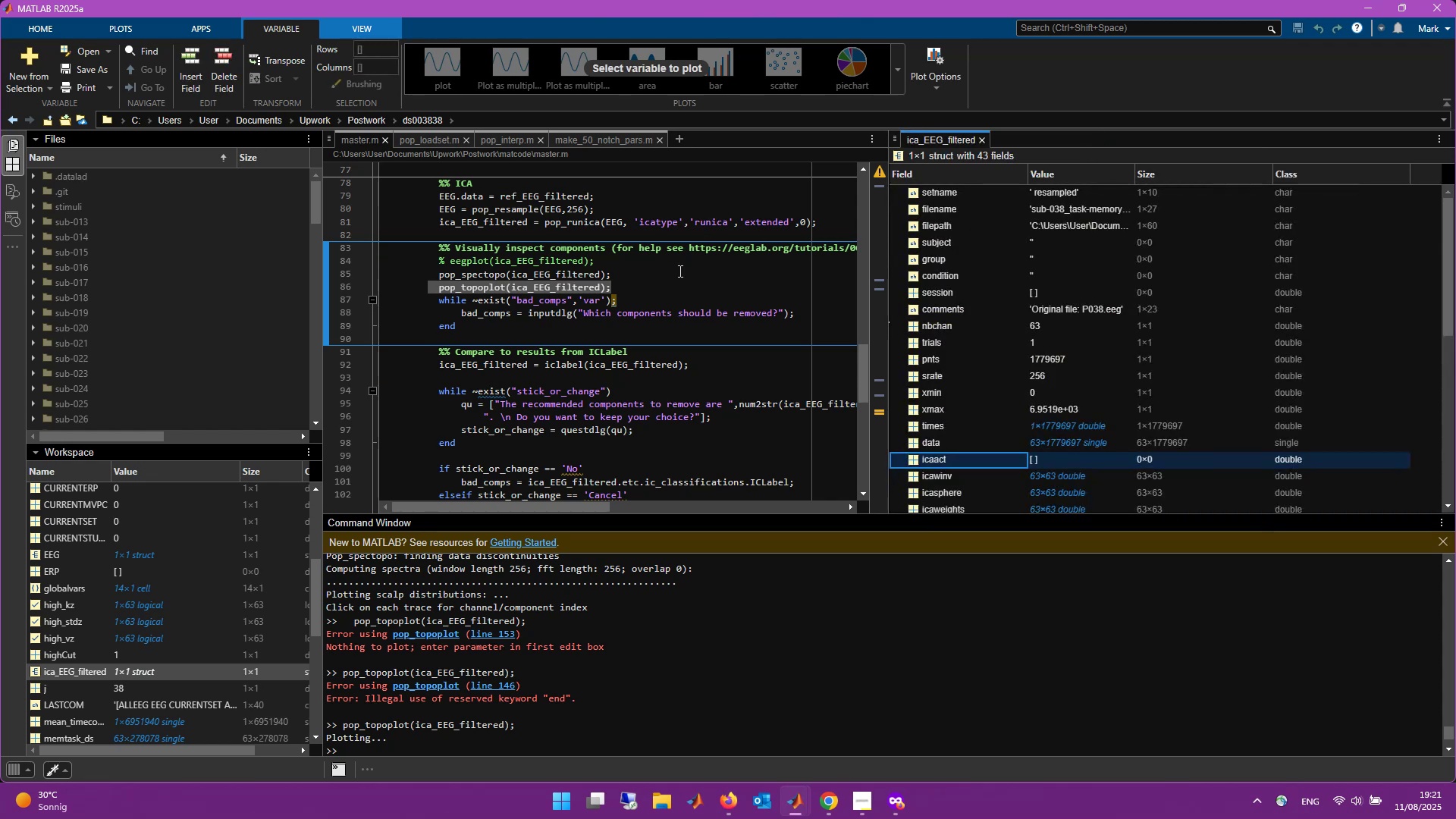 
left_click([679, 283])
 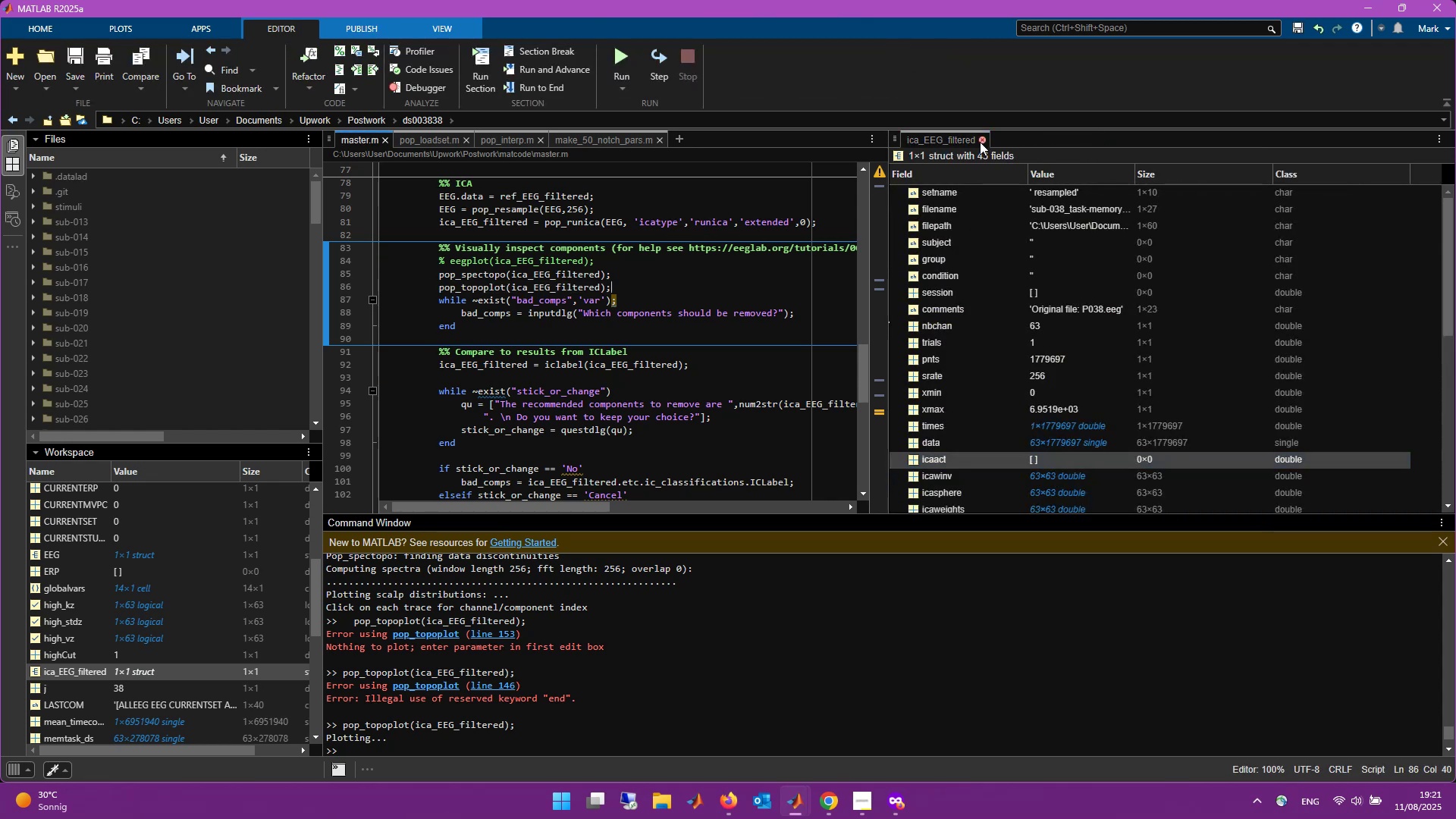 
wait(10.15)
 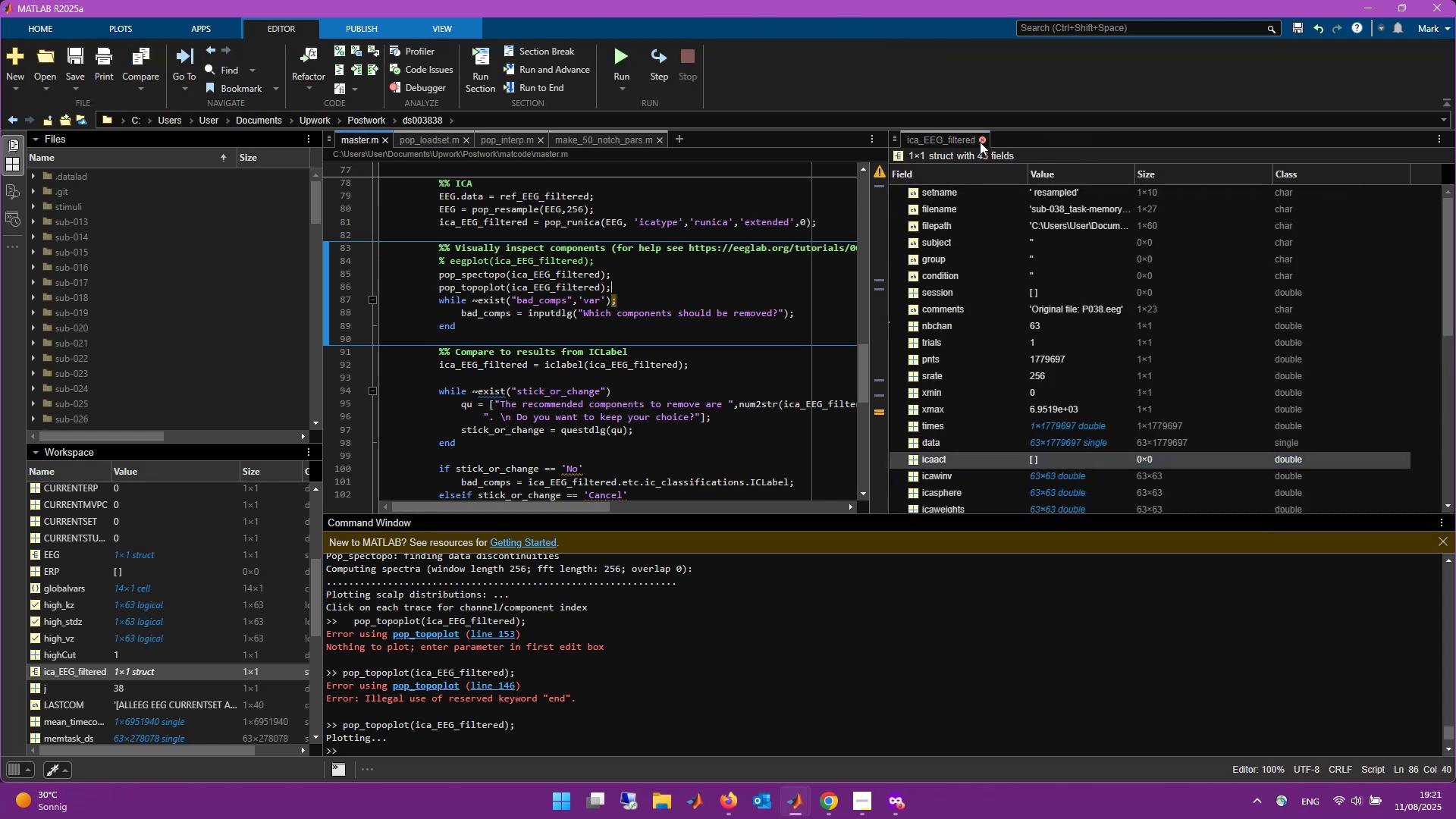 
left_click([980, 142])
 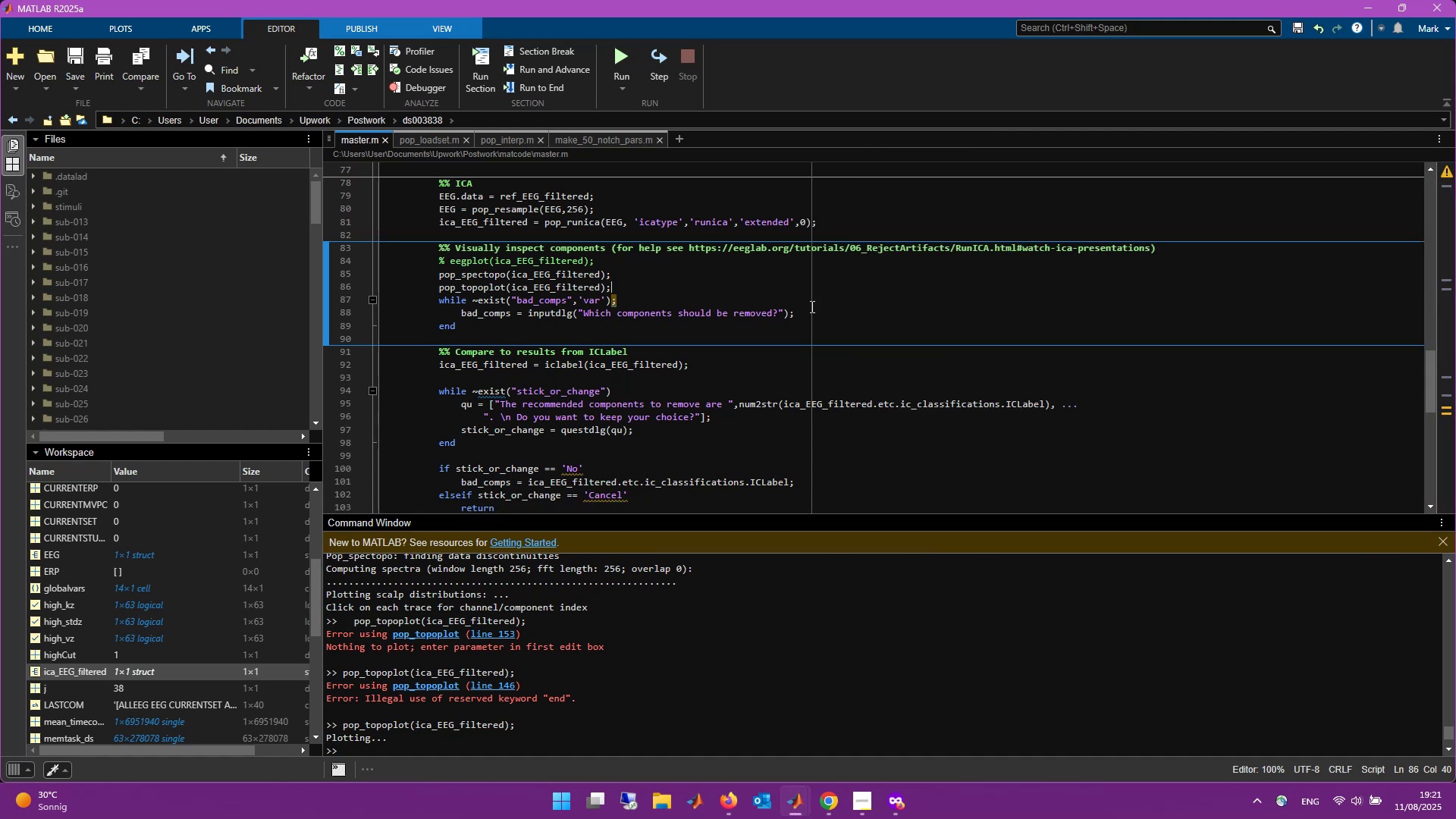 
scroll: coordinate [742, 275], scroll_direction: up, amount: 3.0
 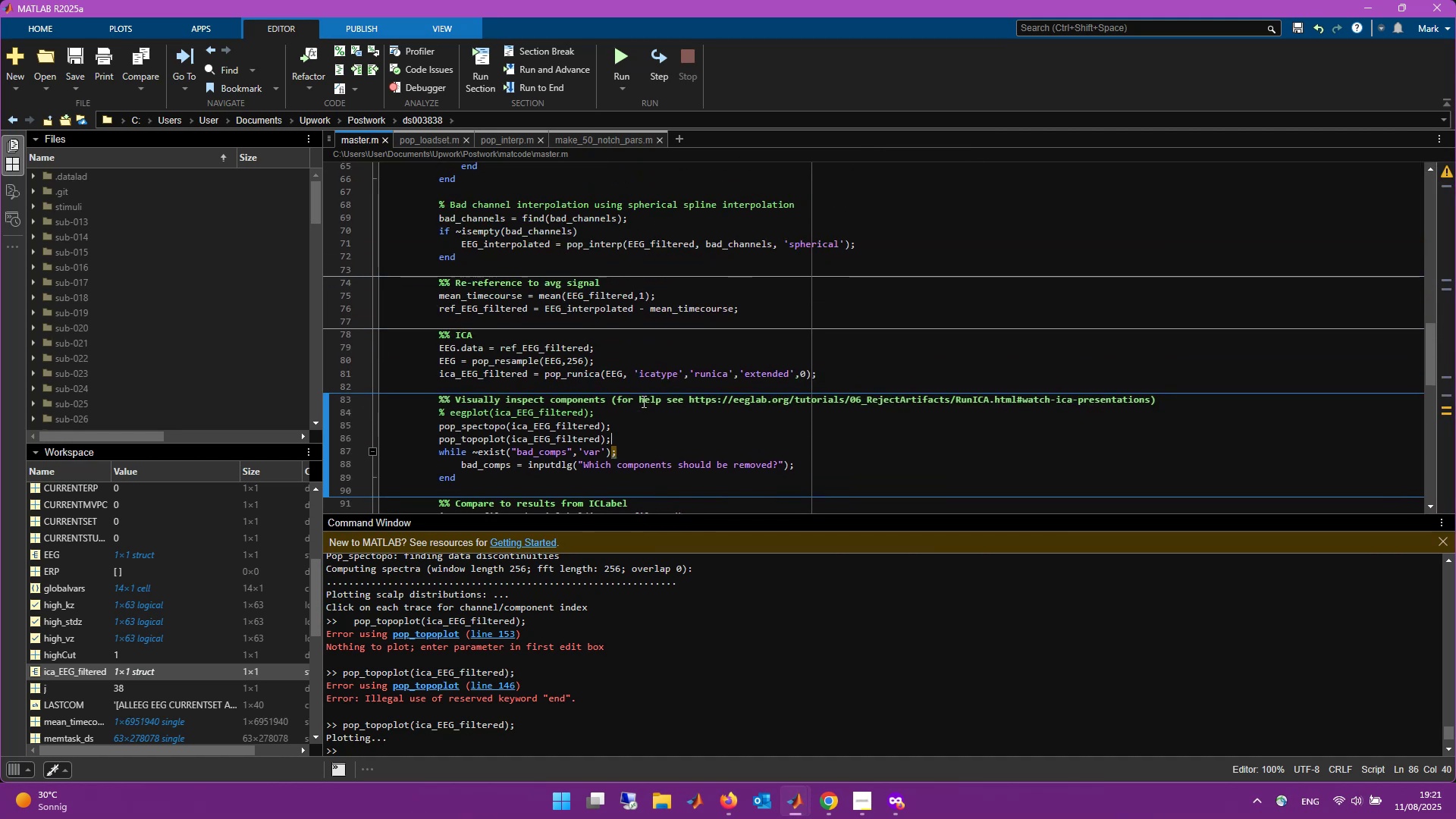 
left_click([624, 378])
 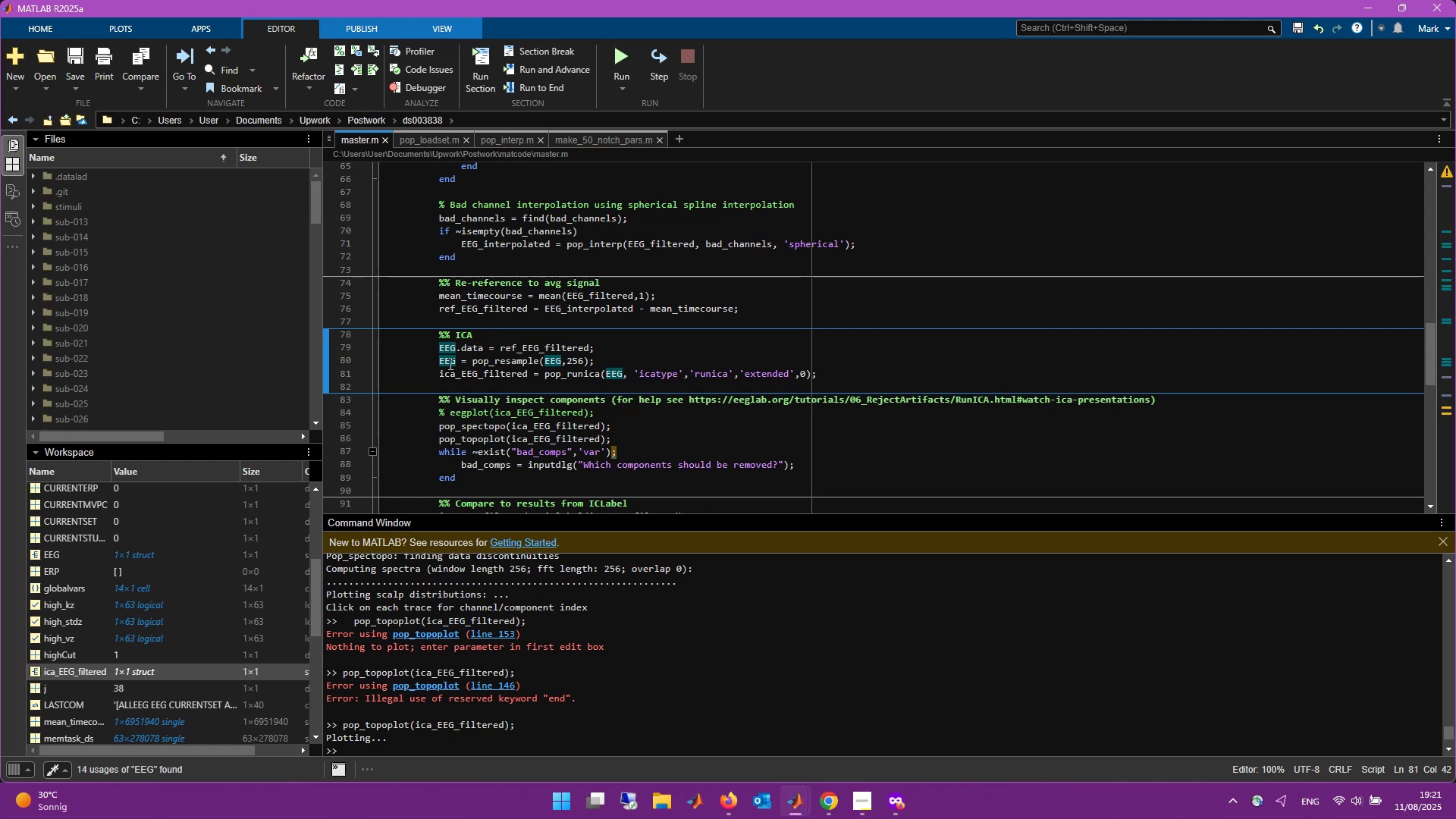 
wait(6.48)
 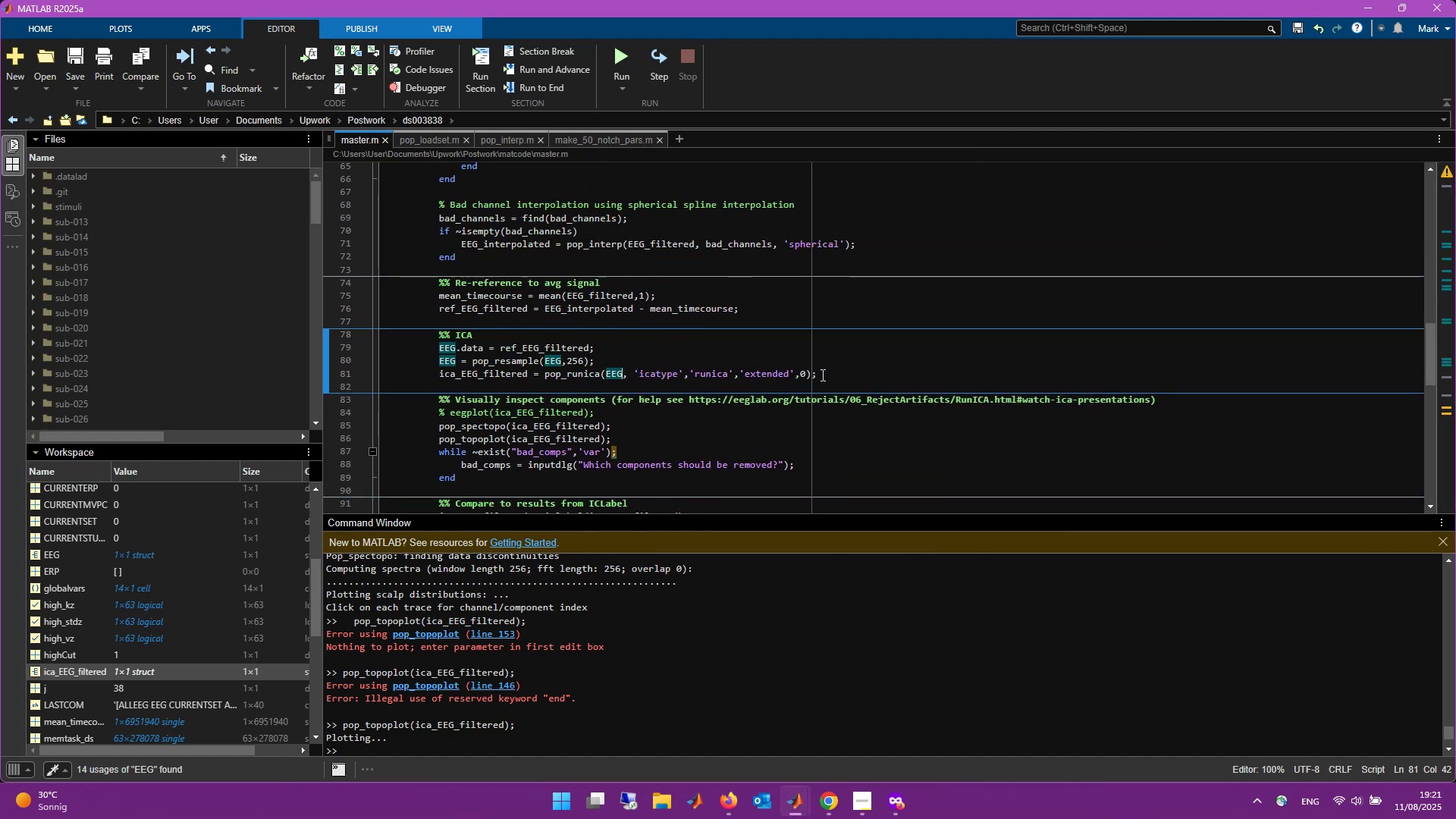 
scroll: coordinate [699, 421], scroll_direction: down, amount: 7.0
 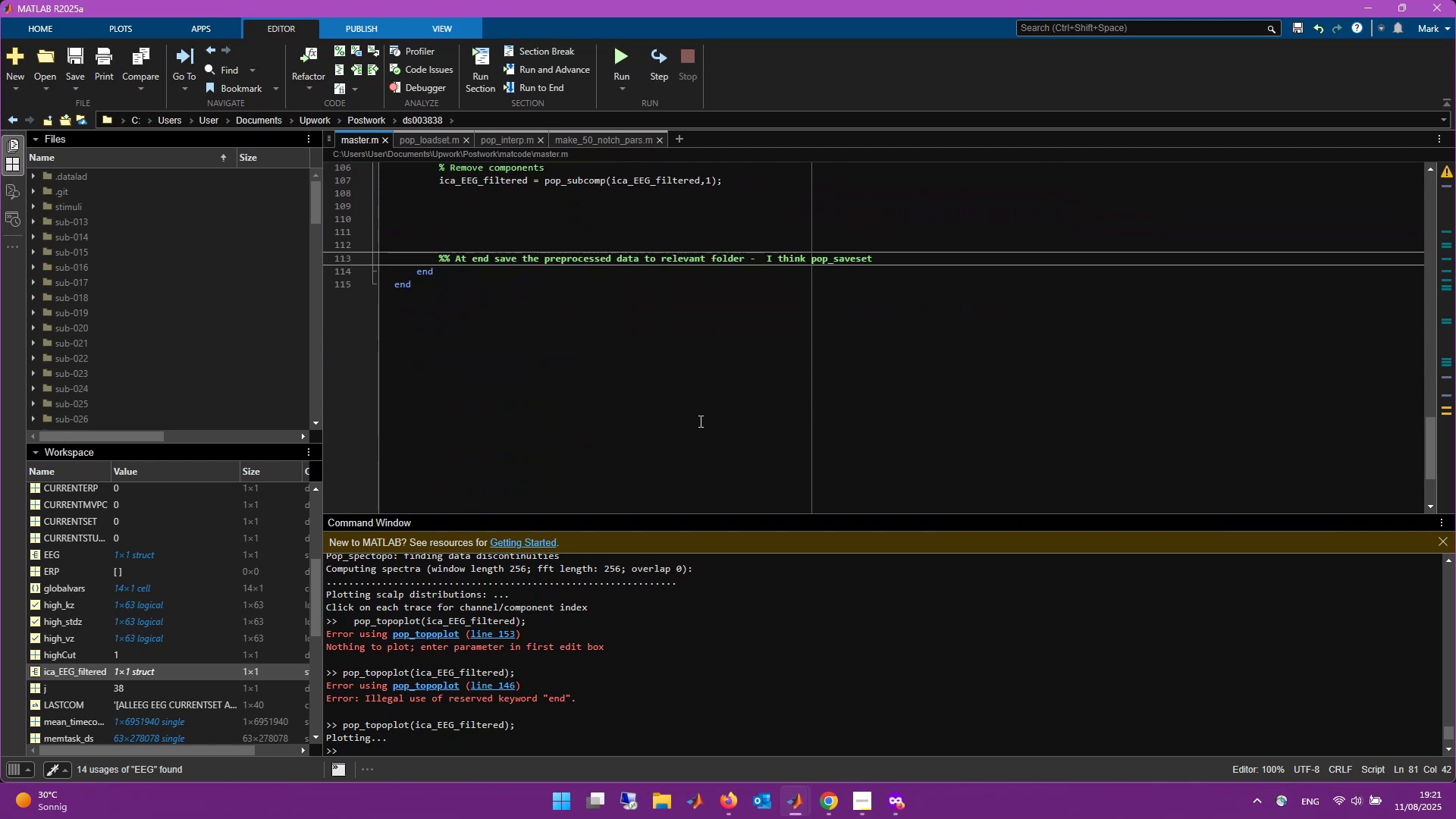 
scroll: coordinate [699, 421], scroll_direction: up, amount: 2.0
 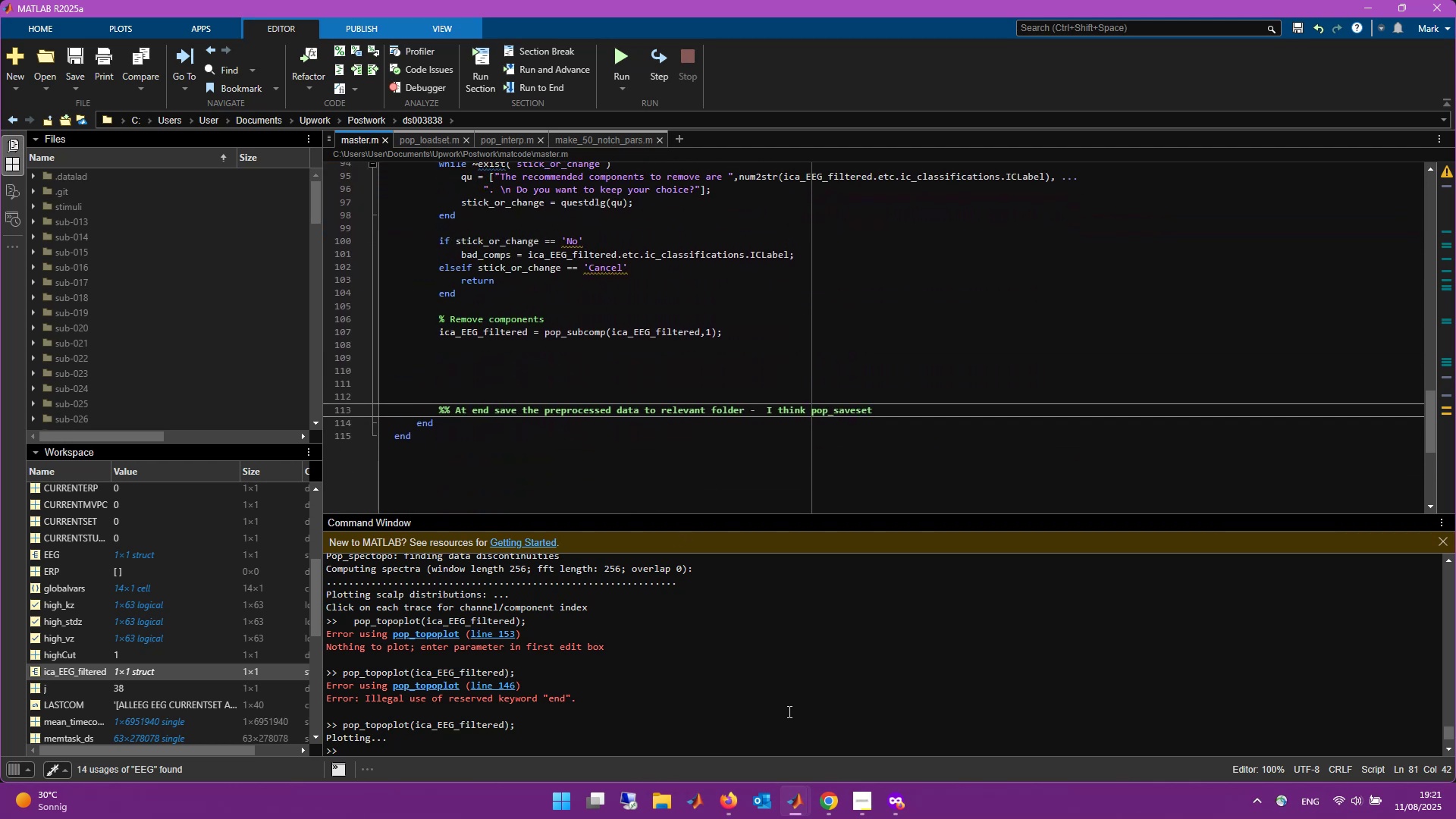 
left_click([814, 802])
 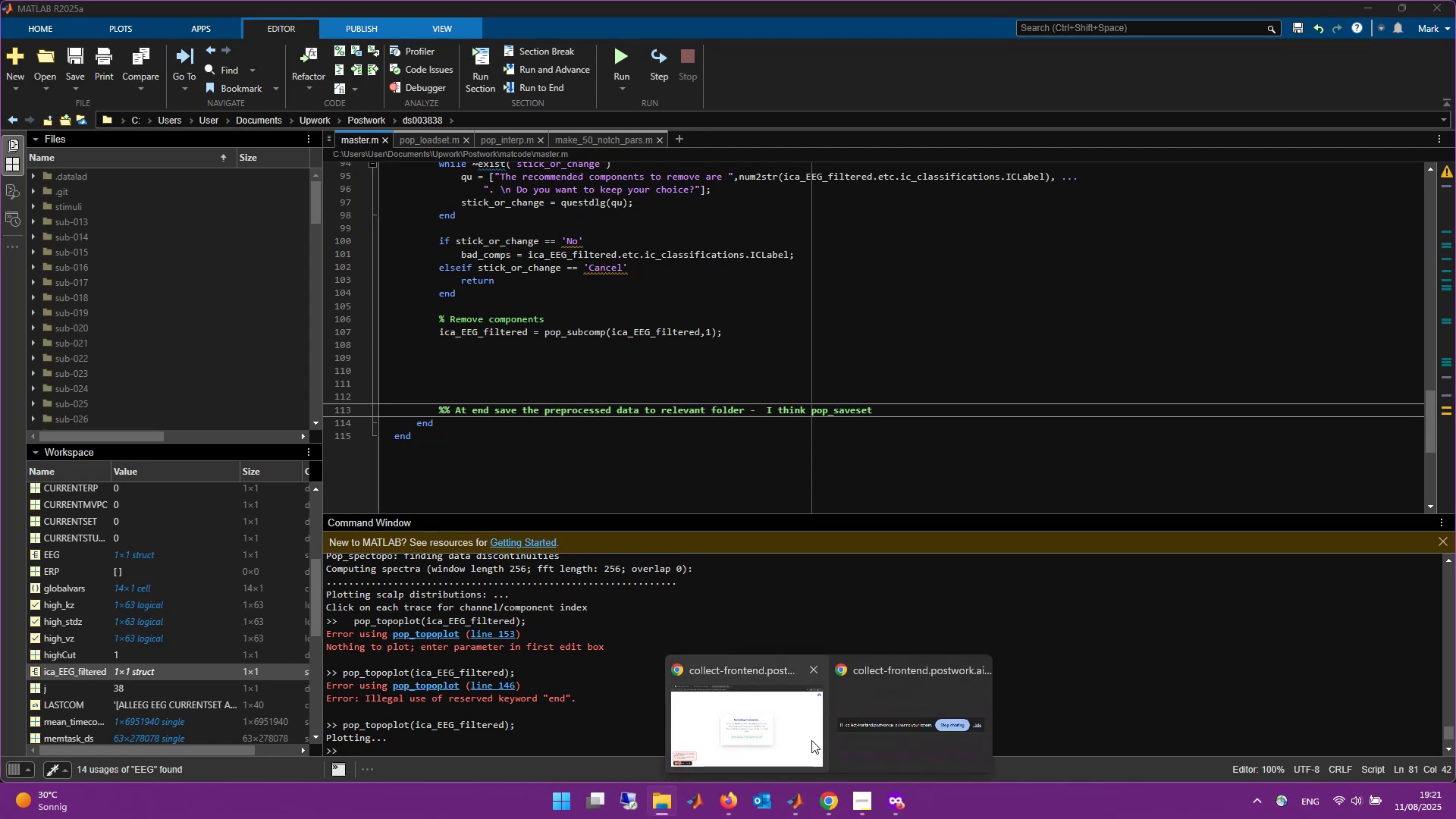 
left_click([774, 736])
 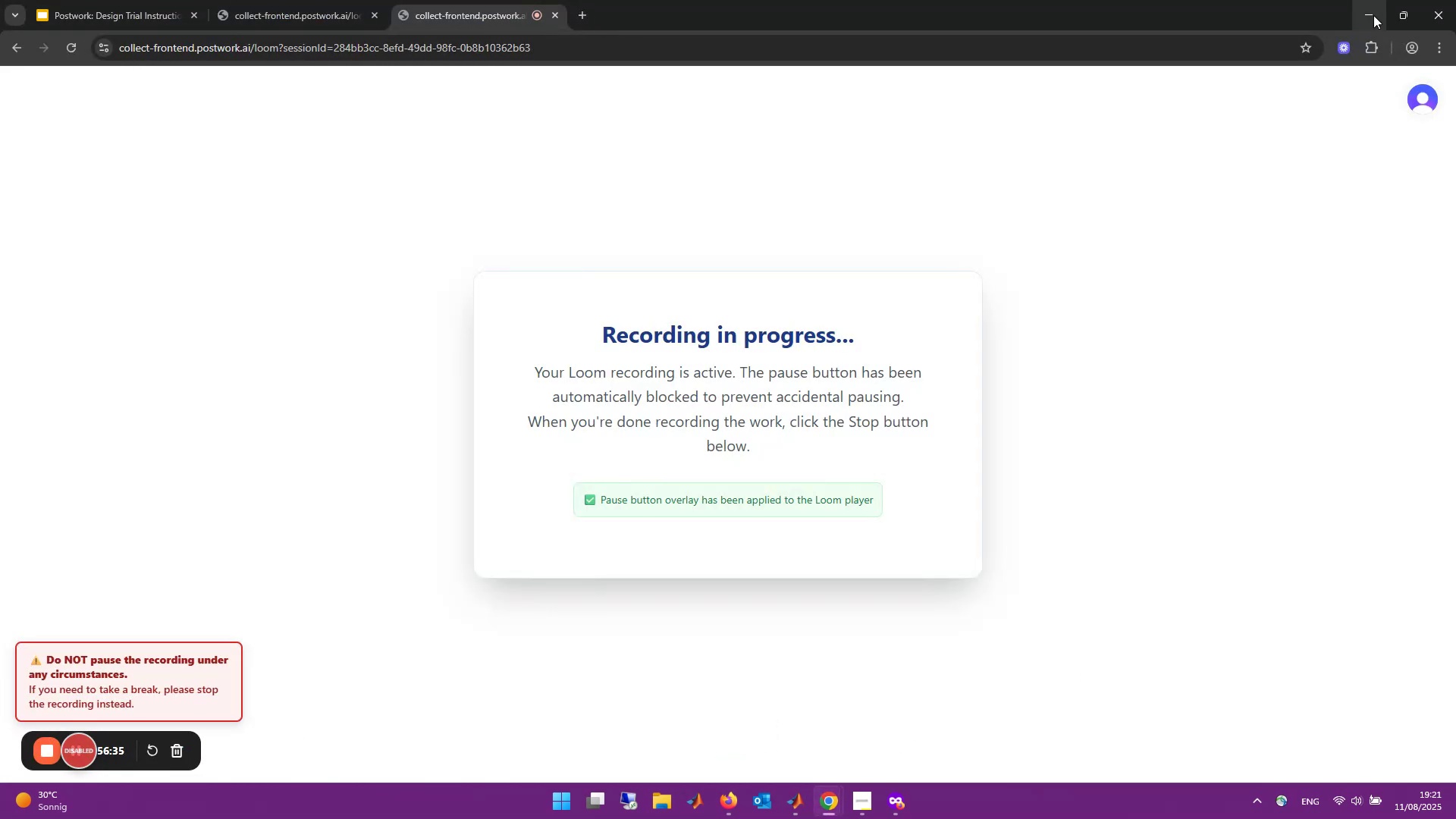 
wait(6.83)
 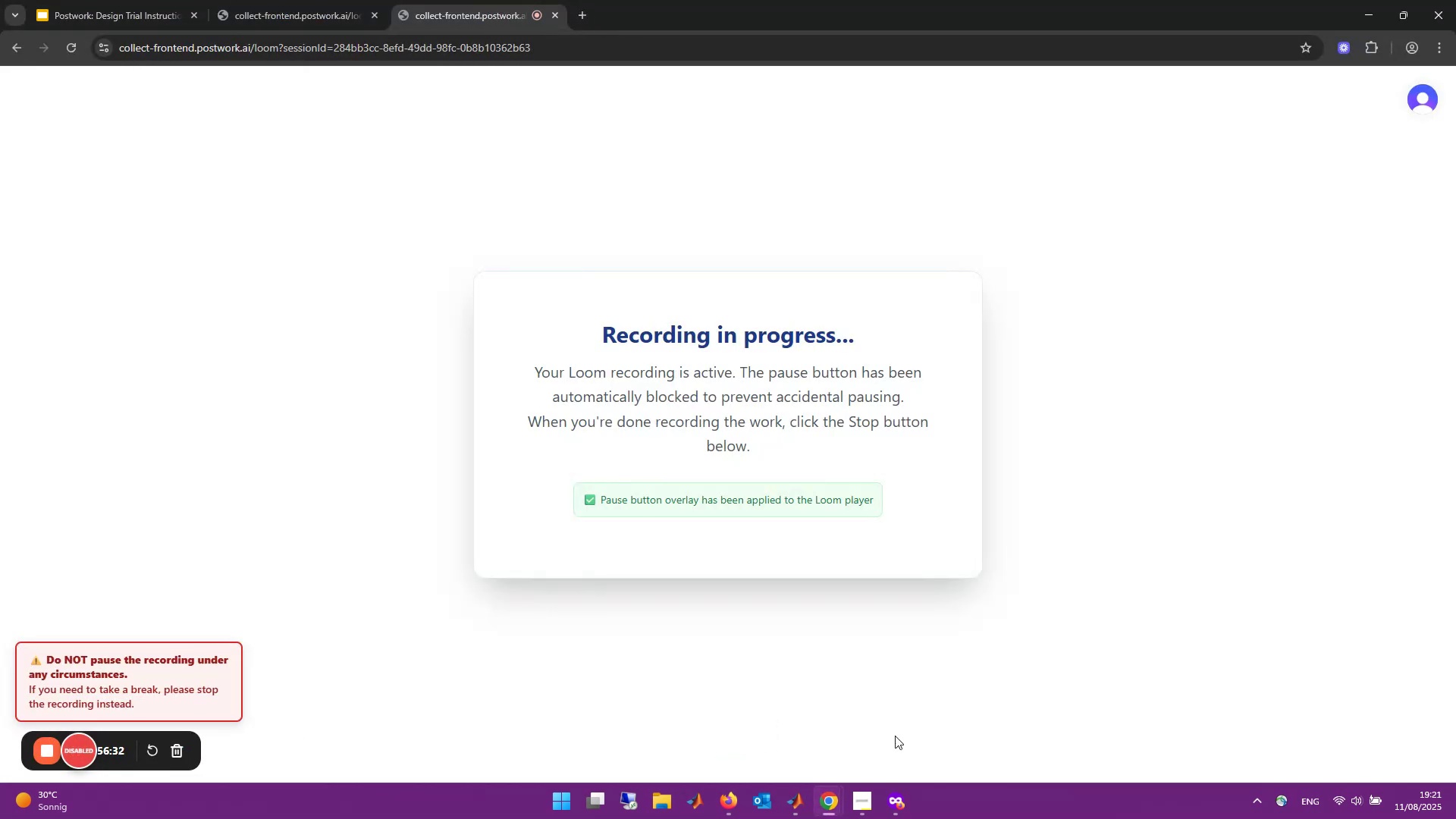 
left_click([1360, 15])
 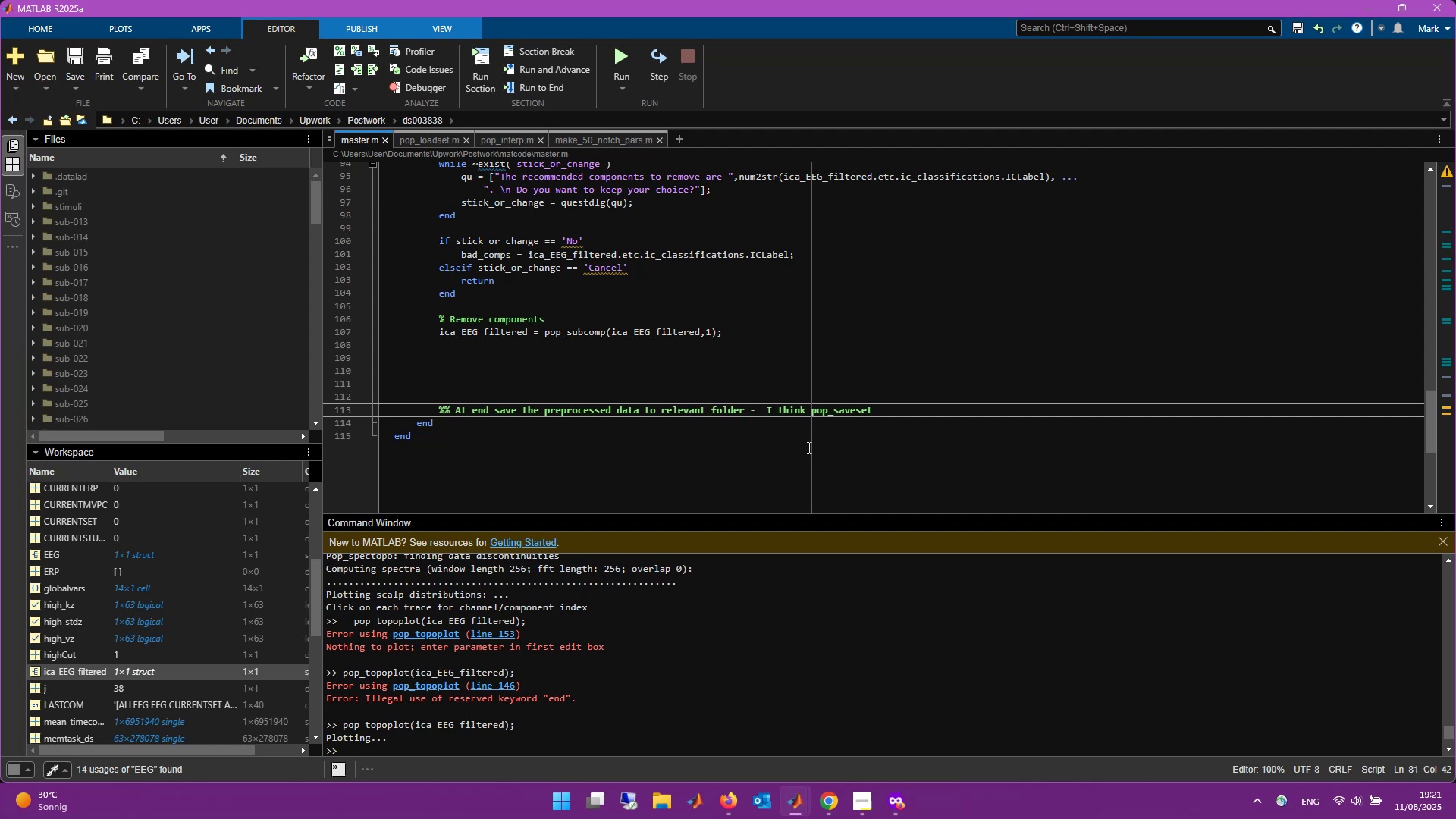 
scroll: coordinate [755, 440], scroll_direction: up, amount: 1.0
 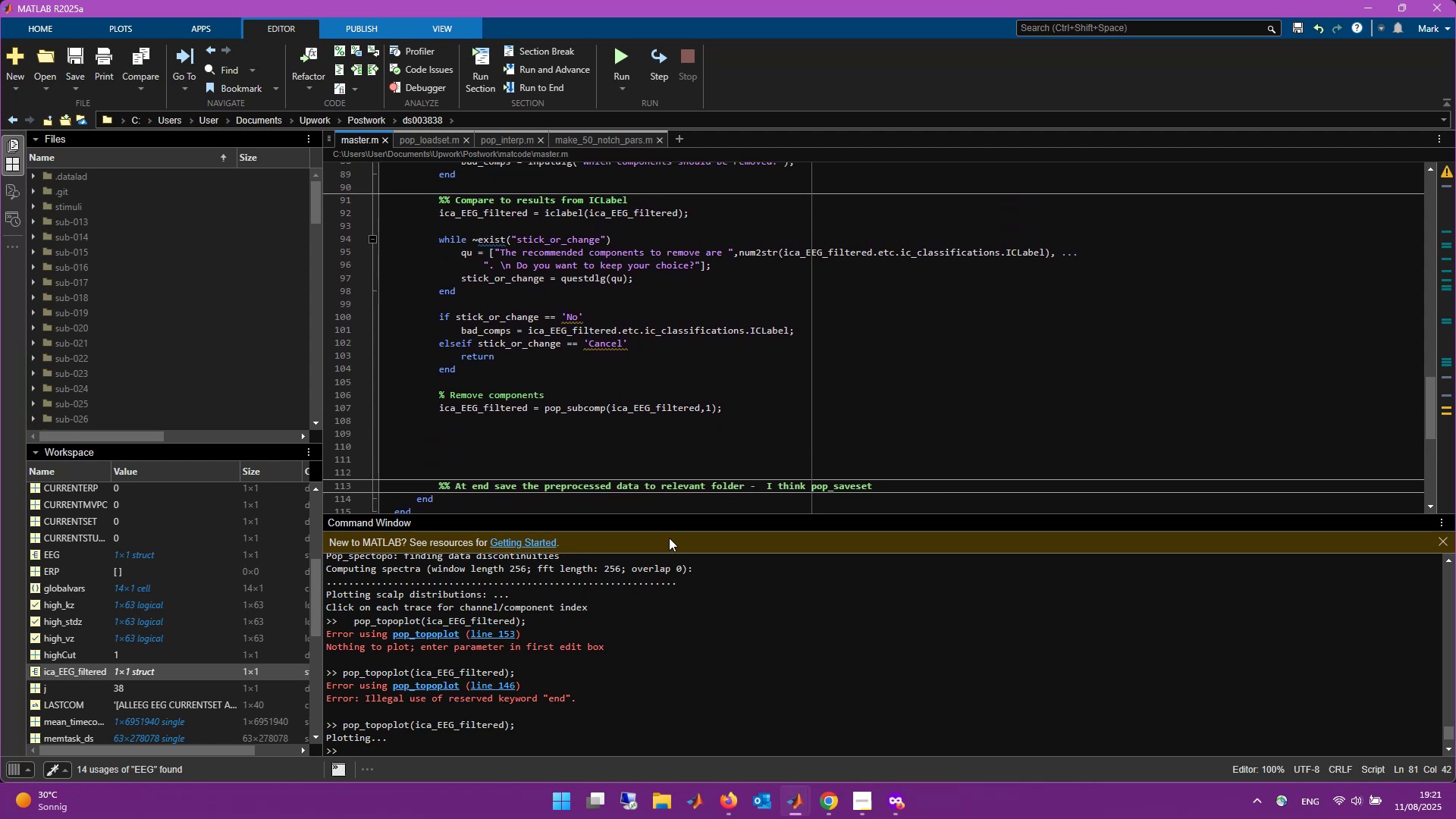 
wait(5.27)
 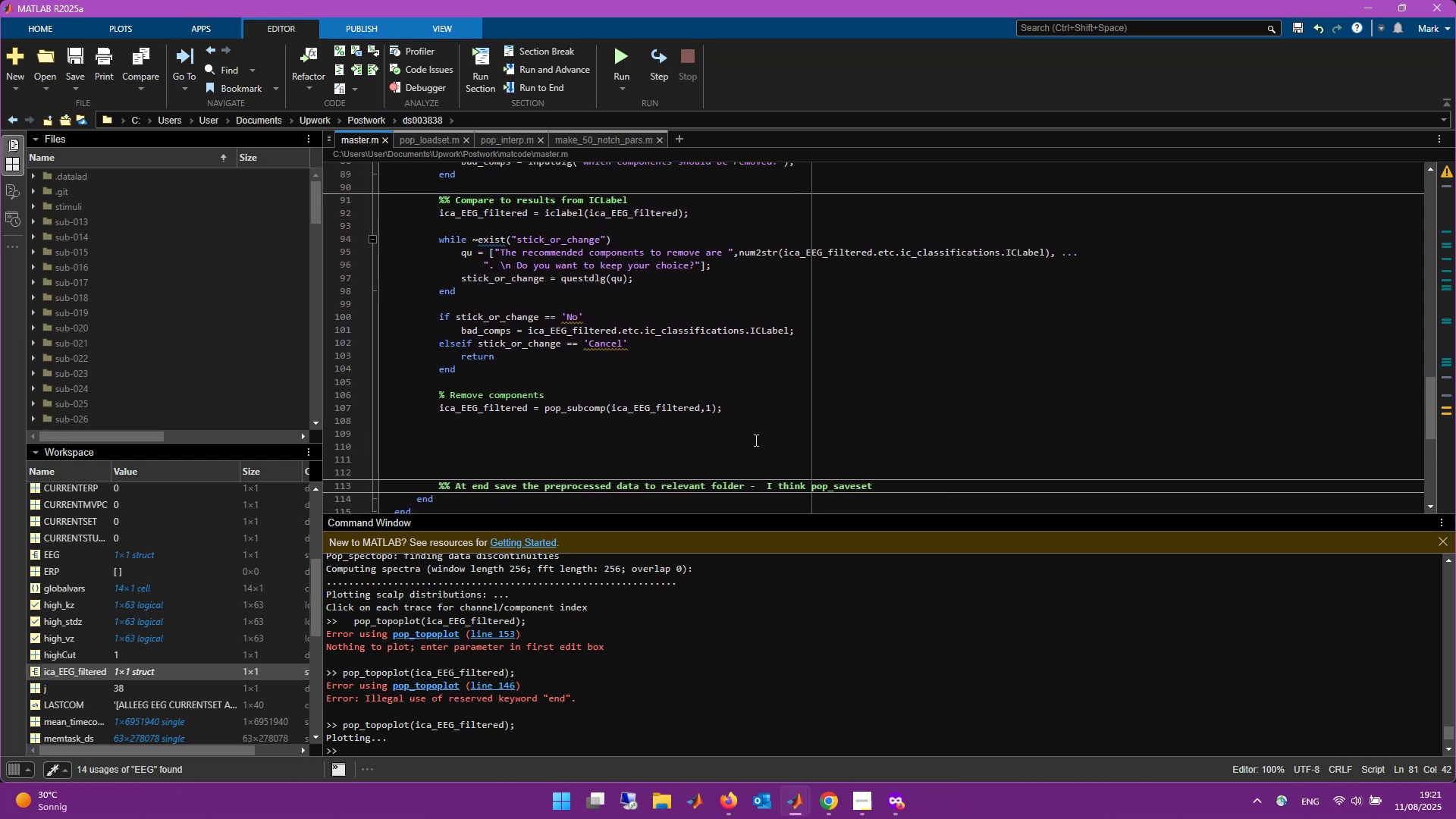 
left_click([657, 729])
 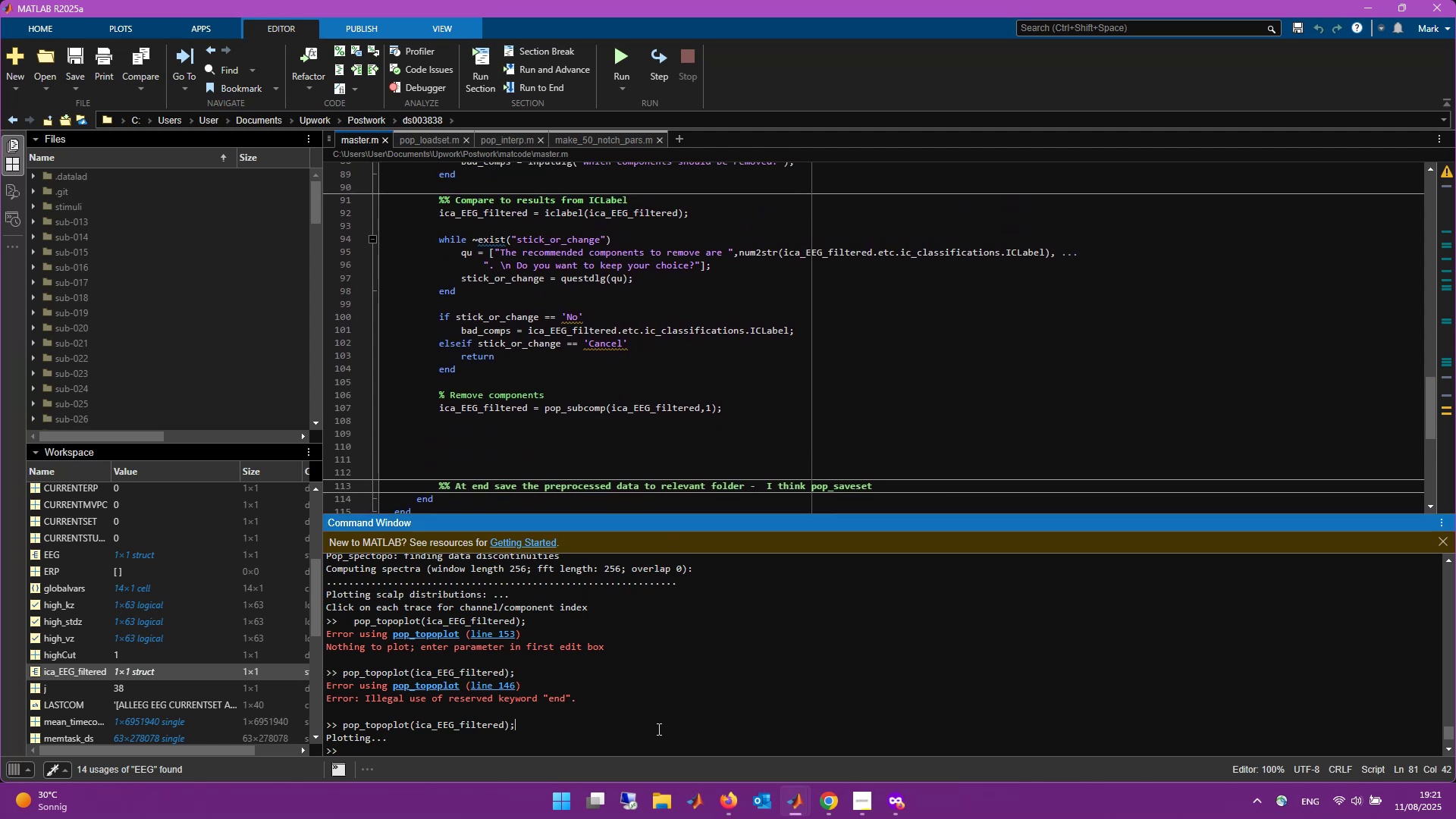 
left_click([620, 739])
 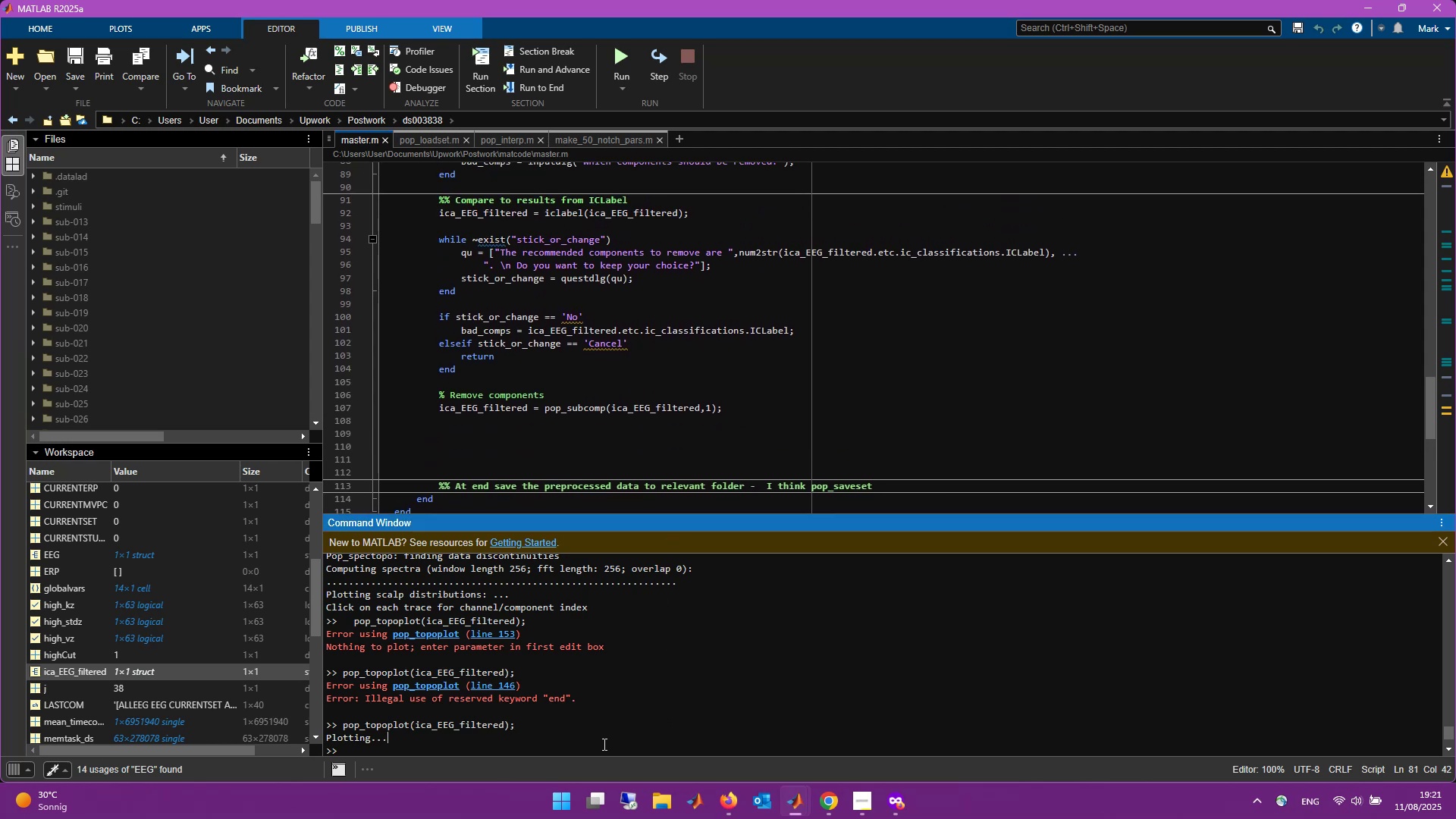 
type(clear all)
 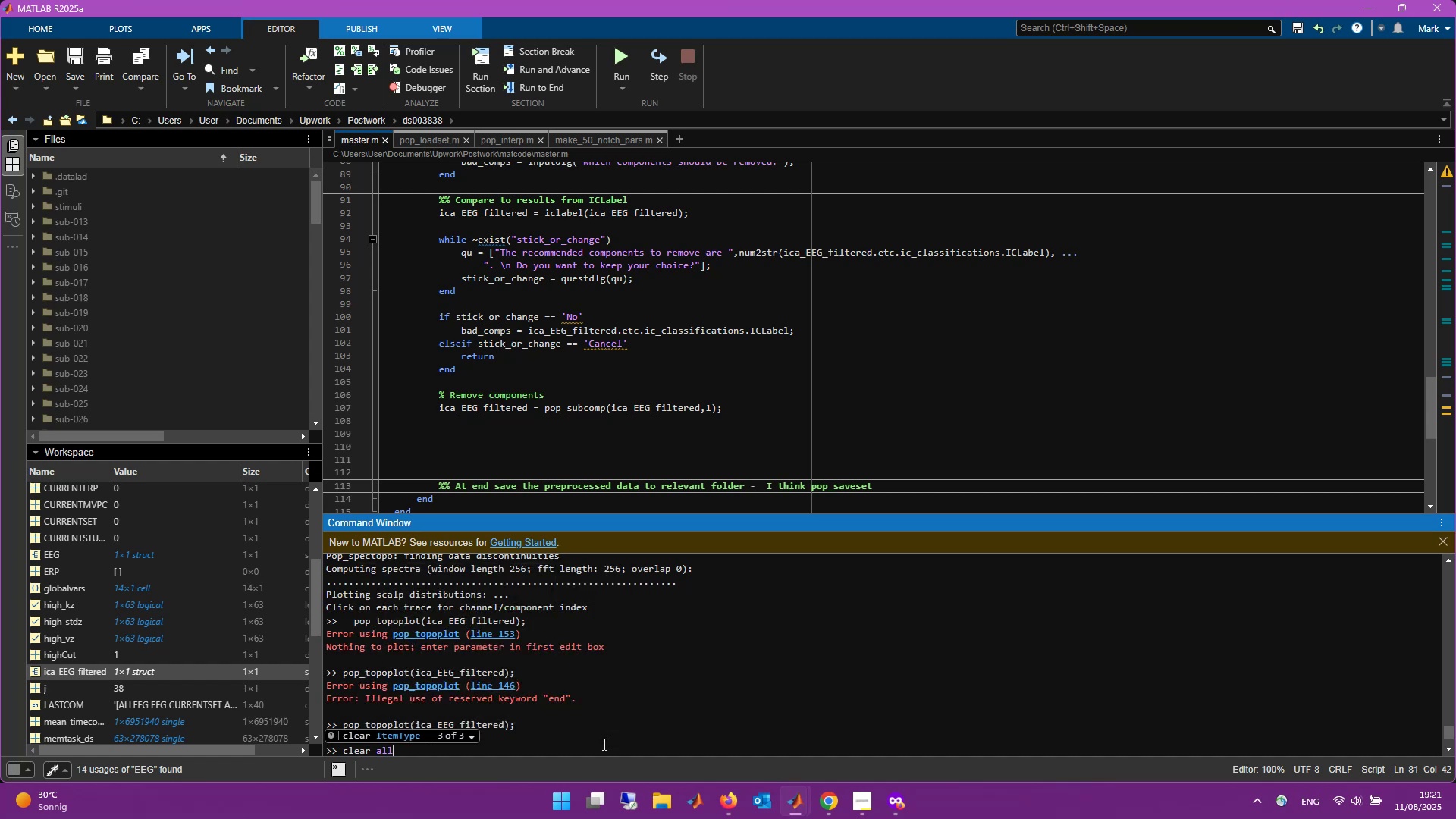 
key(Enter)
 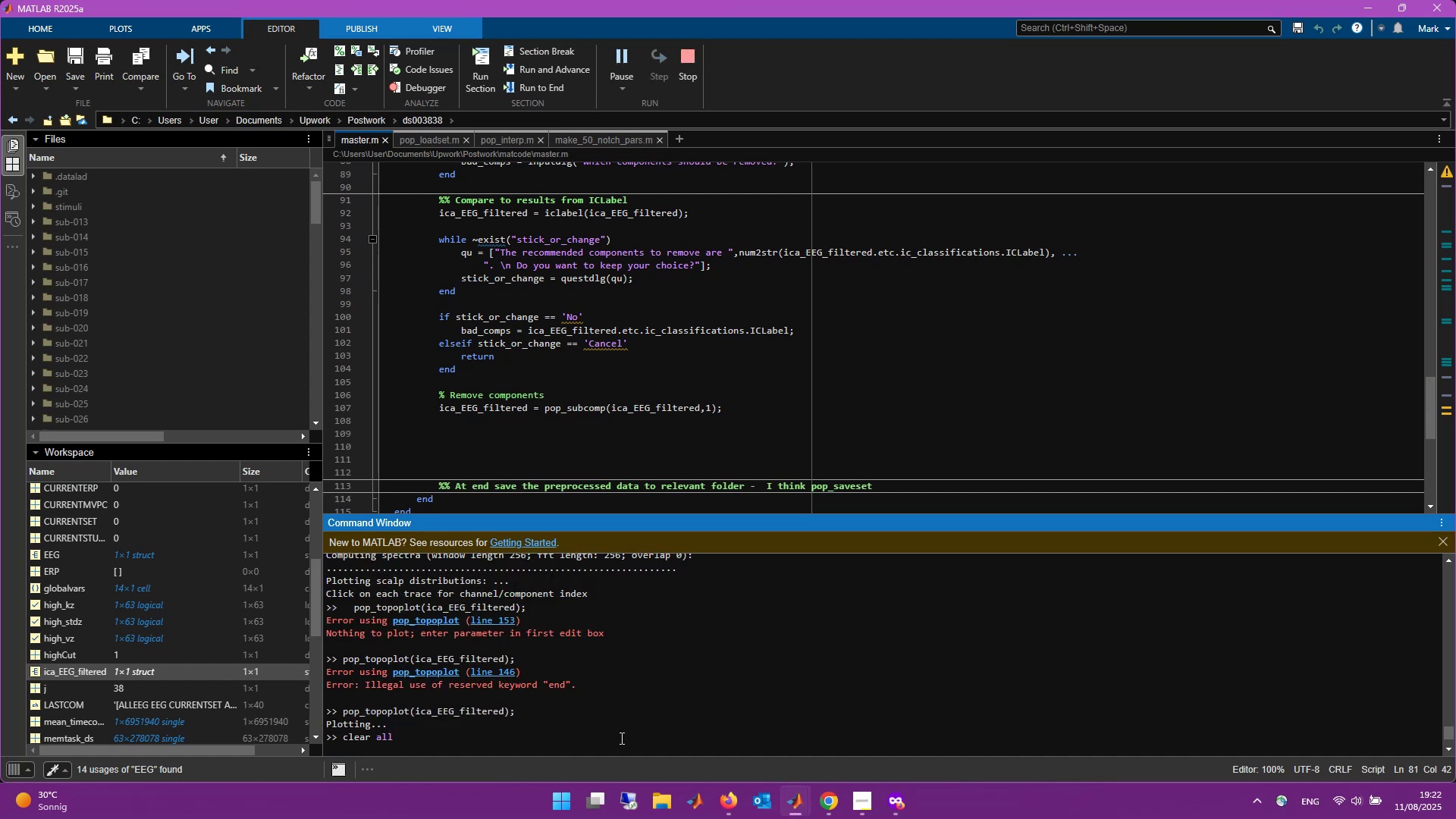 
wait(9.63)
 